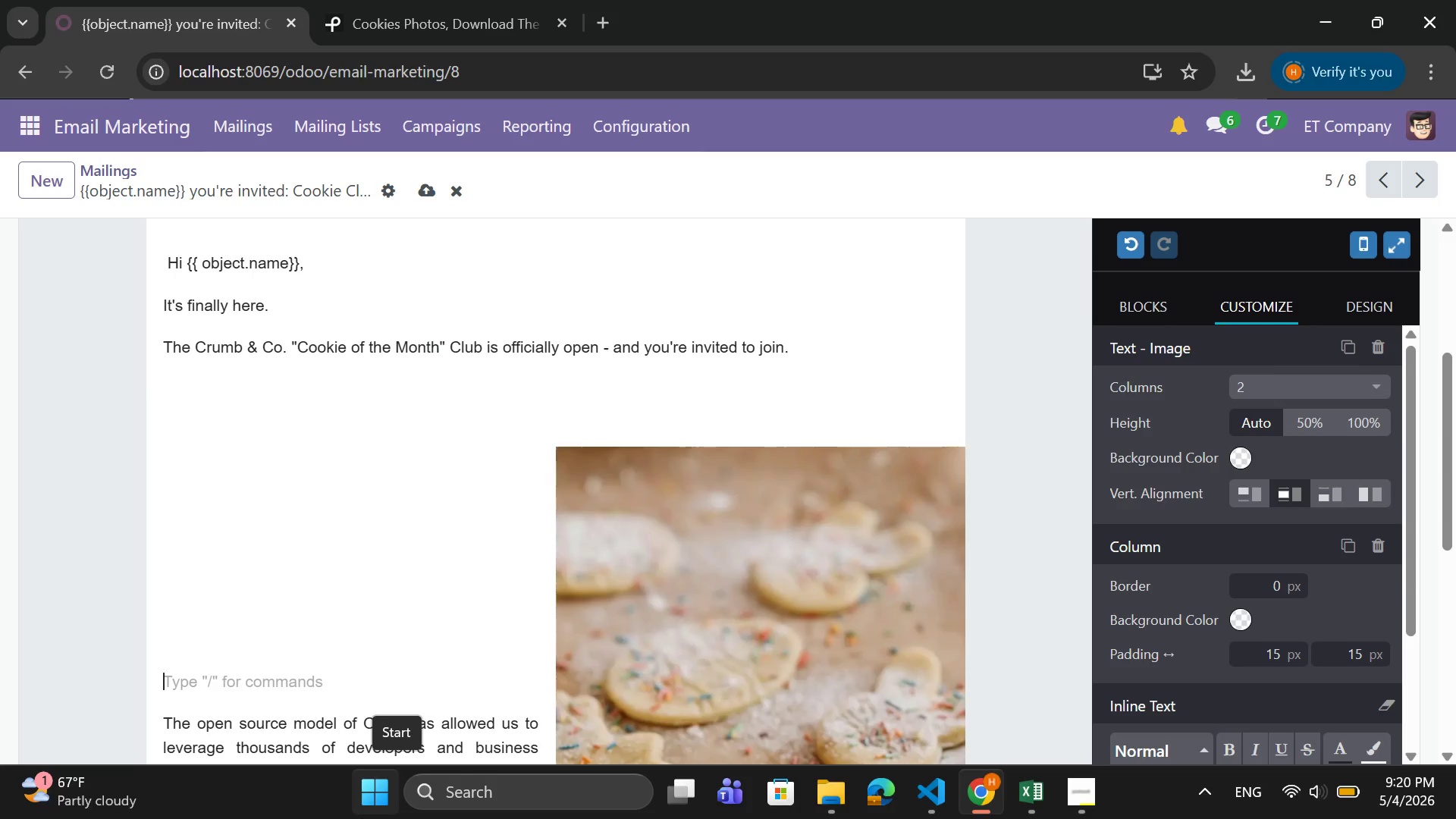 
key(Backspace)
 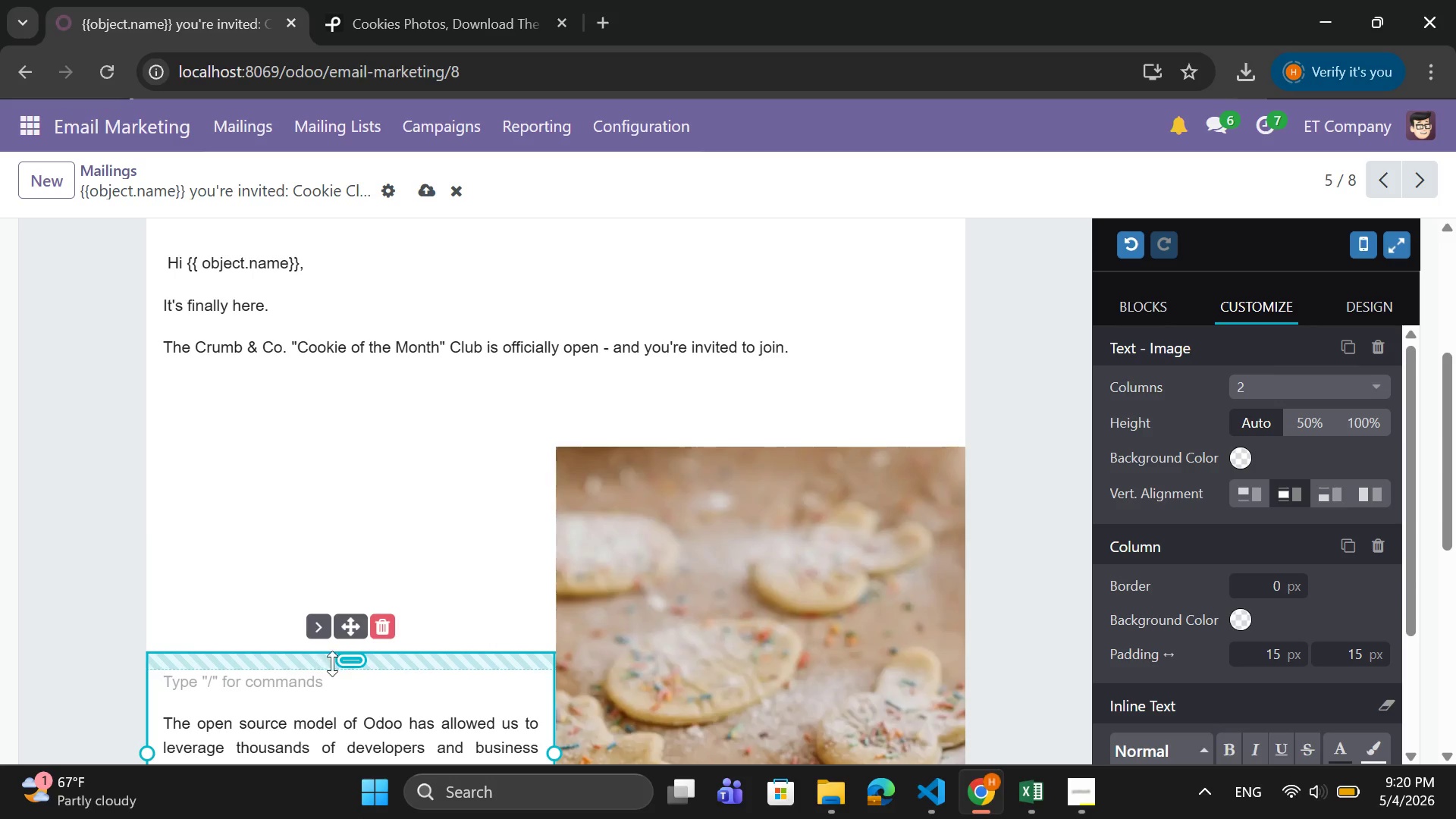 
left_click_drag(start_coordinate=[334, 660], to_coordinate=[341, 635])
 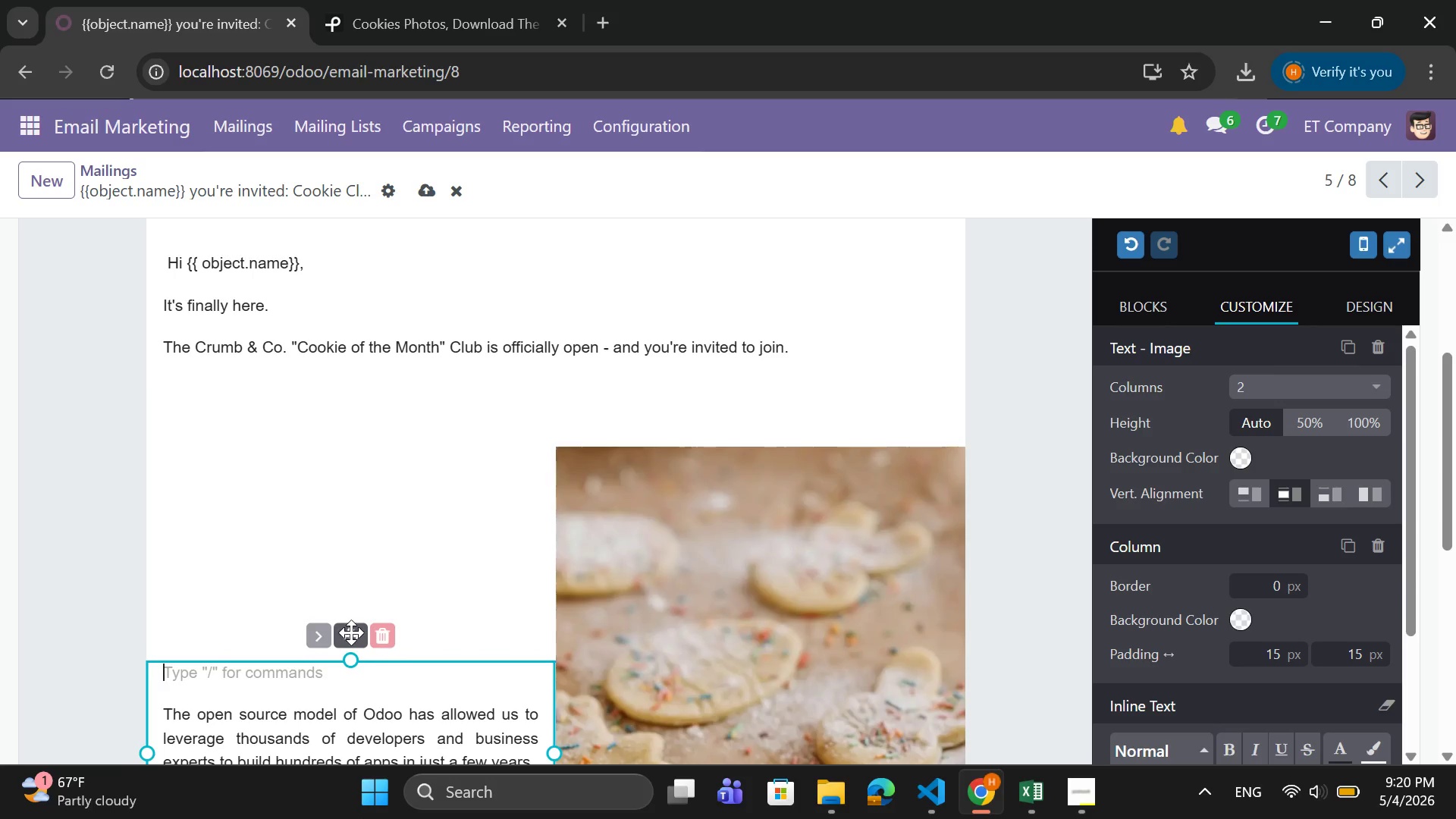 
left_click_drag(start_coordinate=[351, 632], to_coordinate=[370, 524])
 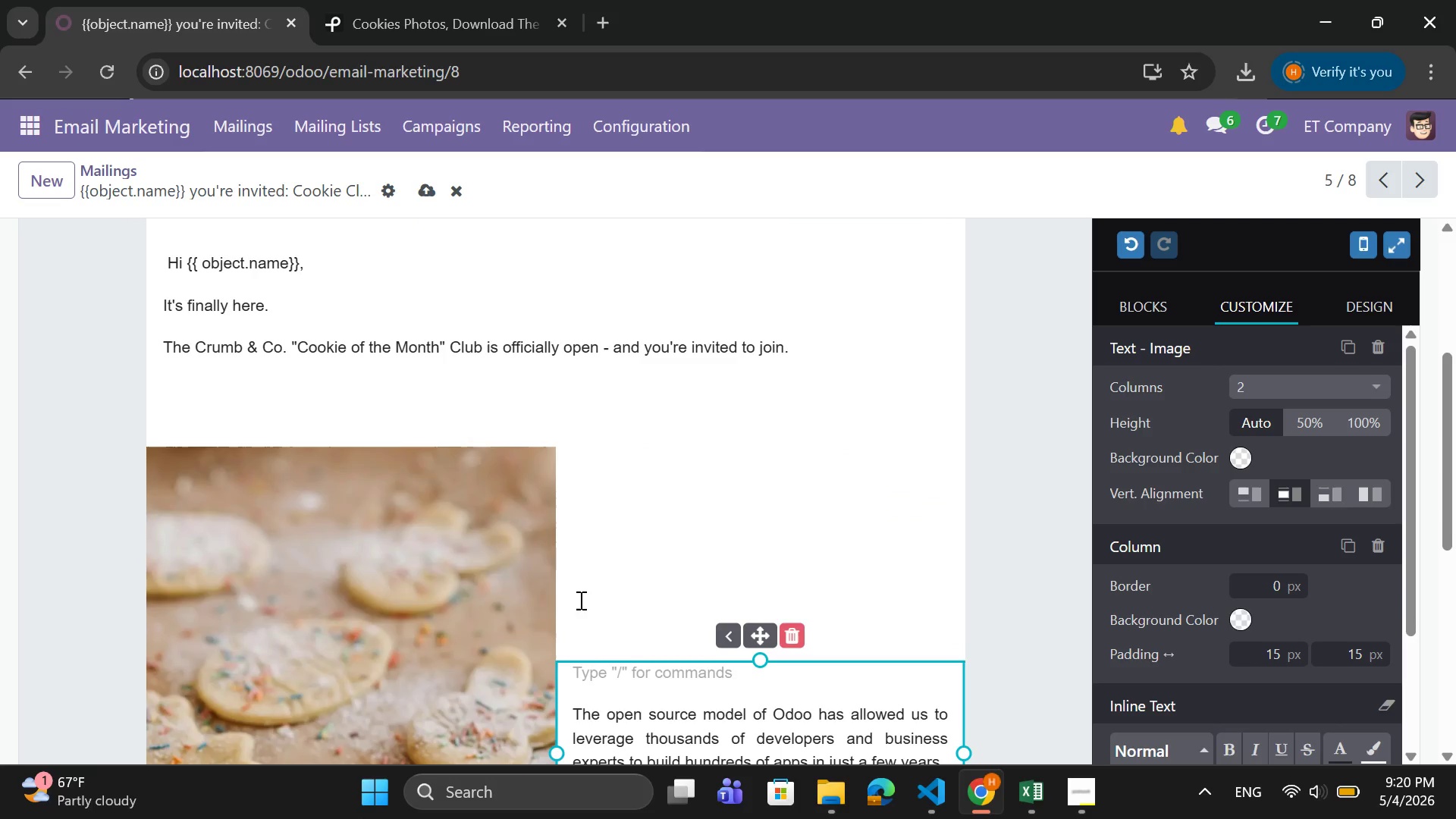 
scroll: coordinate [610, 578], scroll_direction: down, amount: 2.0
 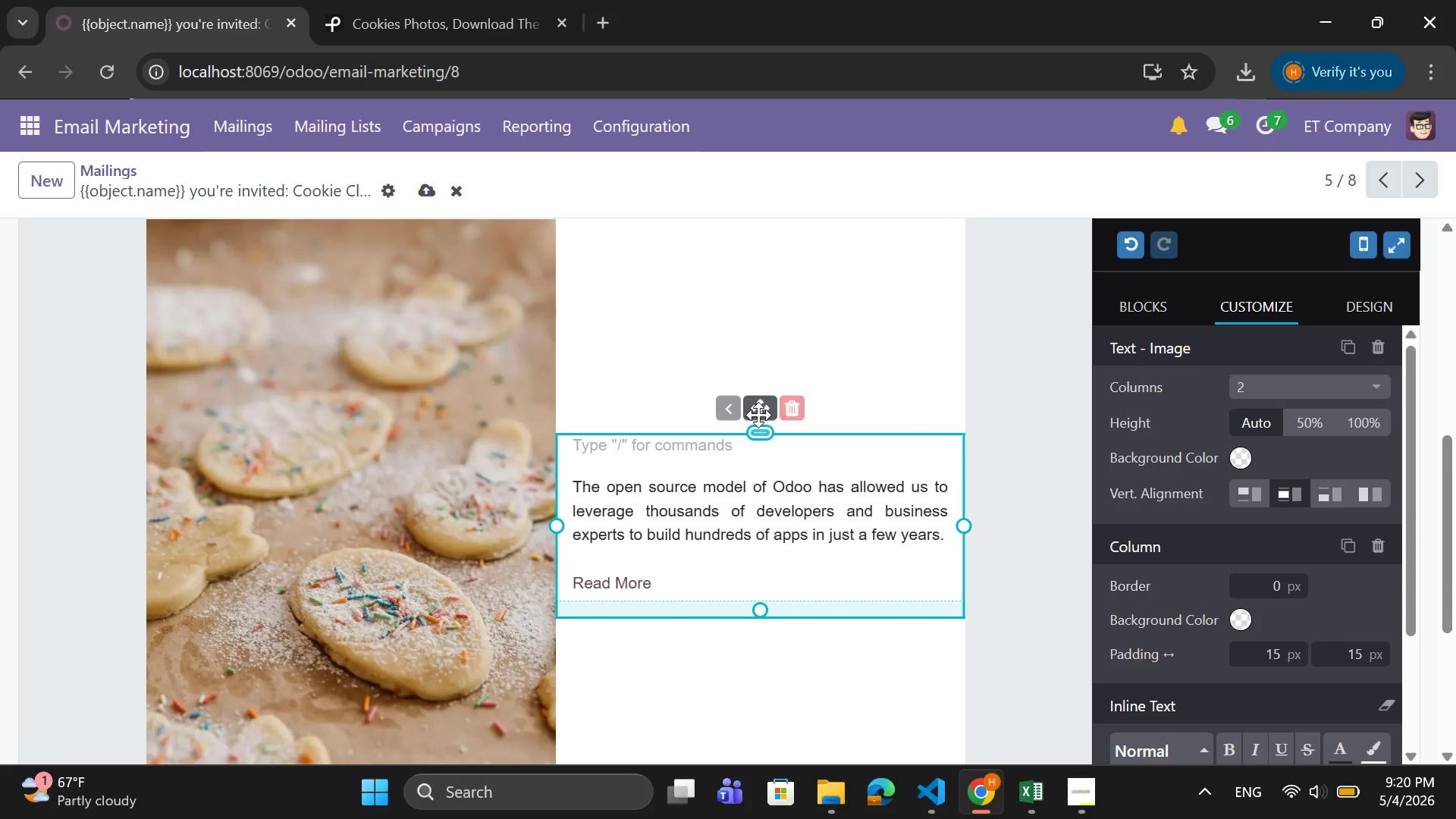 
left_click_drag(start_coordinate=[761, 407], to_coordinate=[755, 284])
 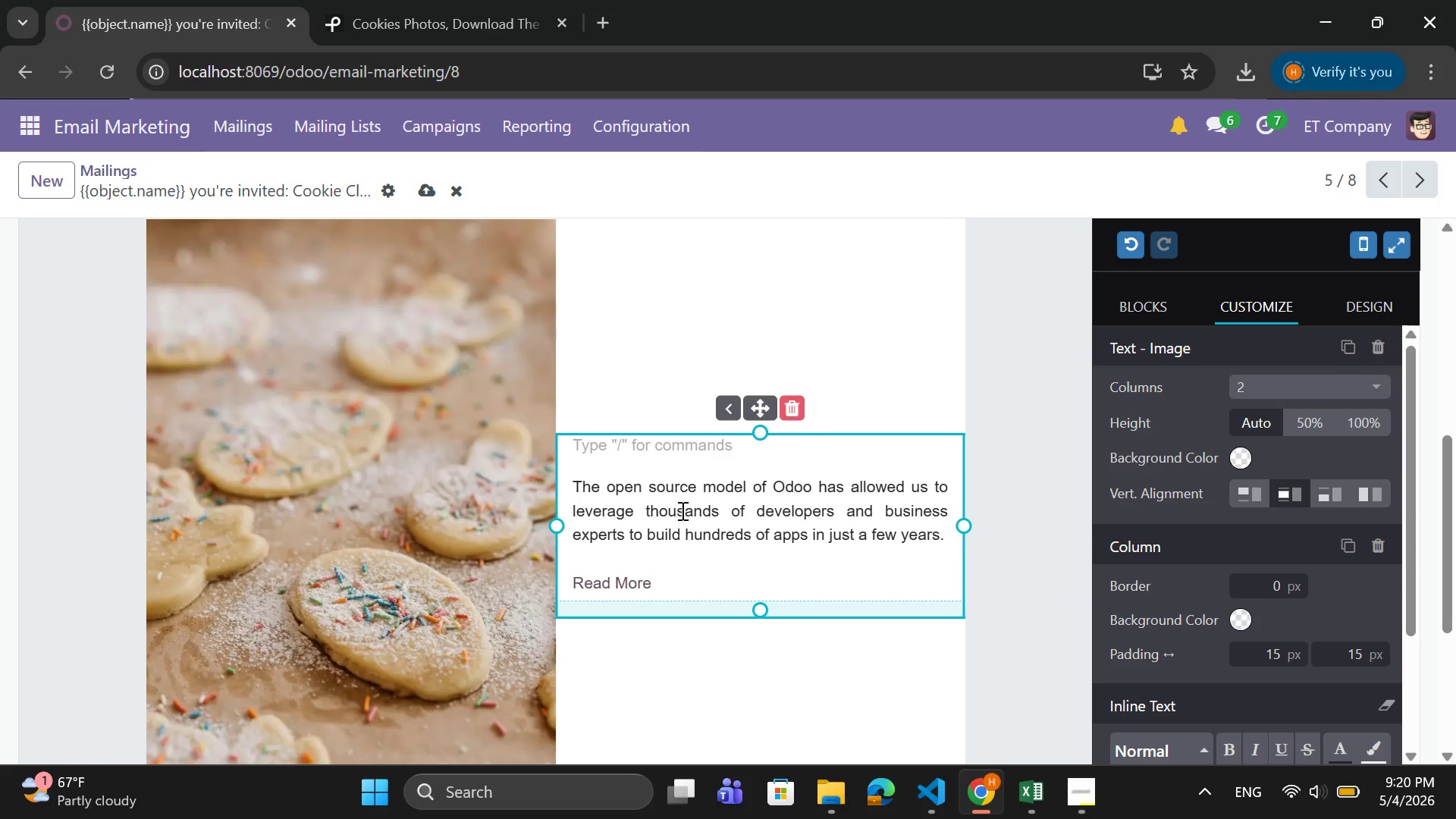 
key(Control+Z)
 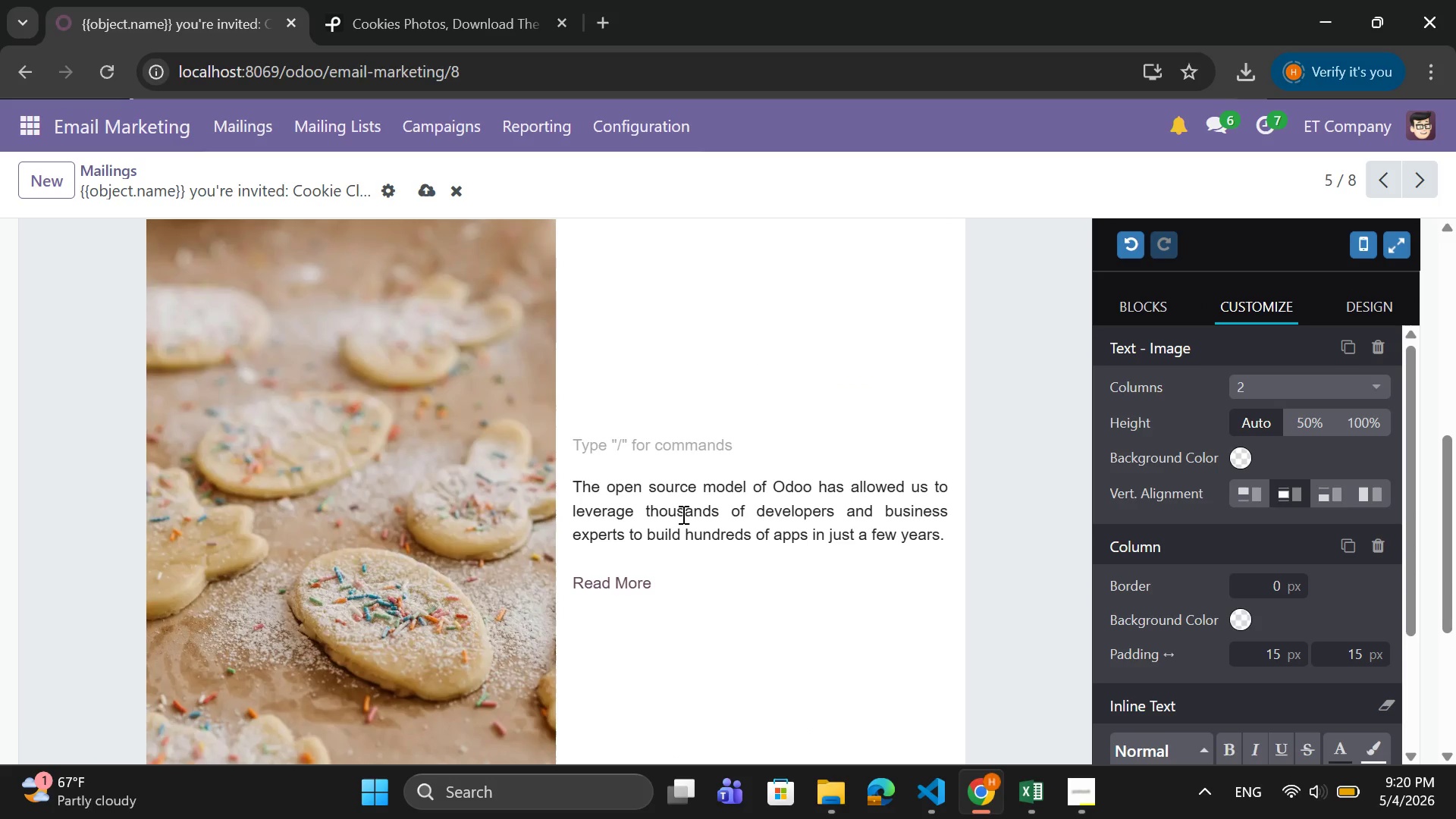 
key(Control+Z)
 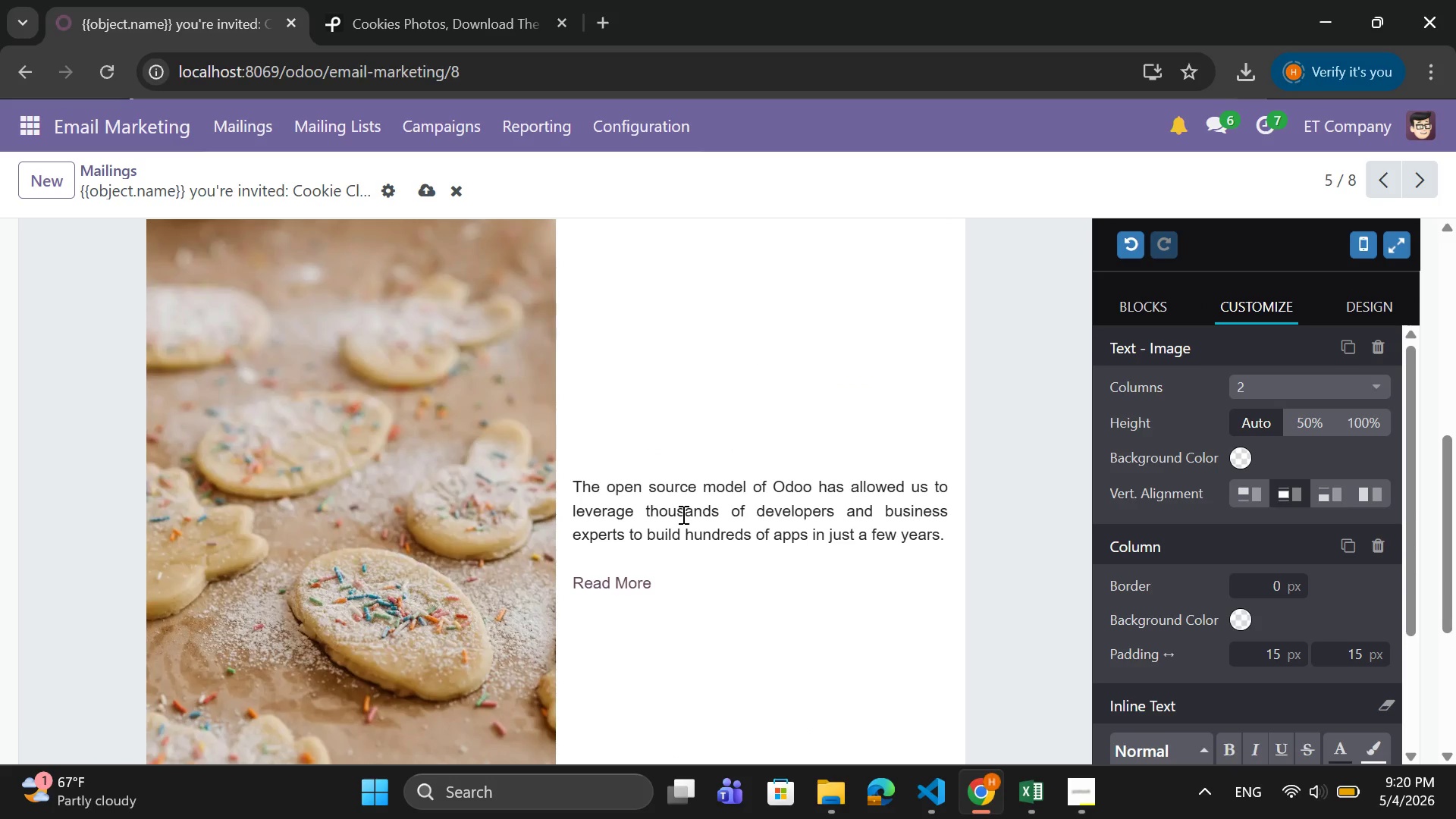 
key(Control+Z)
 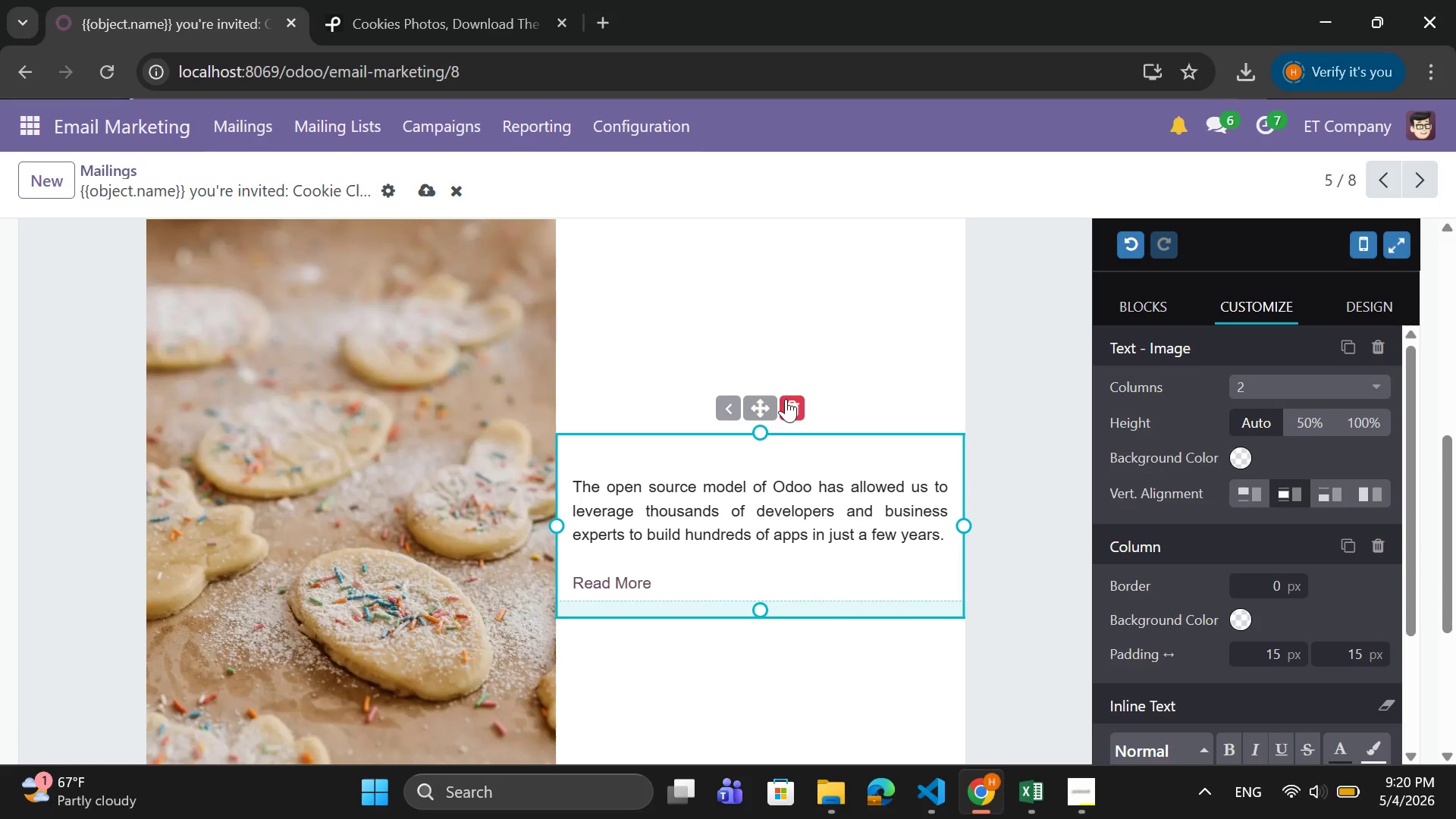 
left_click([783, 397])
 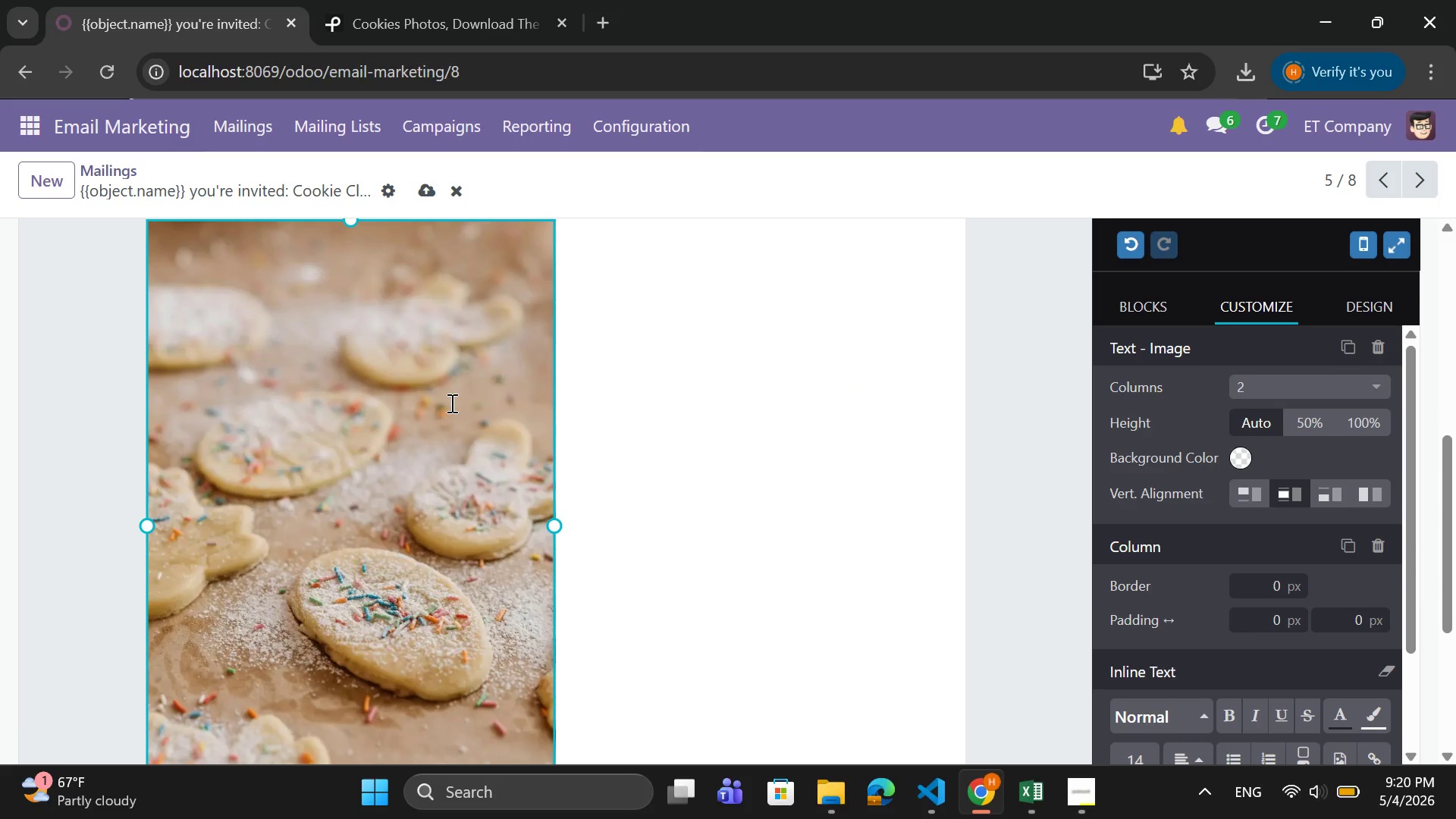 
scroll: coordinate [450, 403], scroll_direction: up, amount: 1.0
 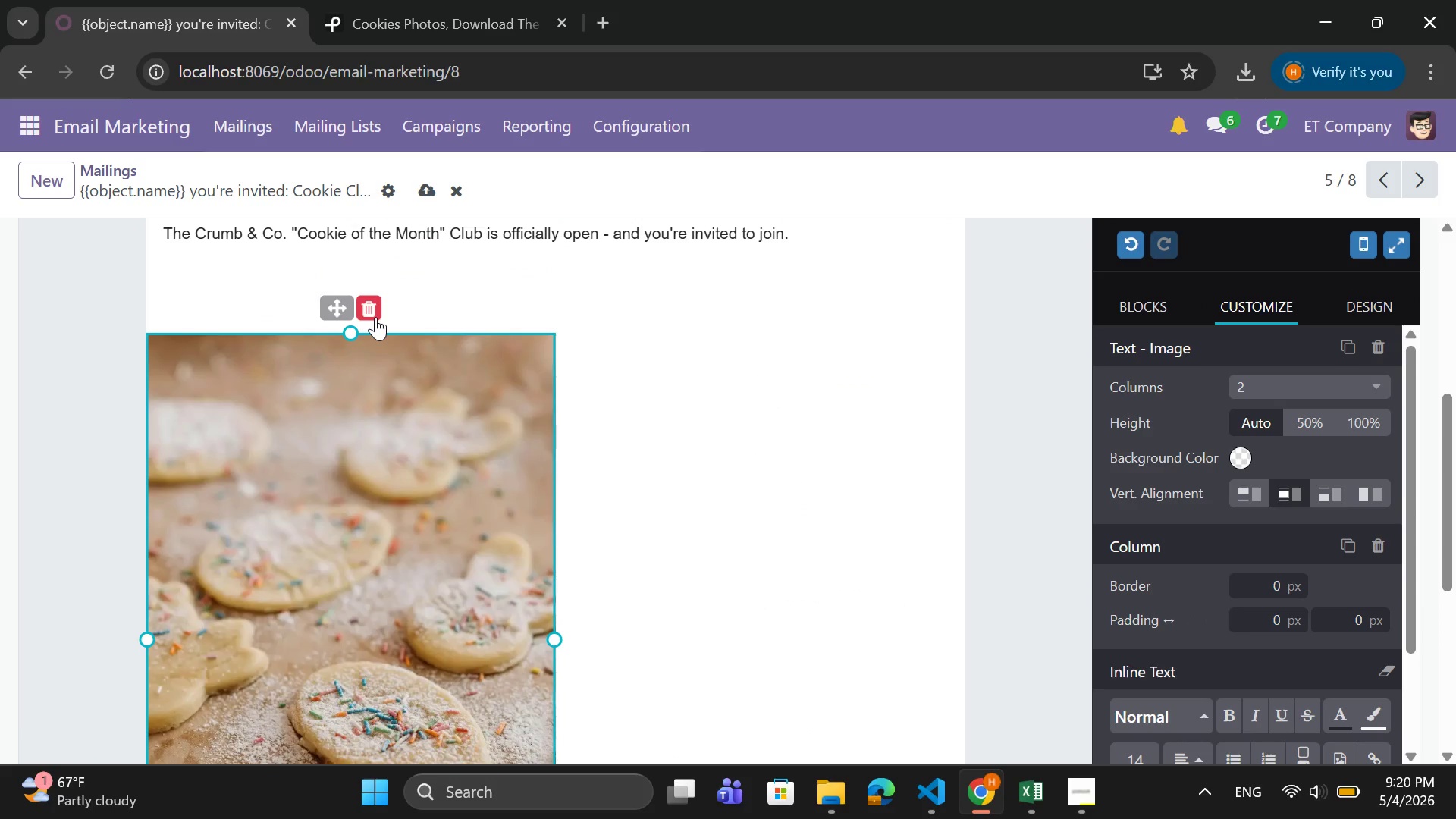 
left_click([375, 317])
 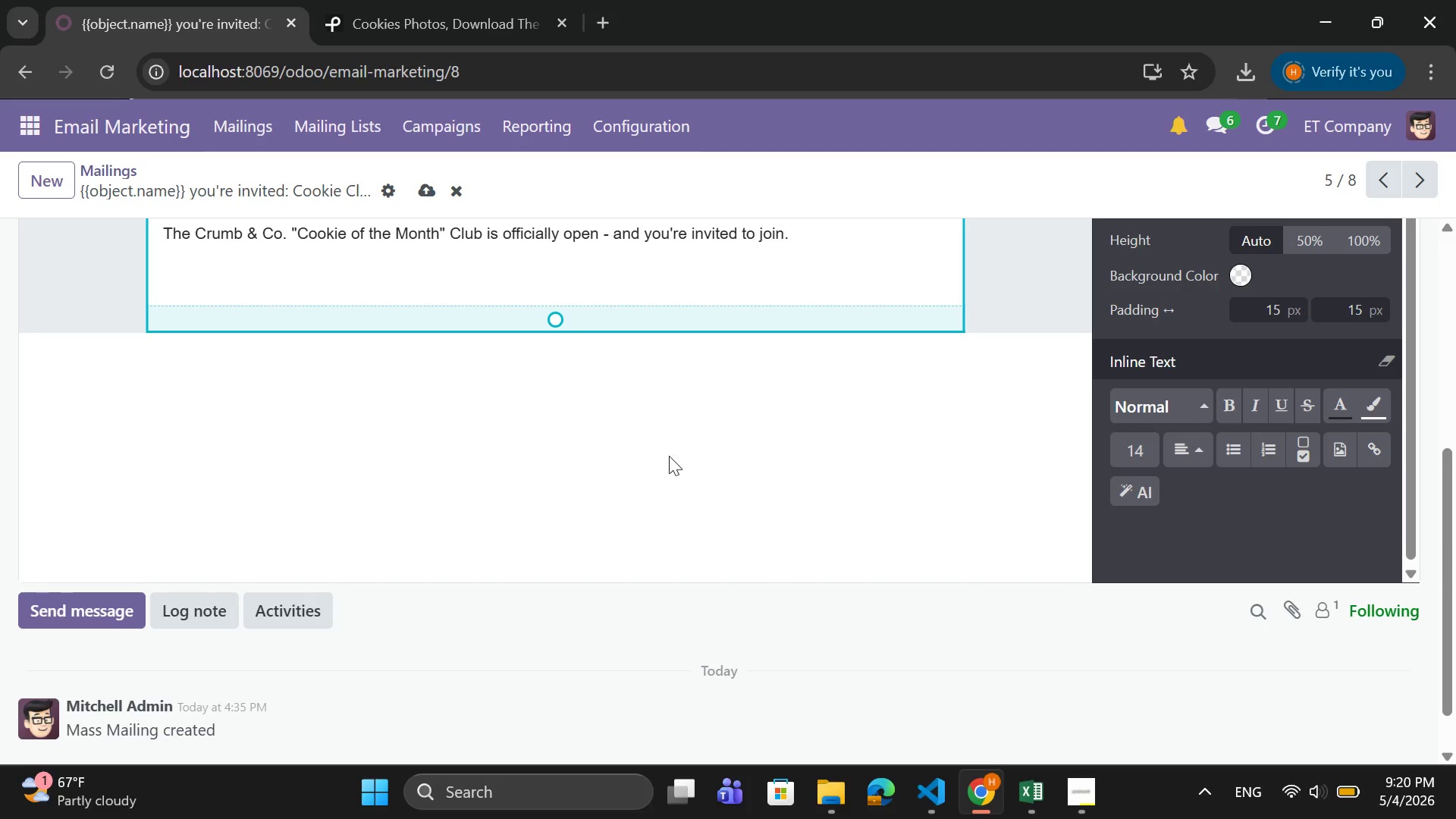 
scroll: coordinate [635, 450], scroll_direction: up, amount: 1.0
 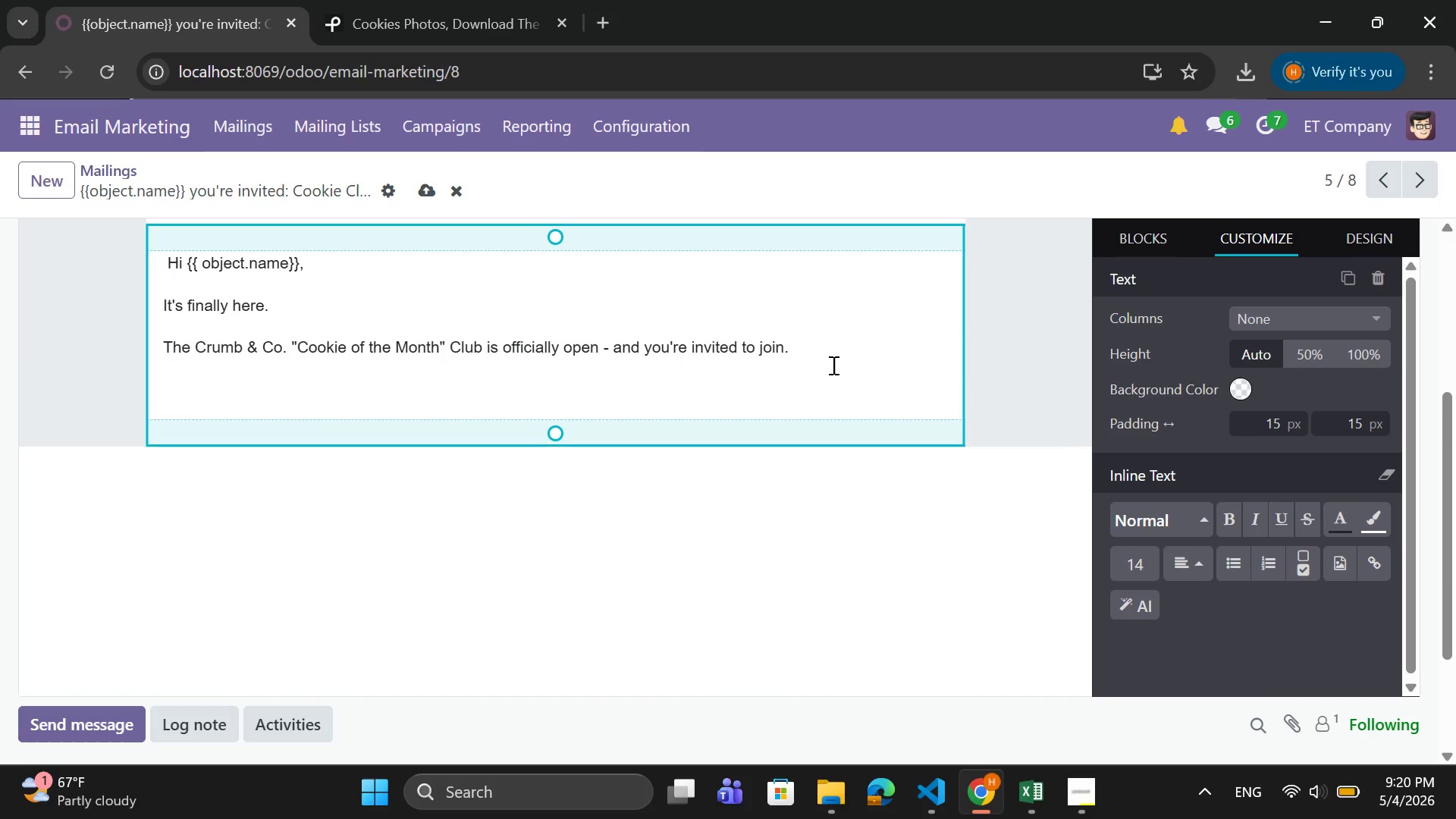 
left_click([833, 365])
 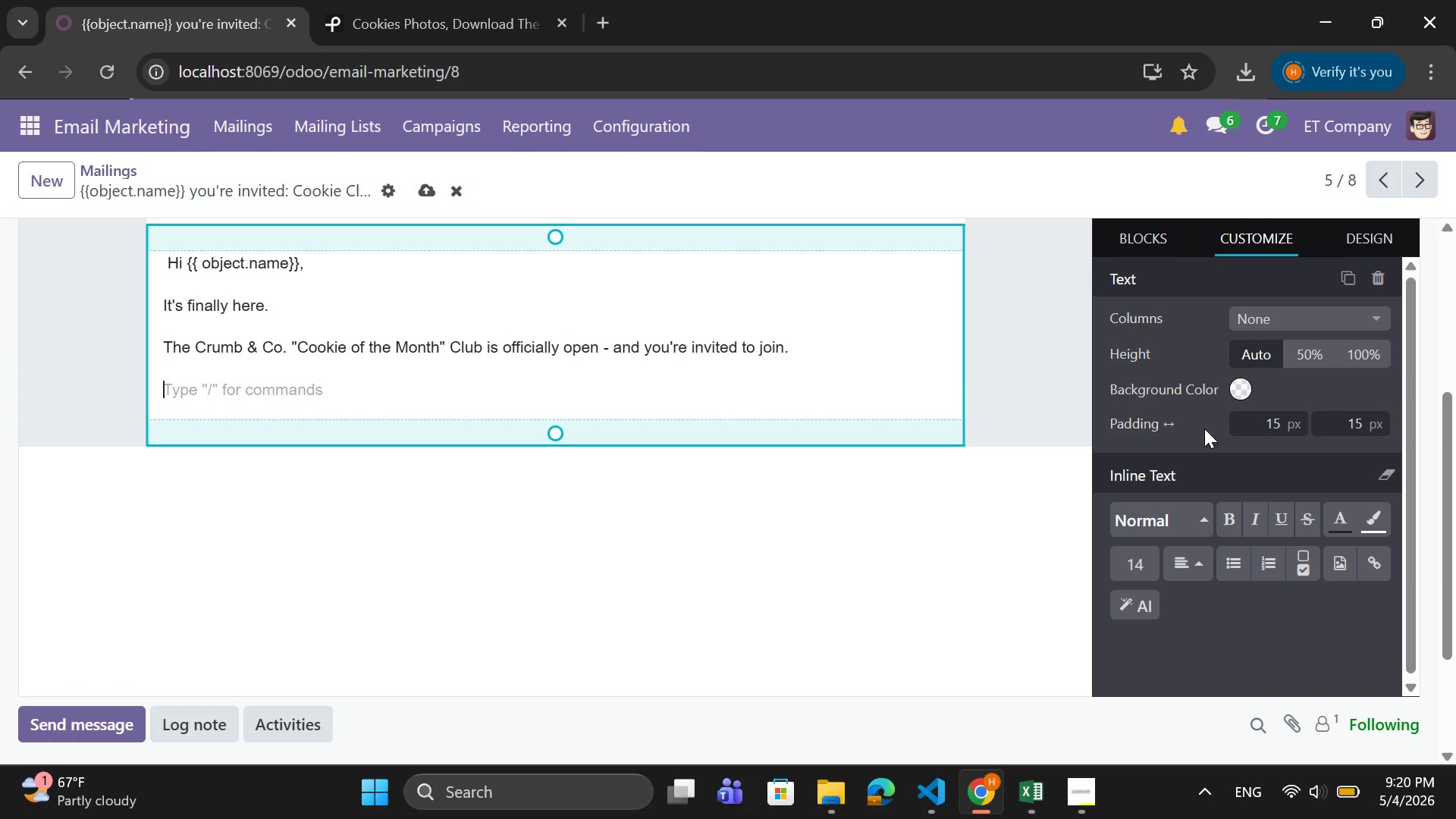 
scroll: coordinate [1198, 424], scroll_direction: up, amount: 4.0
 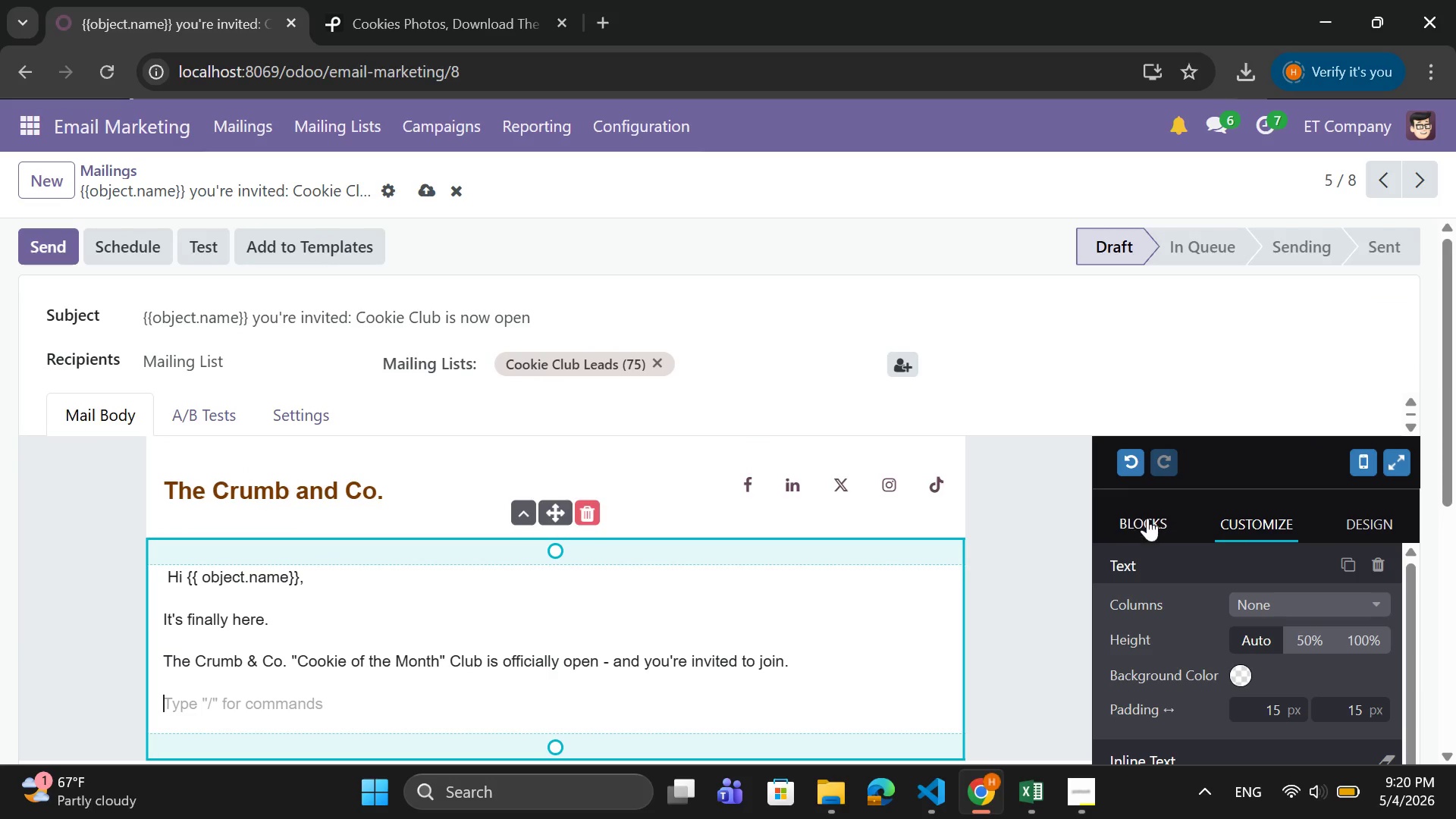 
left_click([1147, 519])
 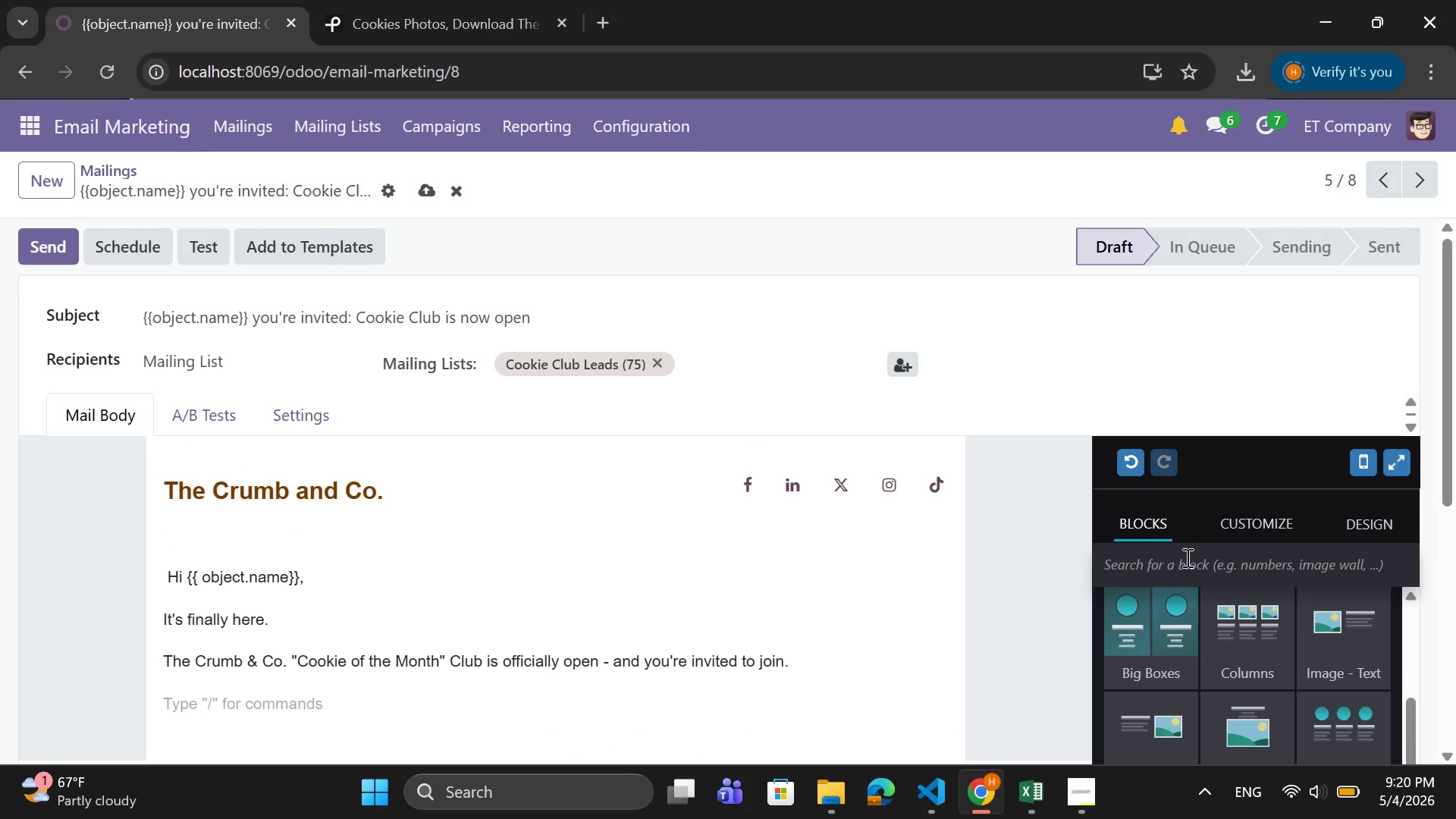 
scroll: coordinate [1192, 600], scroll_direction: down, amount: 2.0
 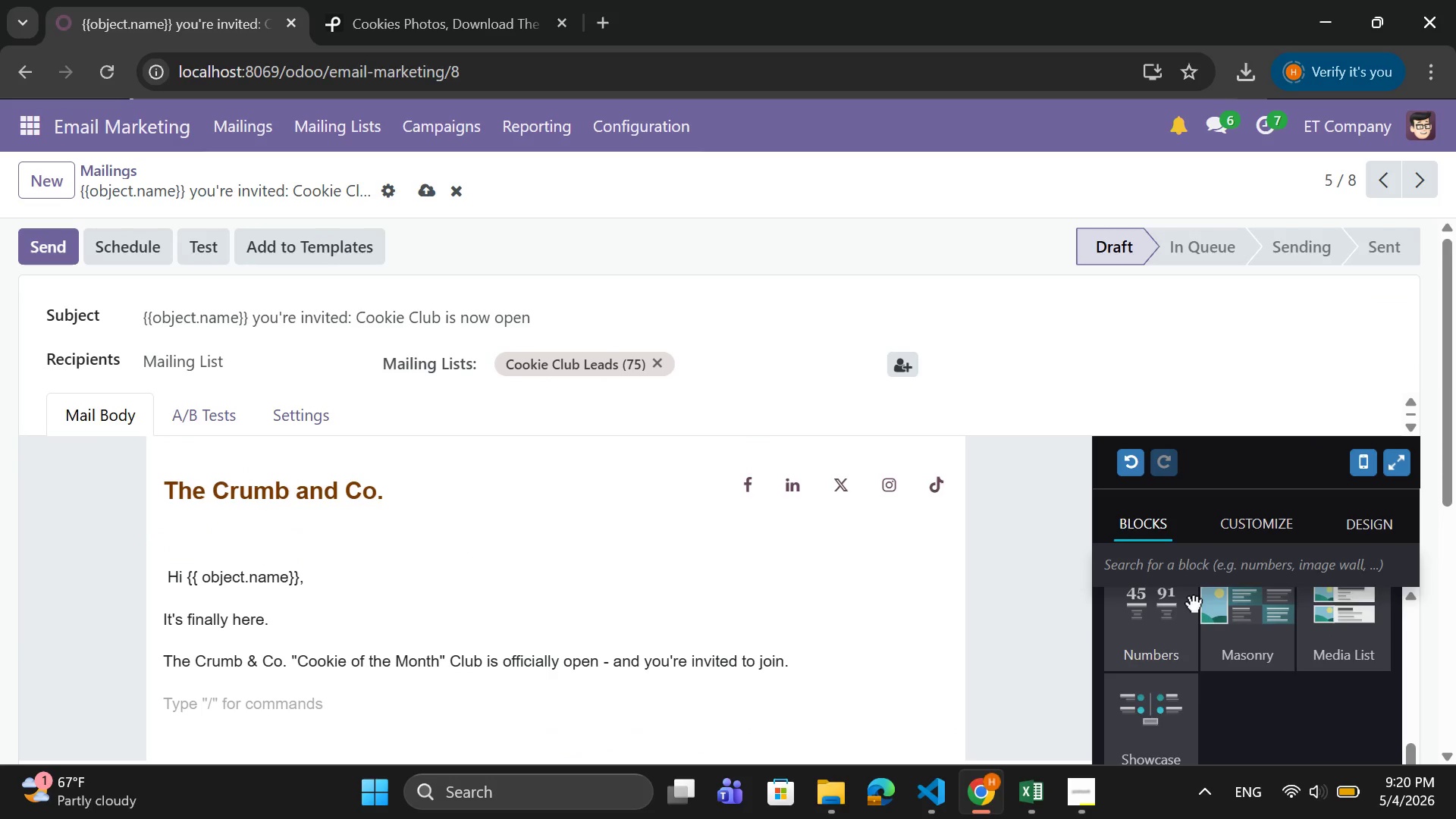 
scroll: coordinate [1192, 600], scroll_direction: up, amount: 2.0
 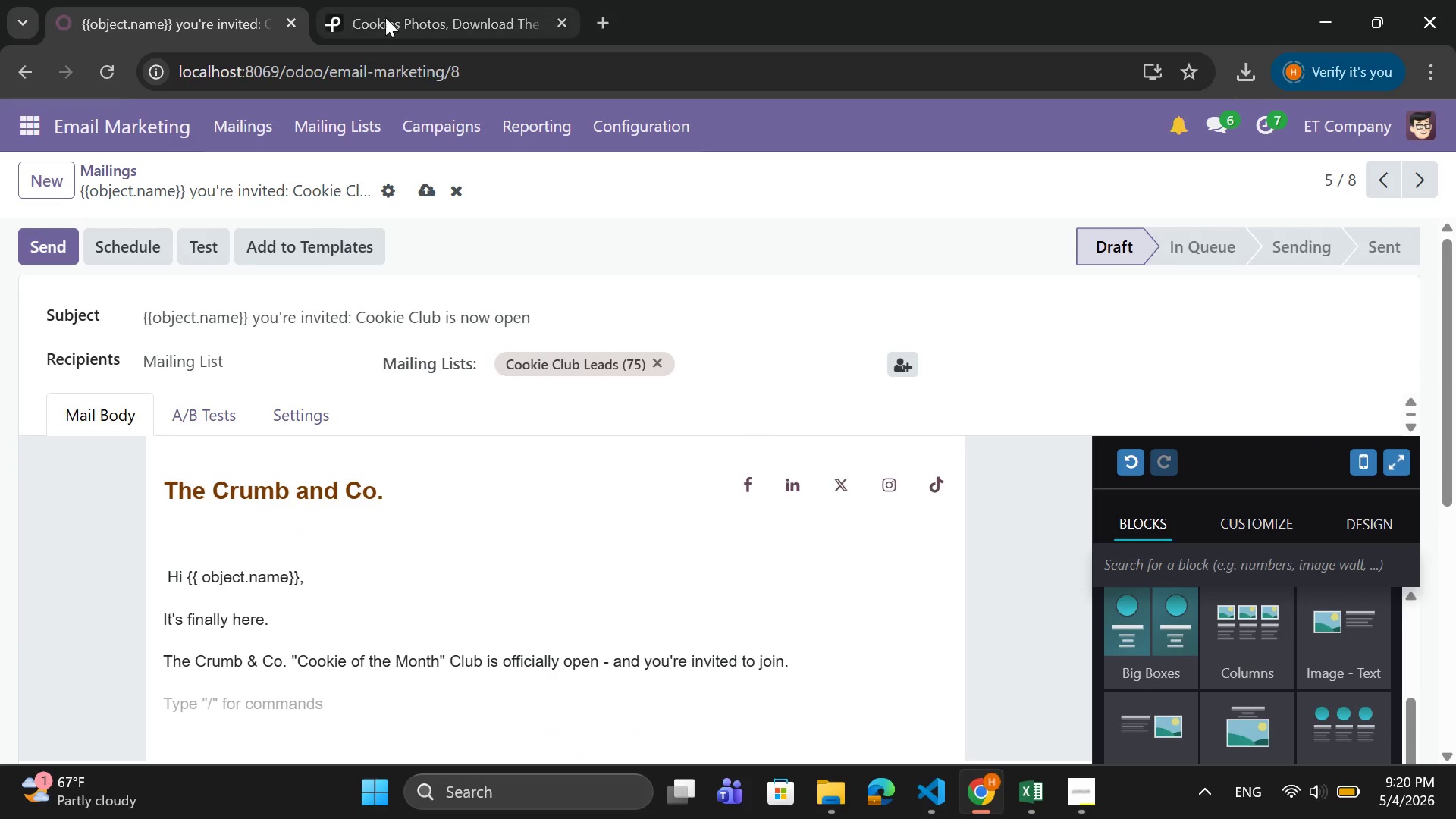 
left_click([421, 11])
 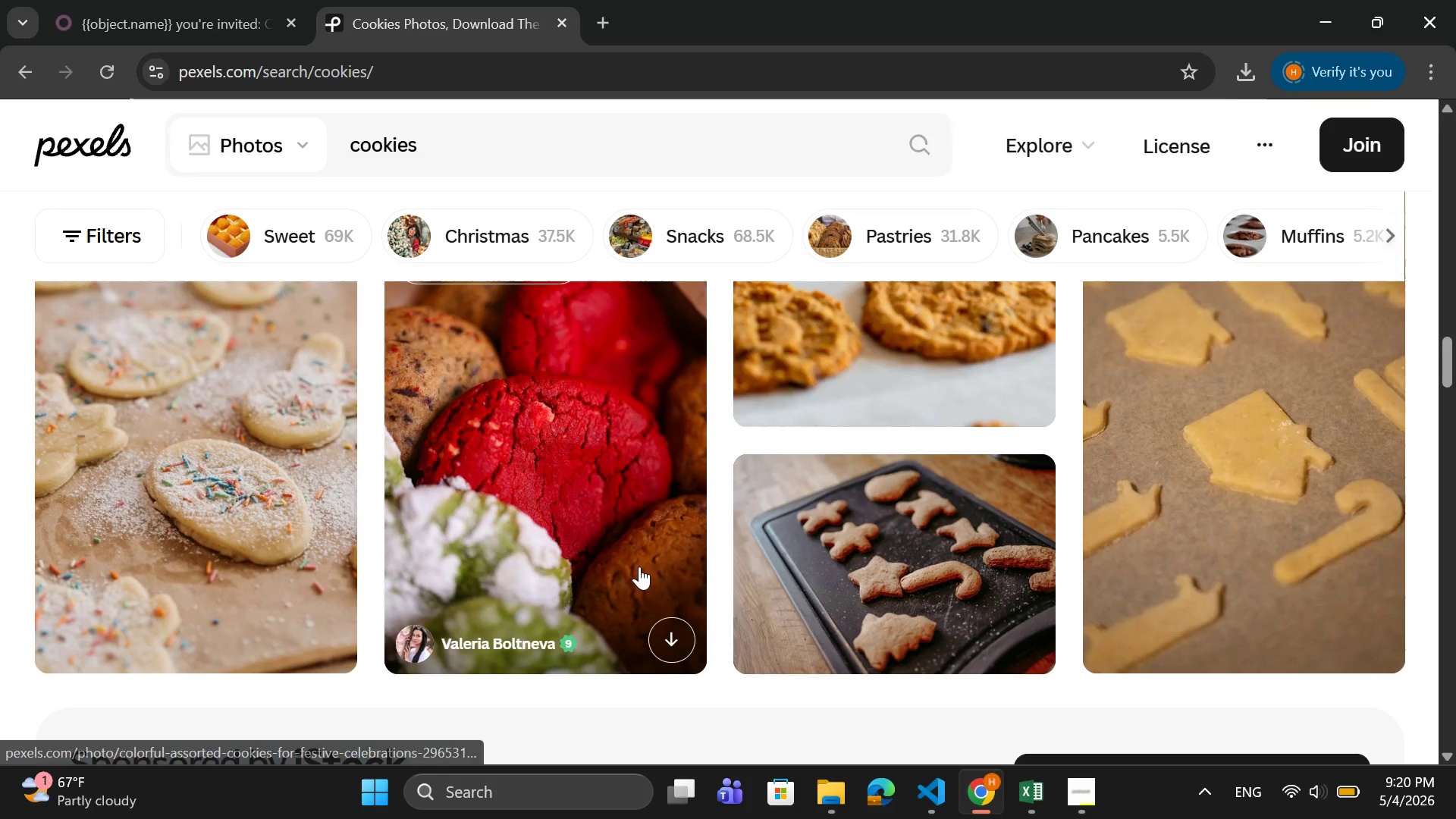 
scroll: coordinate [639, 566], scroll_direction: up, amount: 4.0
 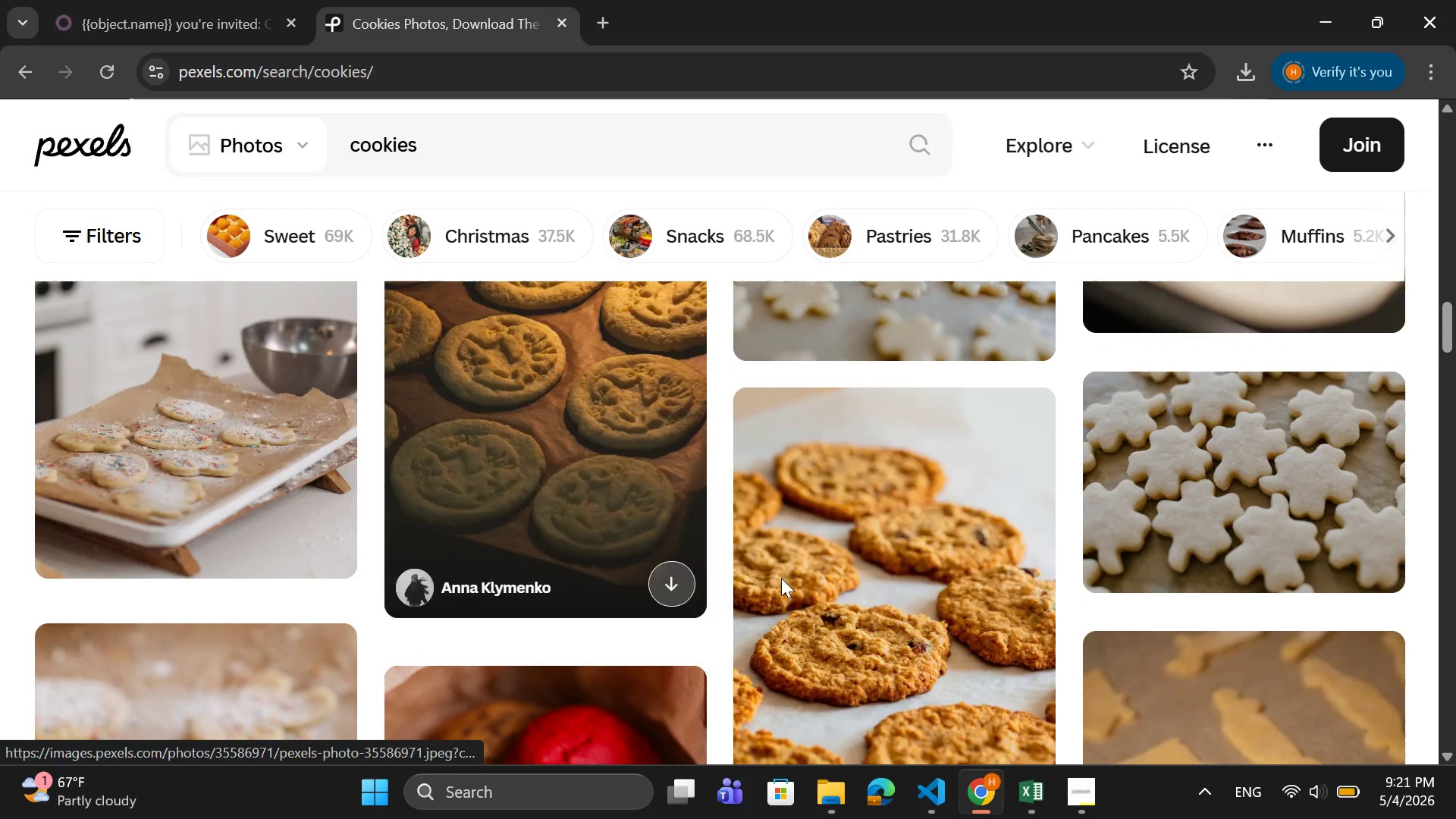 
scroll: coordinate [840, 595], scroll_direction: down, amount: 1.0
 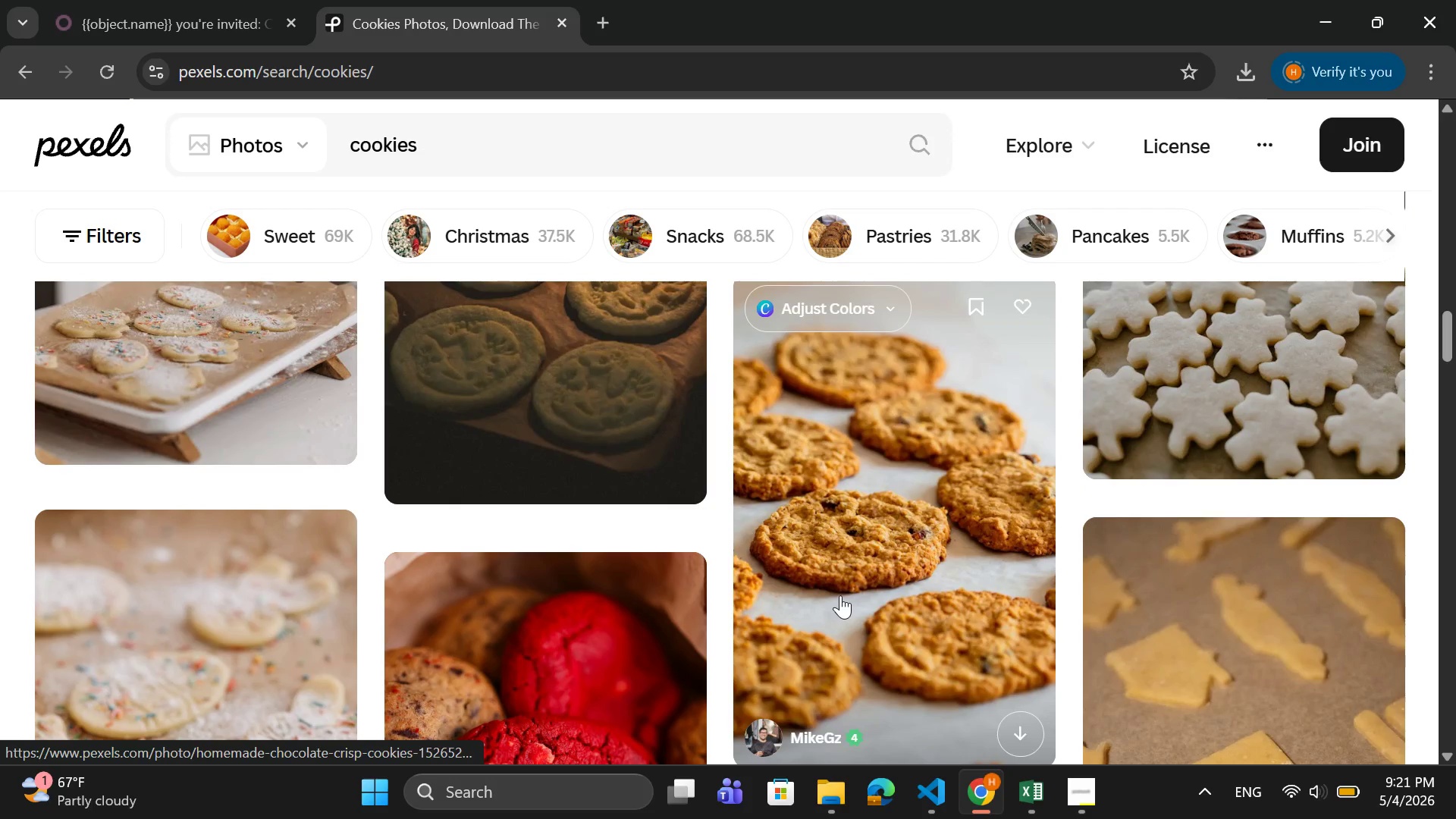 
scroll: coordinate [798, 591], scroll_direction: up, amount: 5.0
 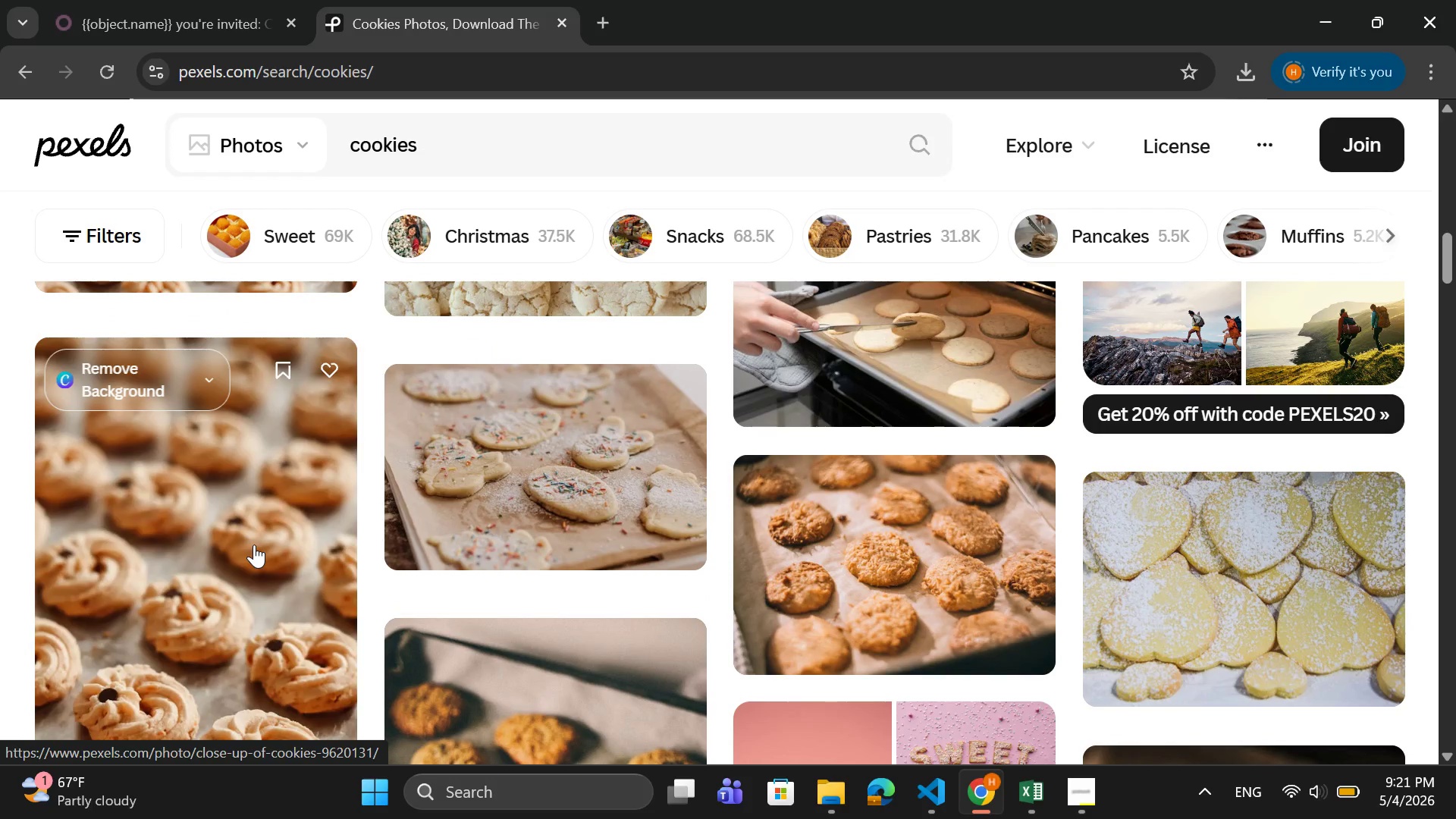 
scroll: coordinate [254, 544], scroll_direction: down, amount: 1.0
 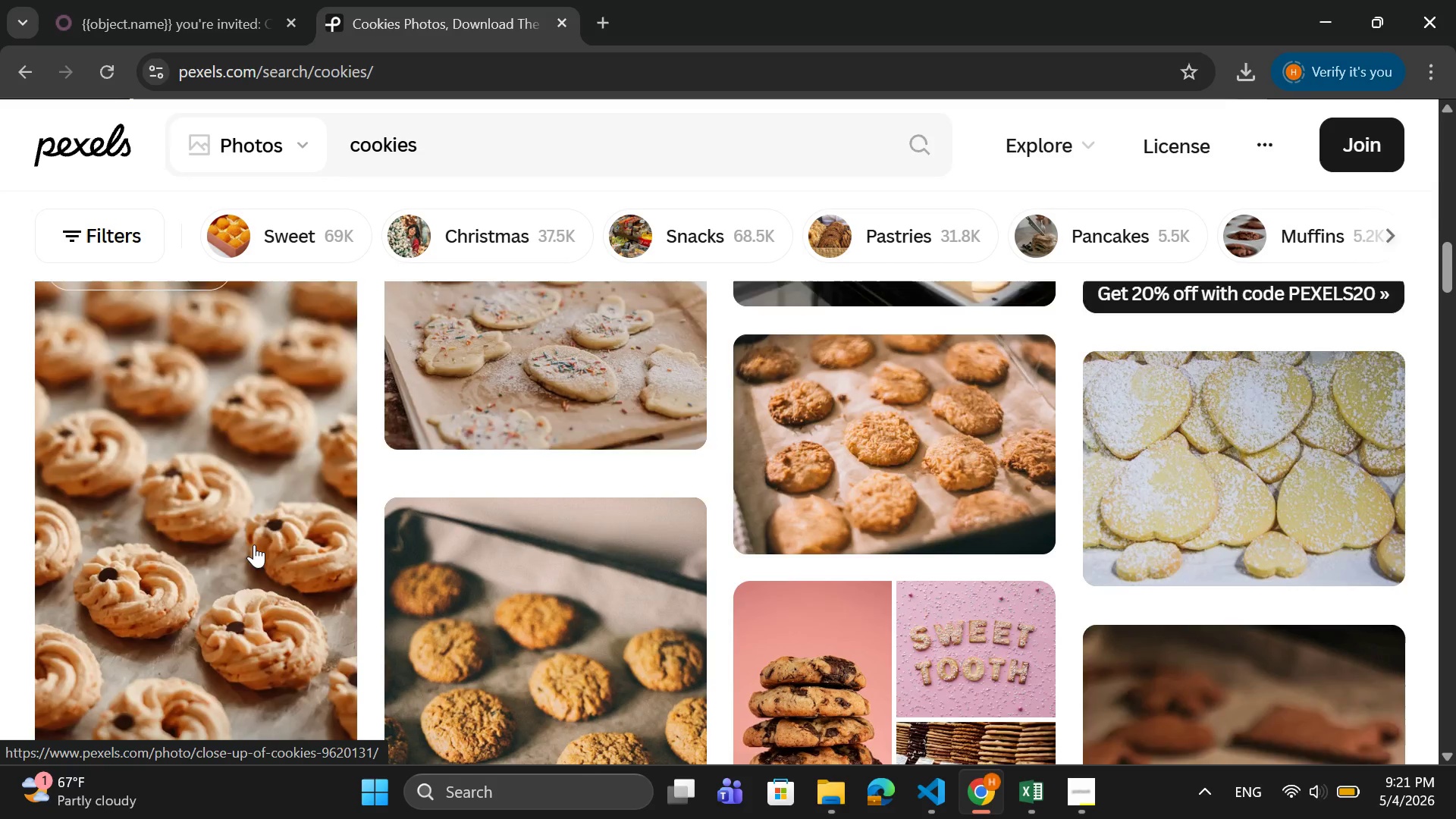 
scroll: coordinate [254, 544], scroll_direction: up, amount: 6.0
 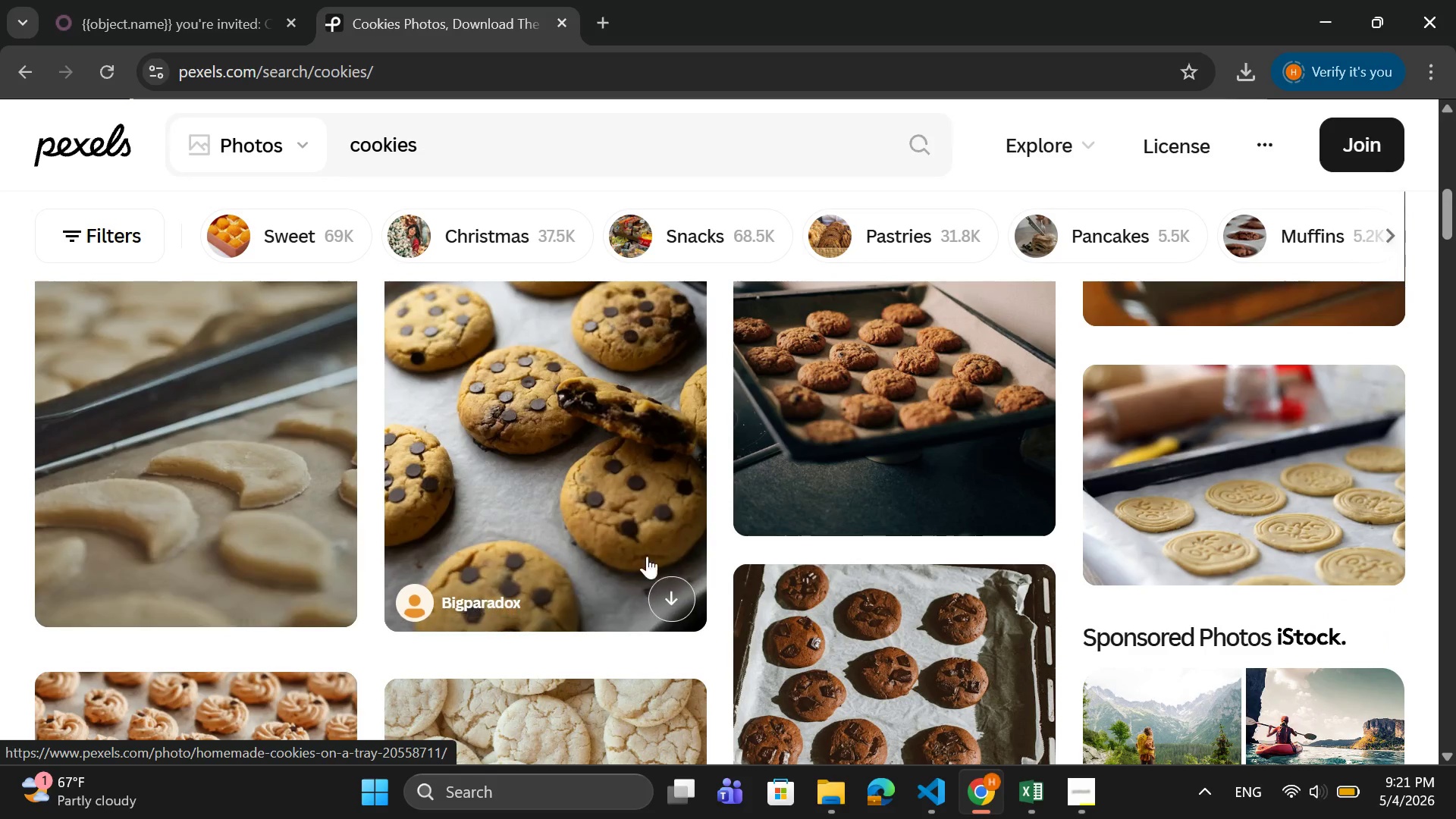 
left_click([681, 592])
 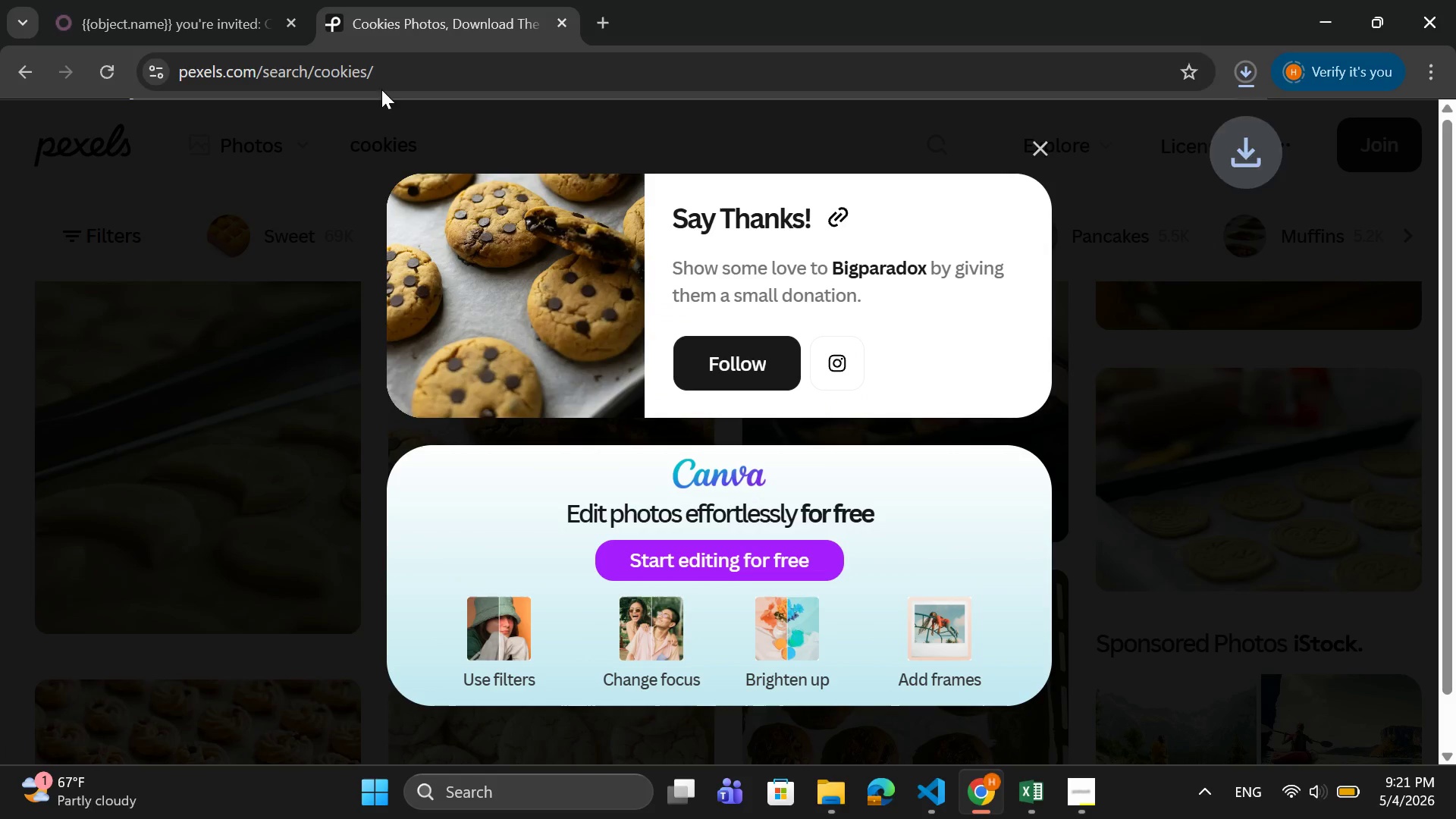 
left_click([193, 0])
 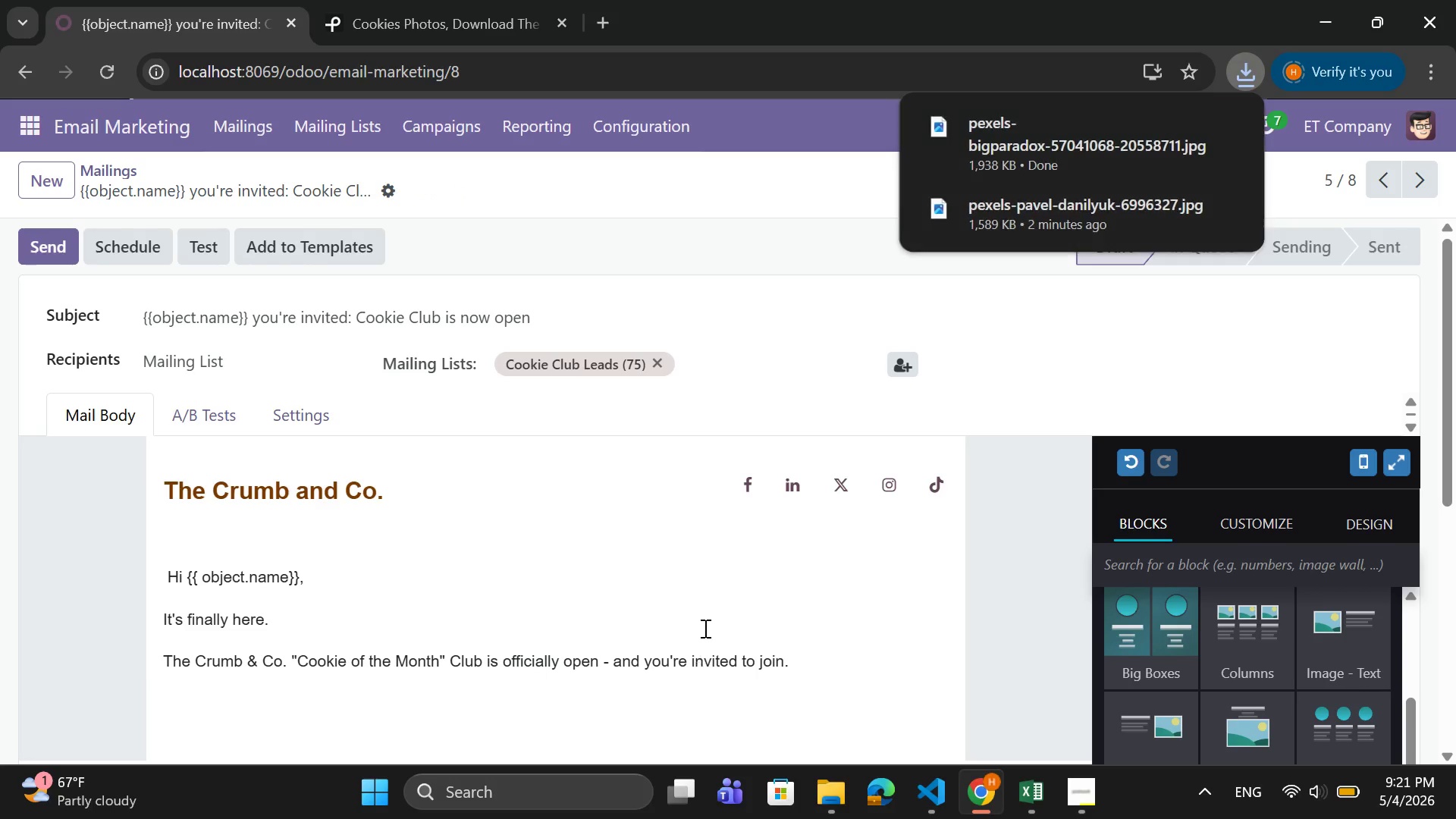 
scroll: coordinate [1212, 595], scroll_direction: down, amount: 2.0
 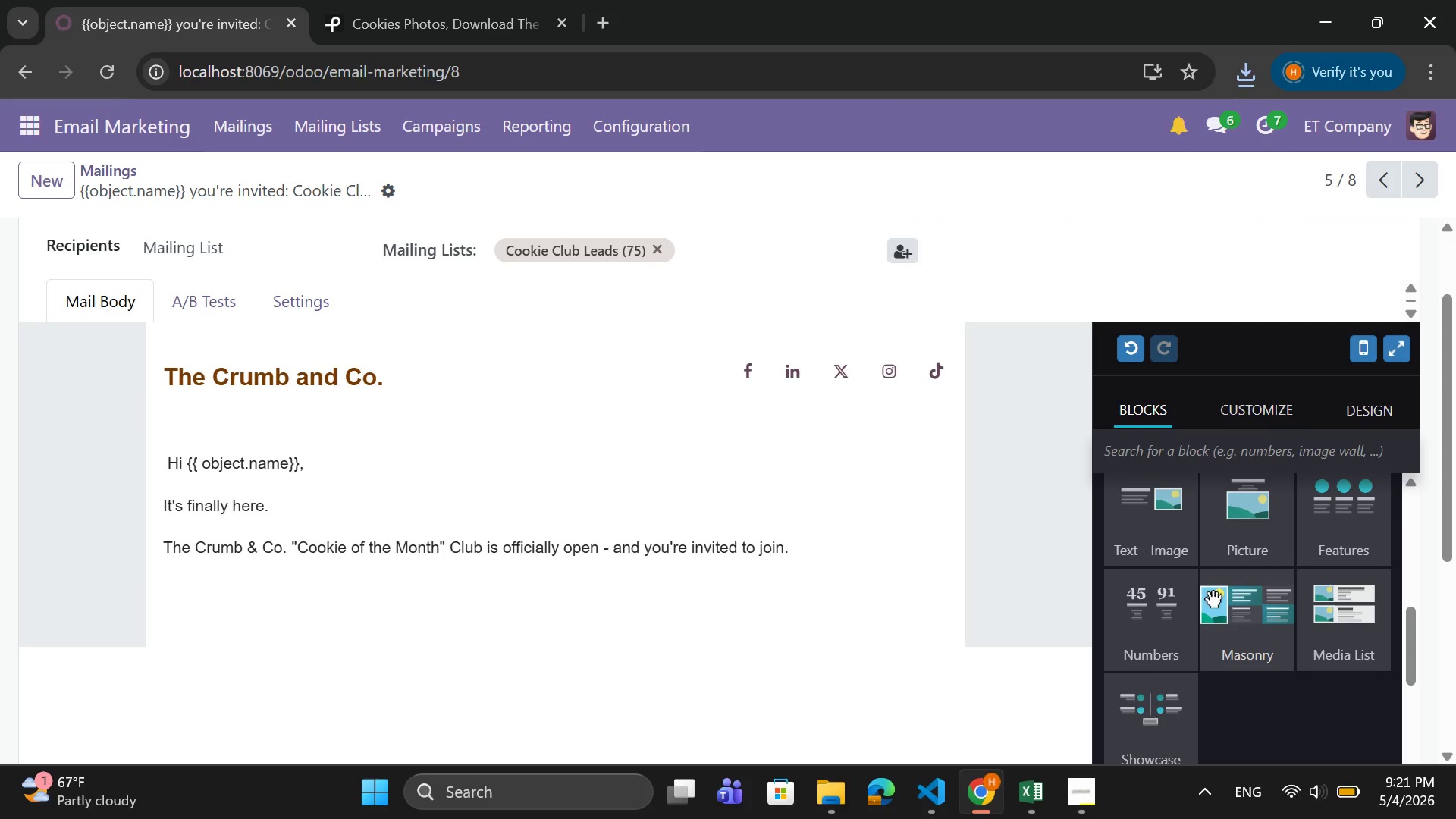 
scroll: coordinate [1345, 590], scroll_direction: up, amount: 1.0
 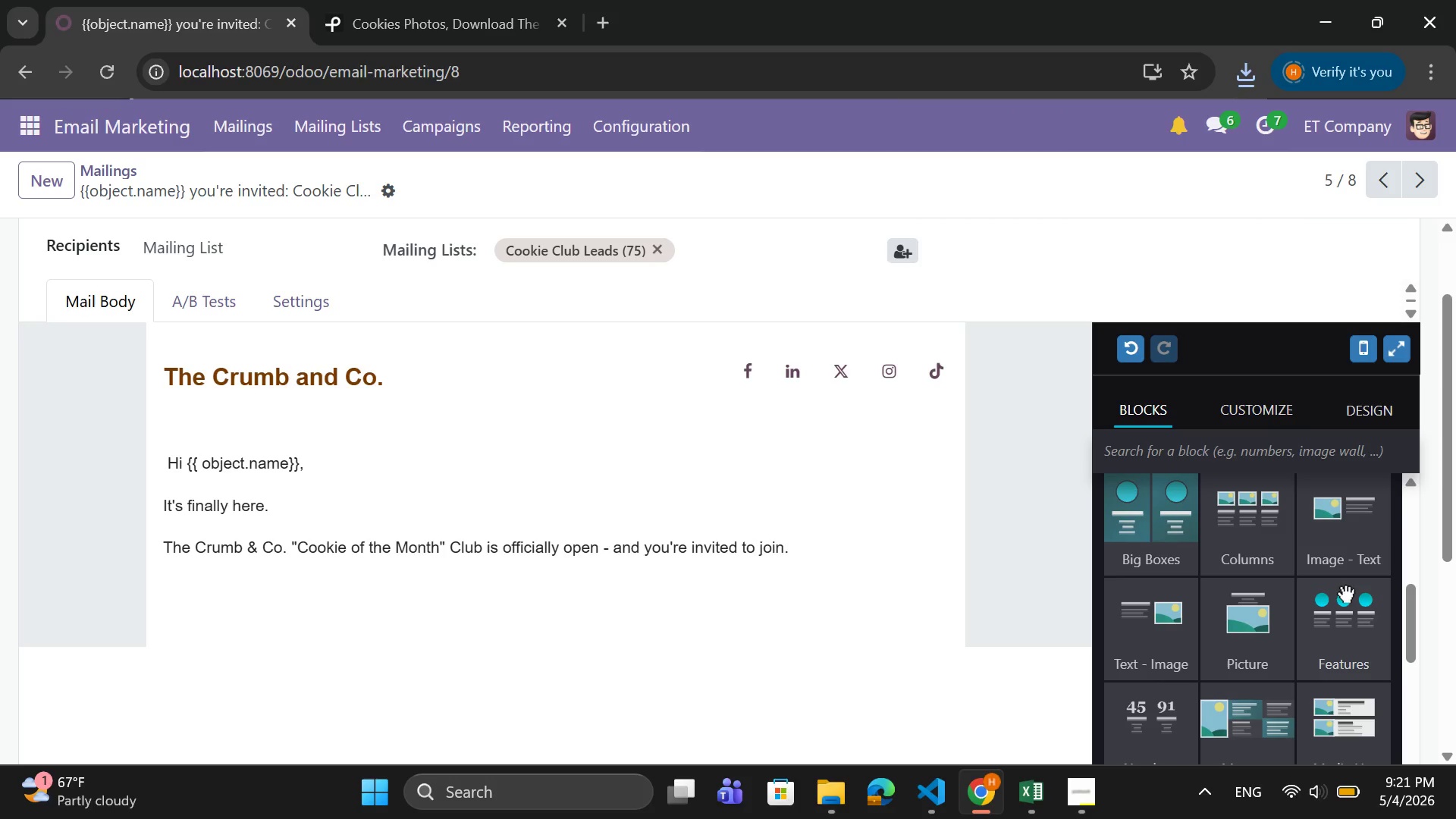 
wait(6.29)
 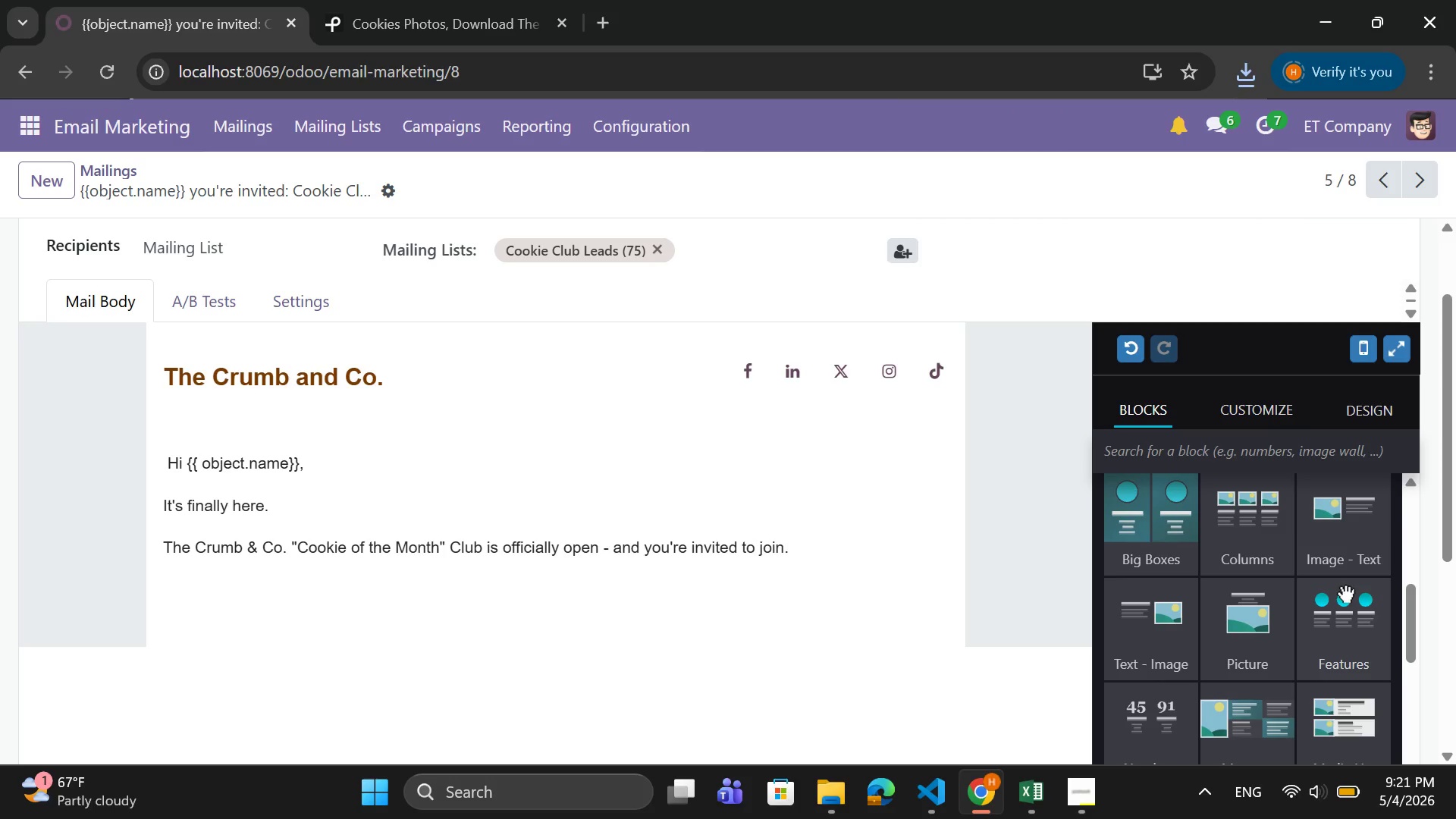 
left_click([1373, 526])
 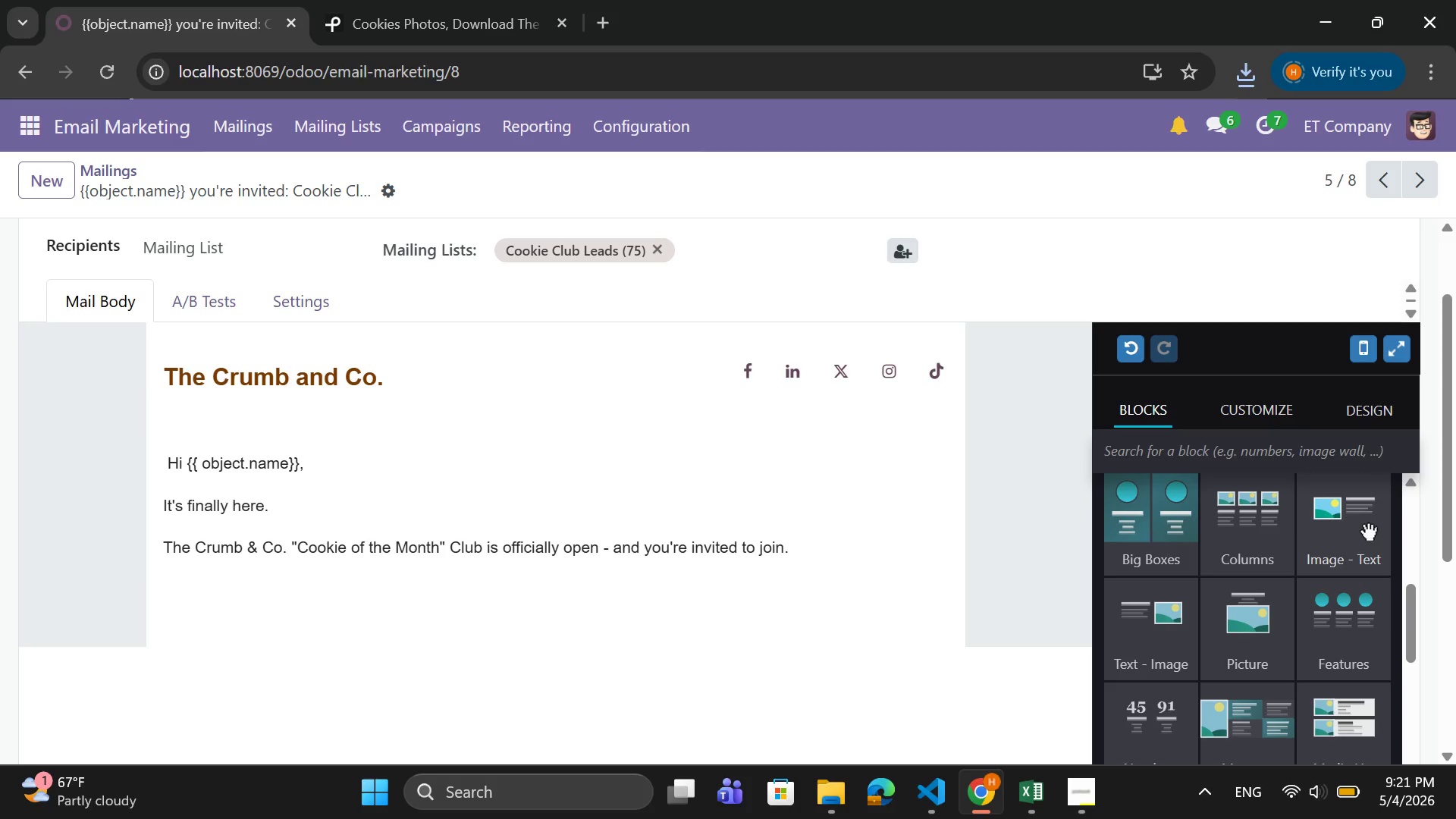 
left_click_drag(start_coordinate=[1364, 529], to_coordinate=[590, 610])
 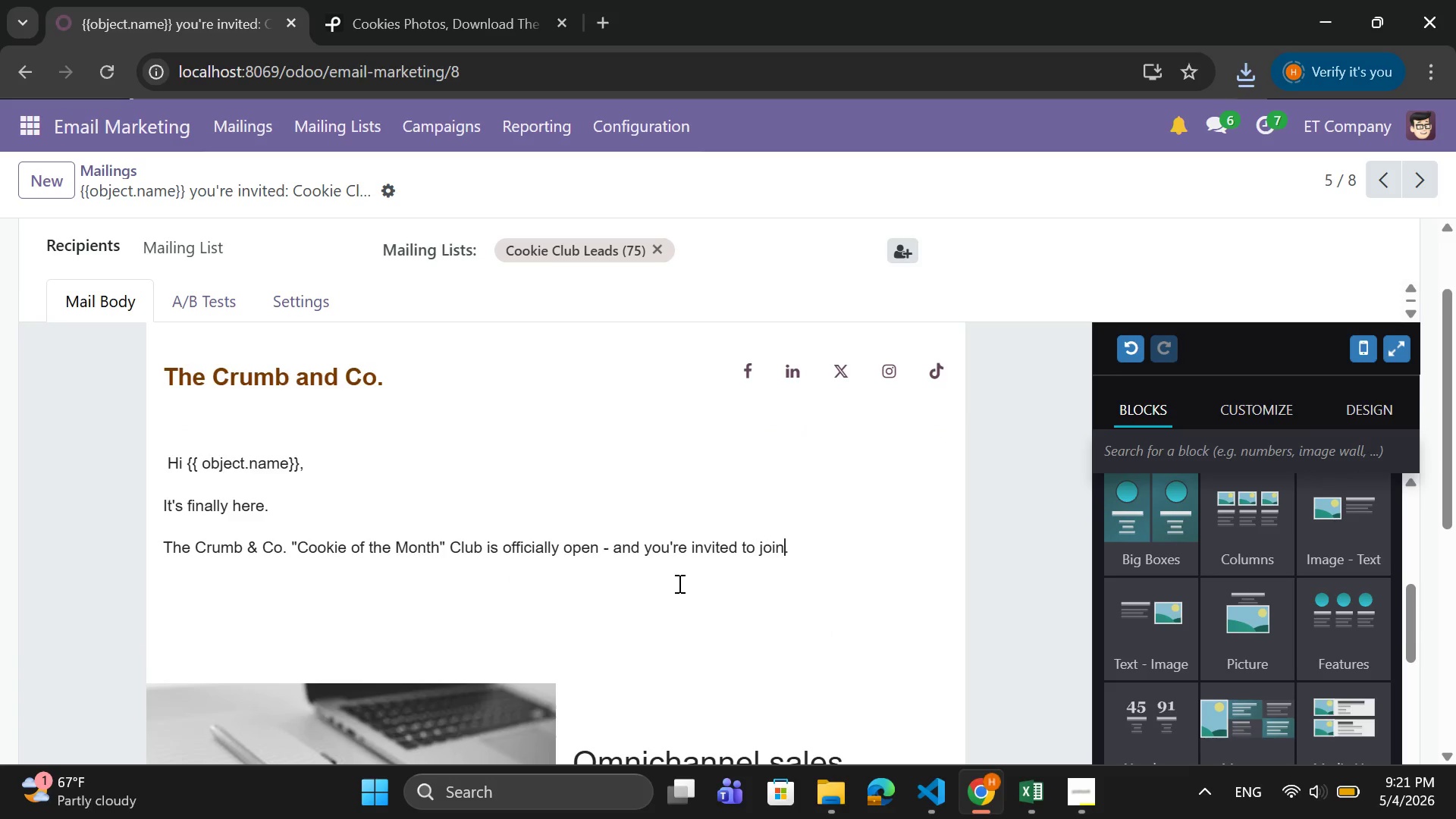 
scroll: coordinate [678, 582], scroll_direction: down, amount: 3.0
 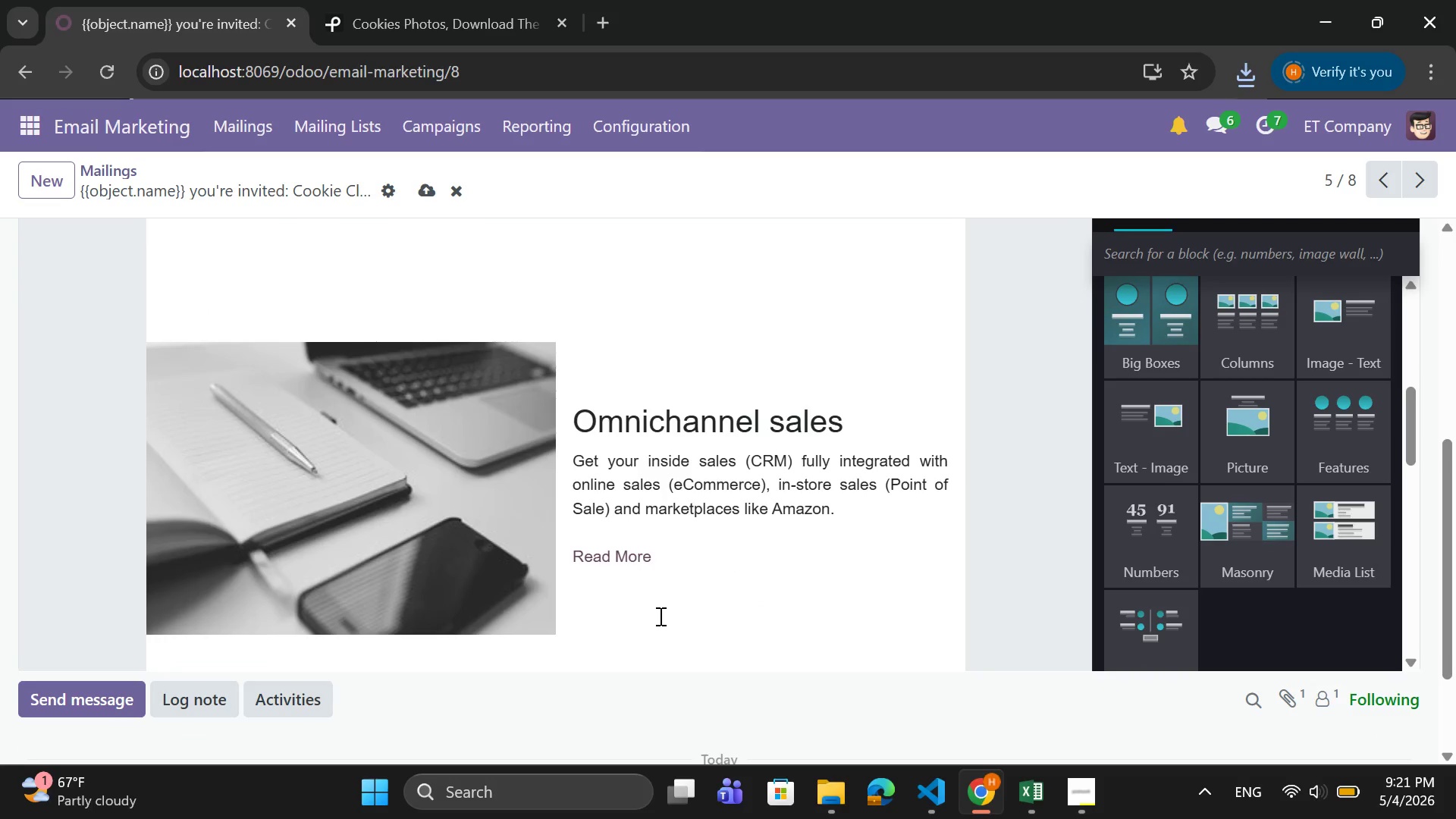 
wait(5.24)
 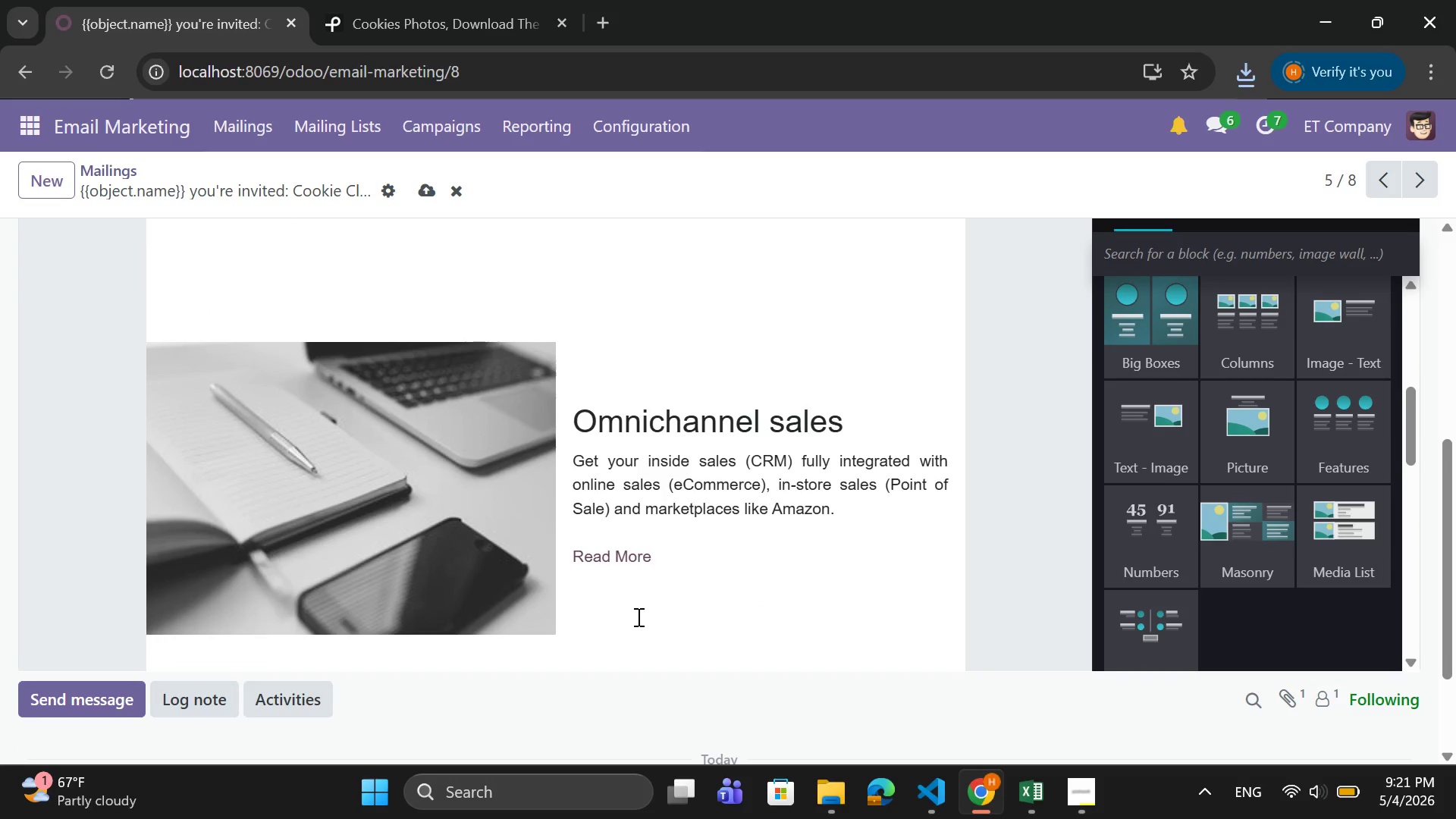 
scroll: coordinate [433, 457], scroll_direction: up, amount: 2.0
 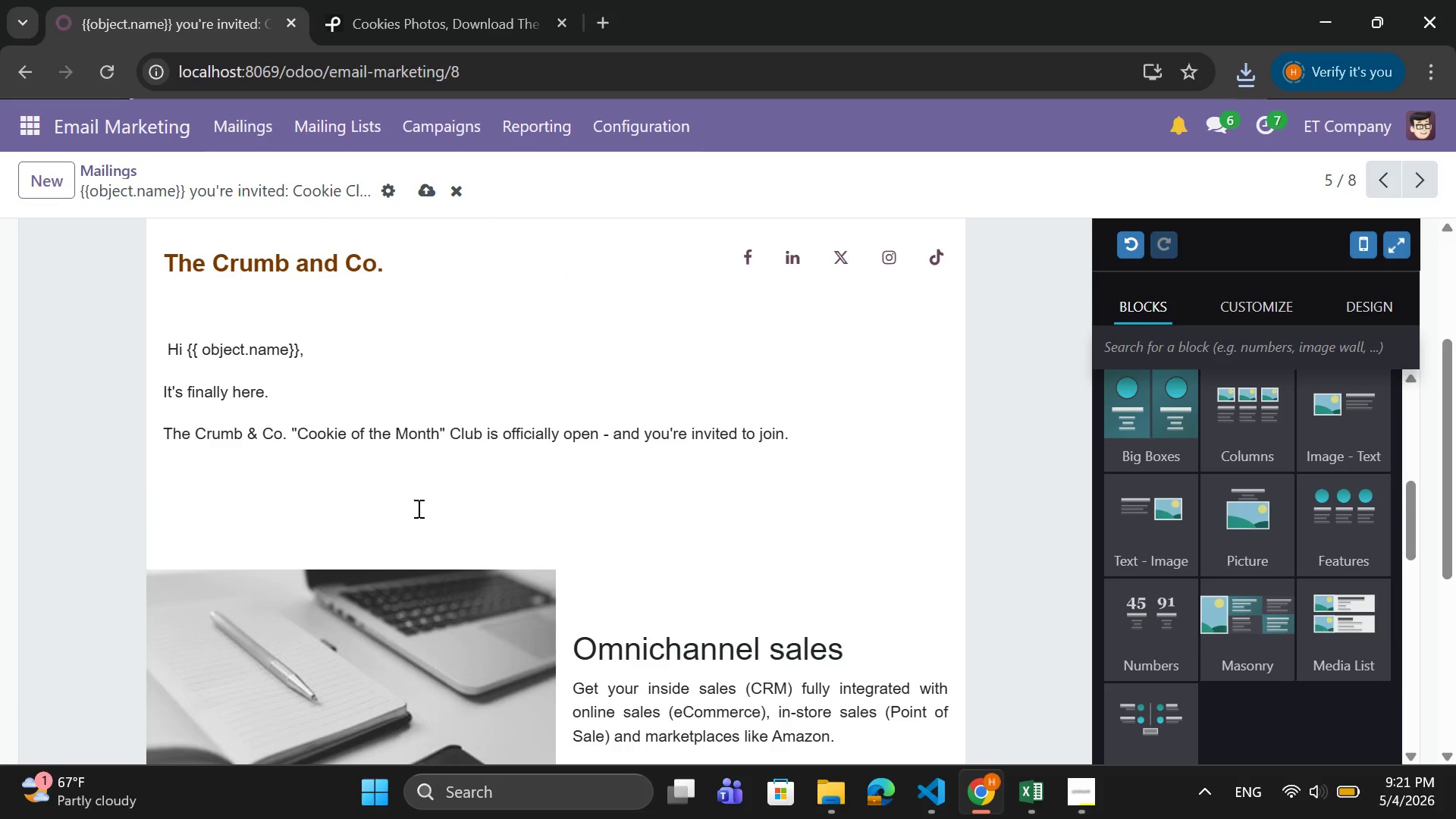 
left_click([422, 485])
 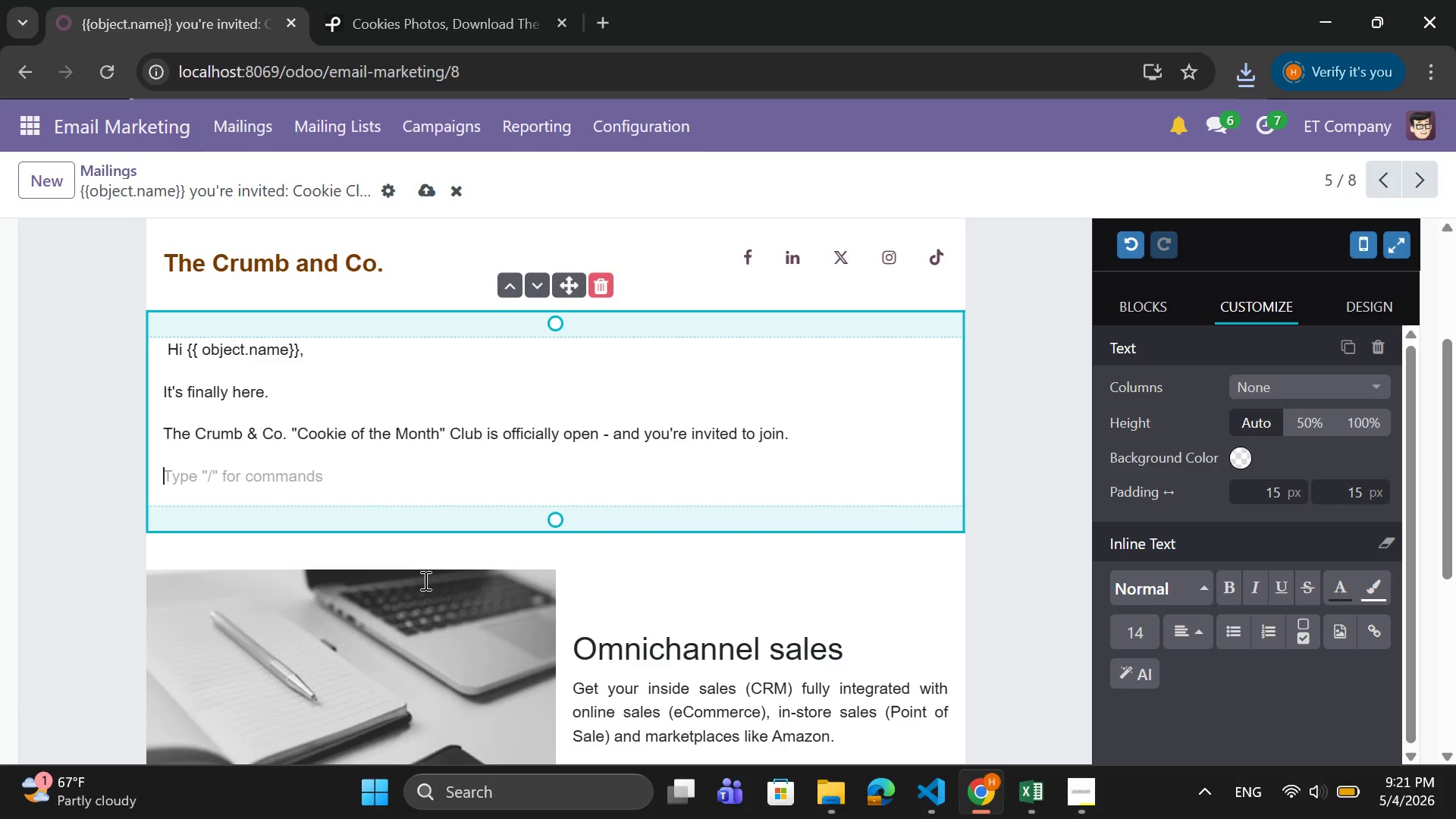 
key(Backspace)
 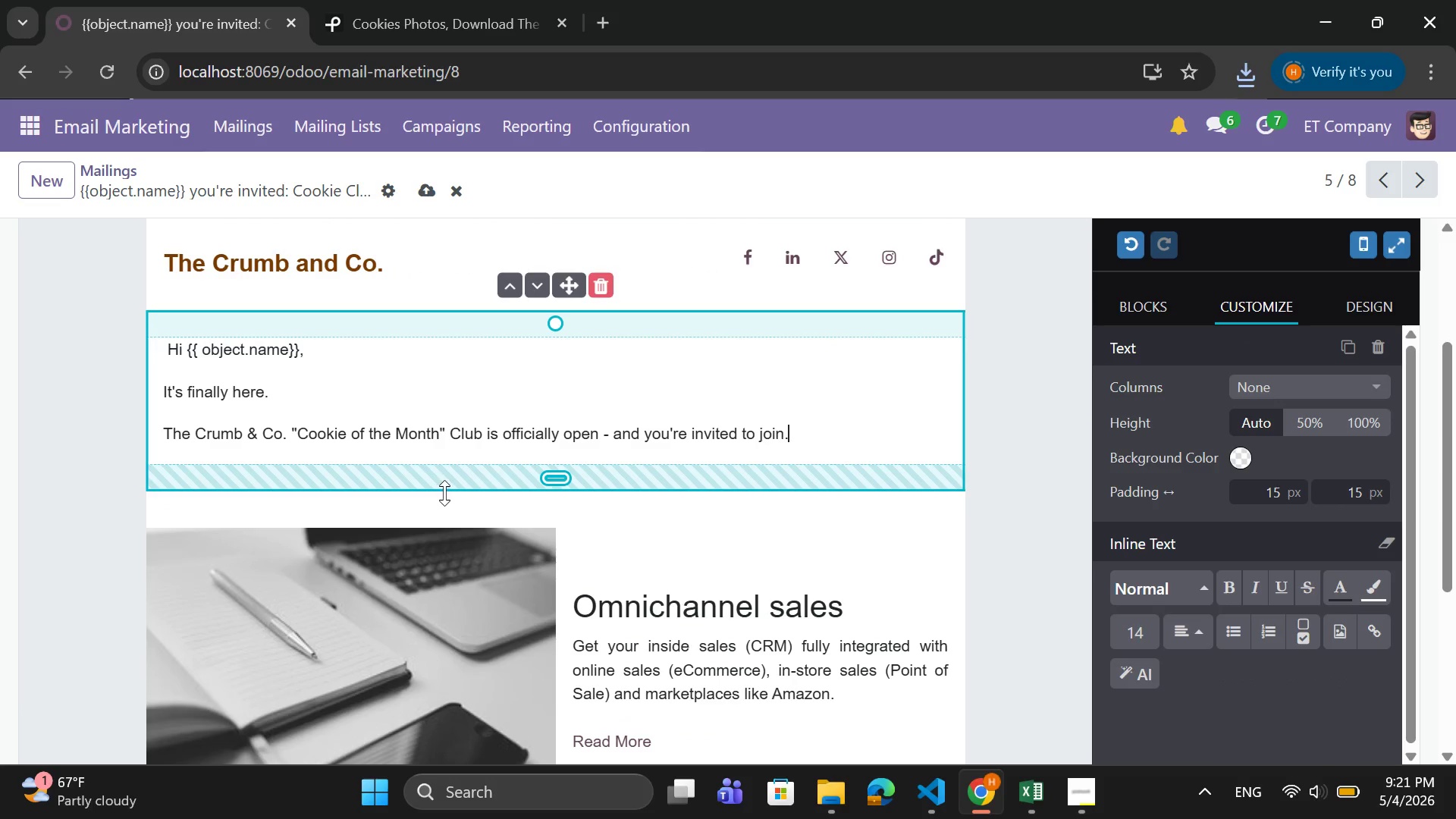 
left_click_drag(start_coordinate=[444, 484], to_coordinate=[453, 462])
 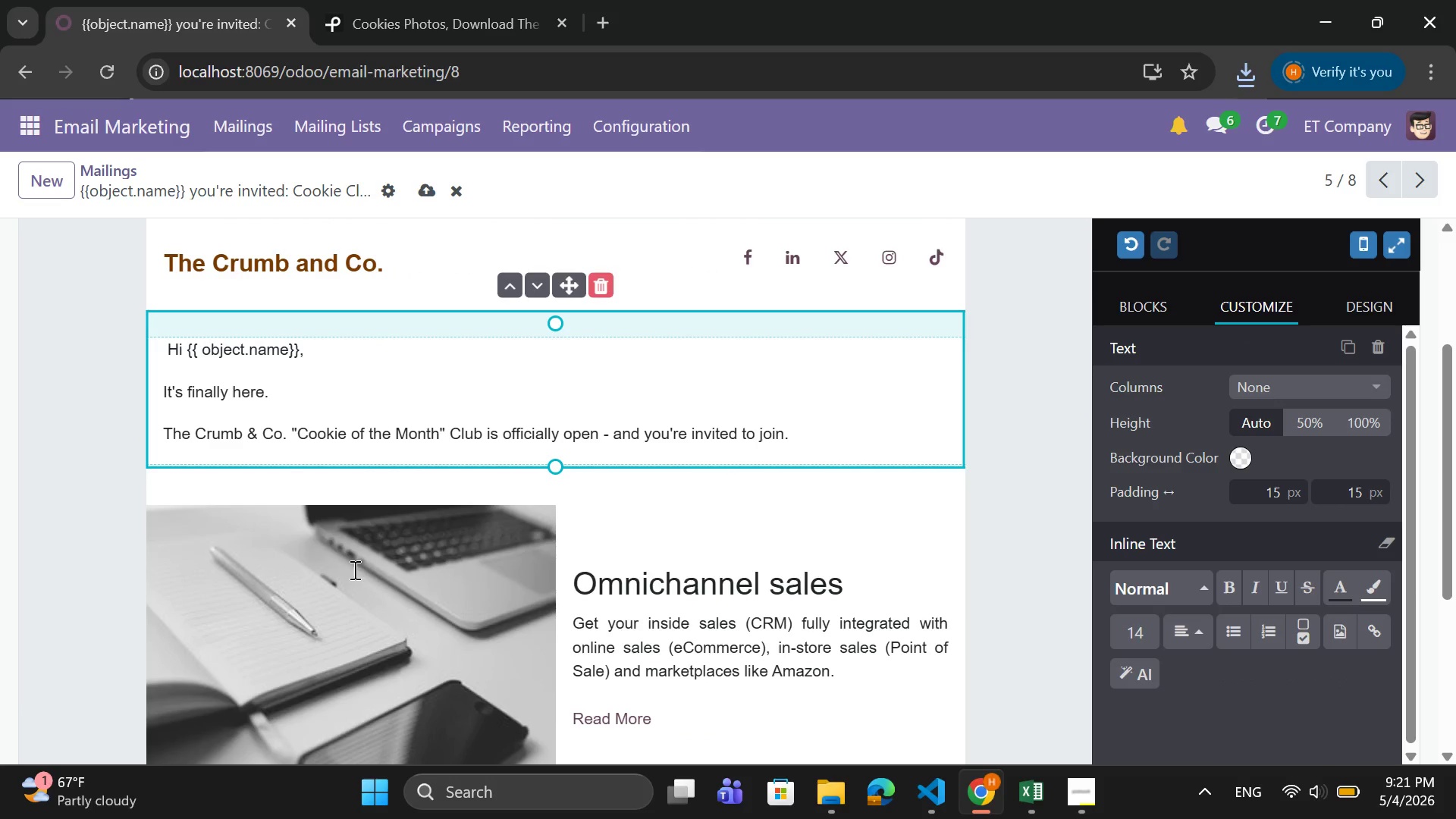 
double_click([353, 570])
 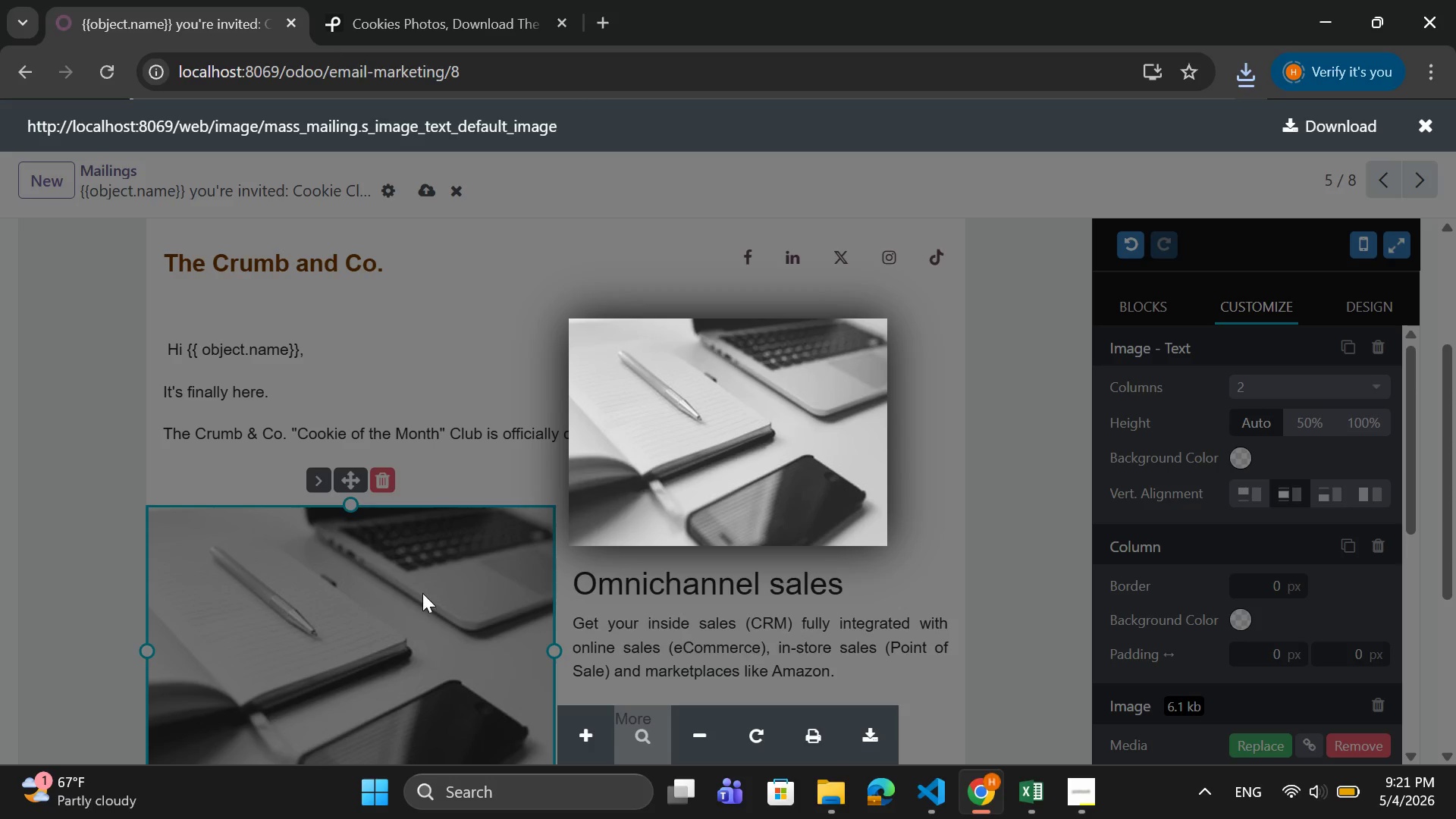 
left_click([420, 598])
 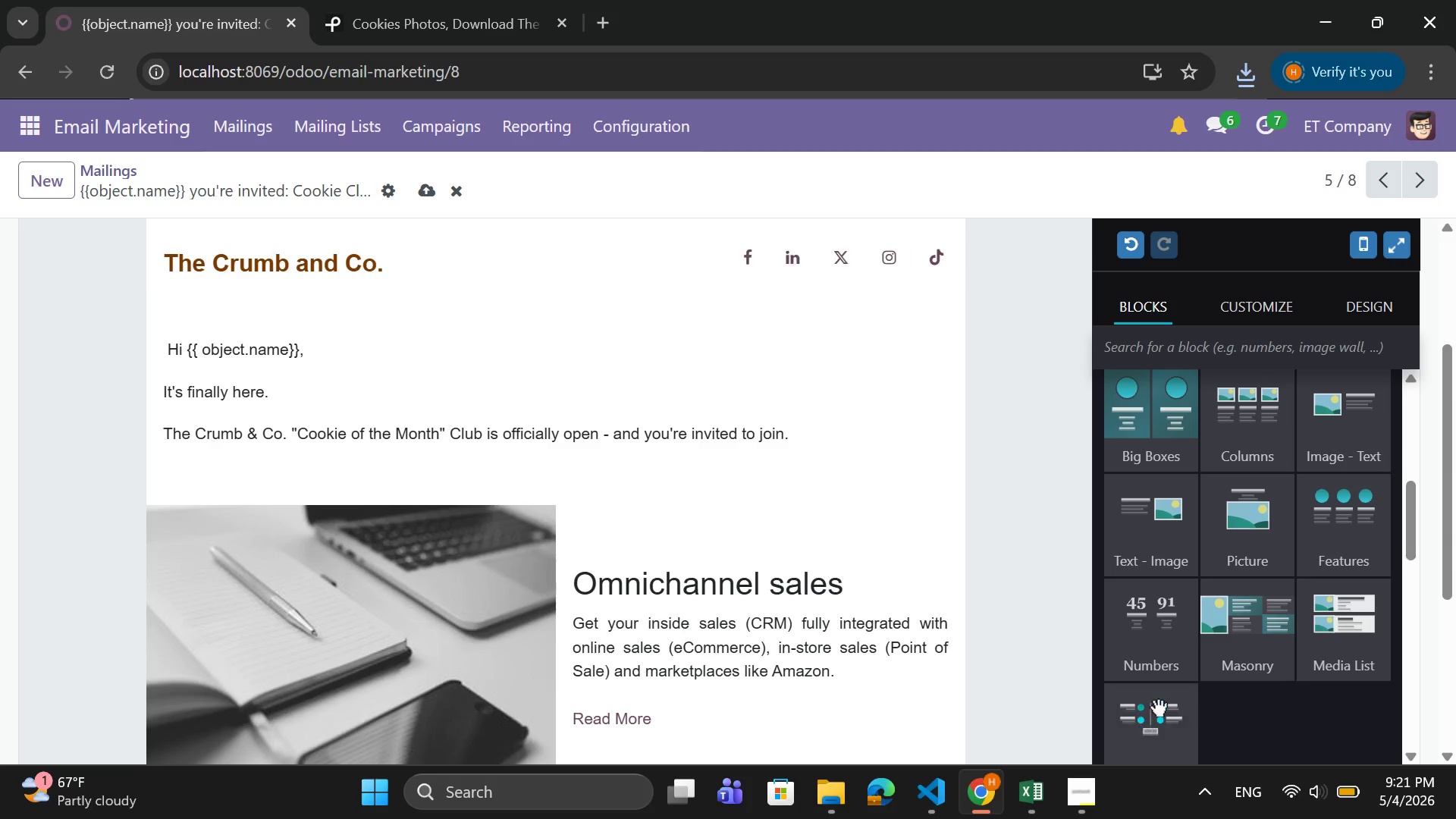 
scroll: coordinate [1191, 695], scroll_direction: down, amount: 5.0
 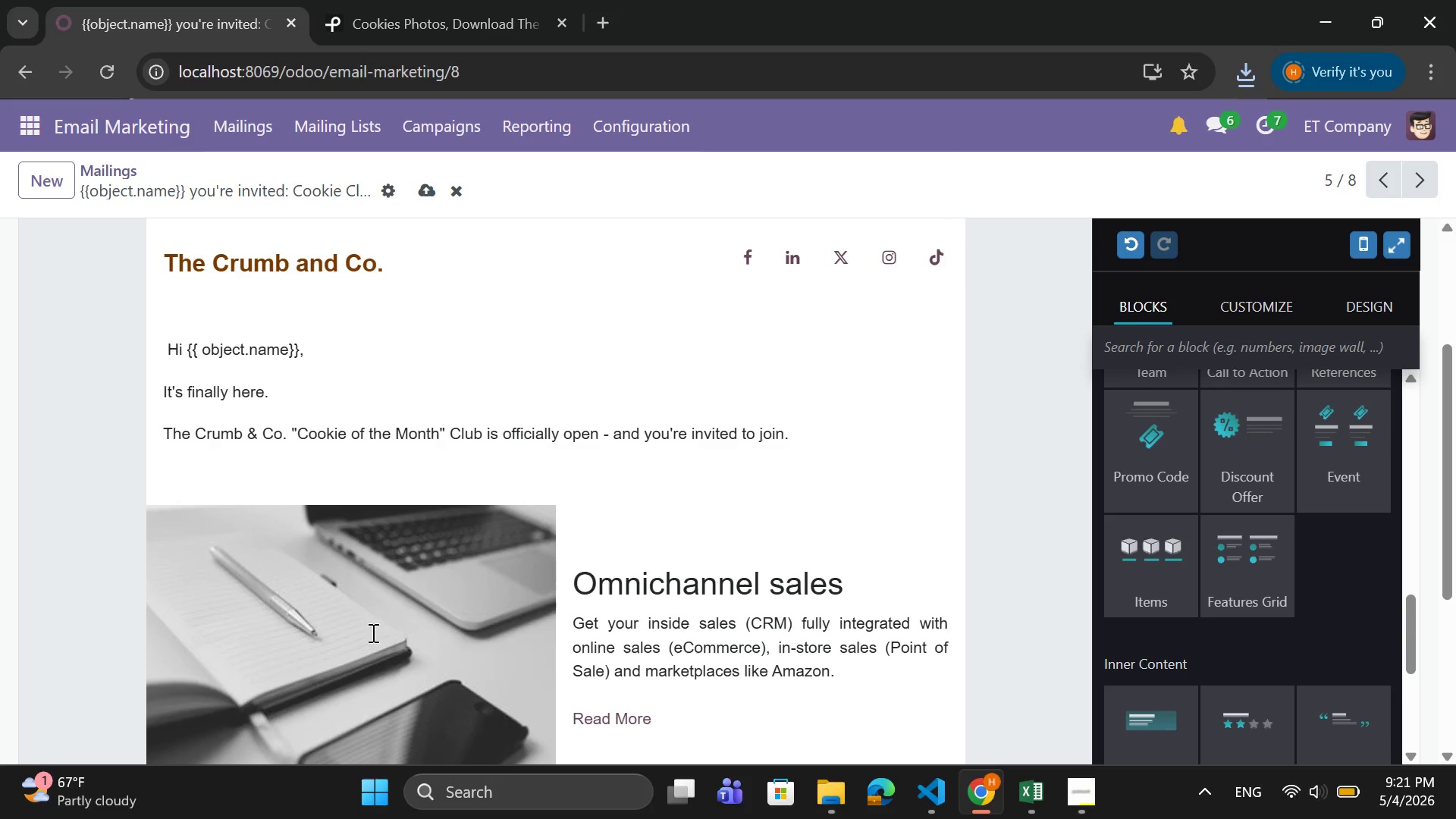 
left_click([372, 632])
 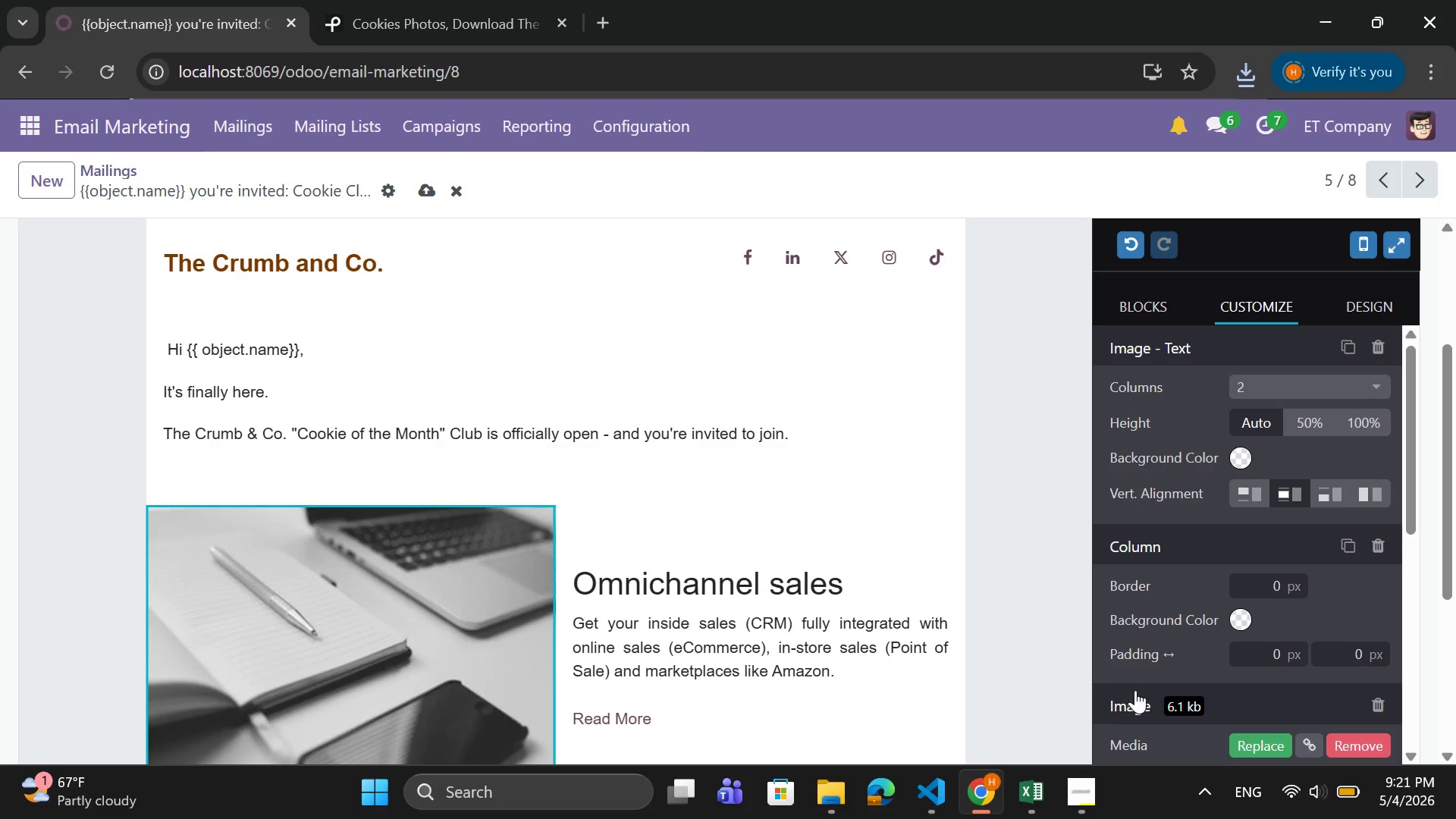 
scroll: coordinate [1148, 686], scroll_direction: down, amount: 2.0
 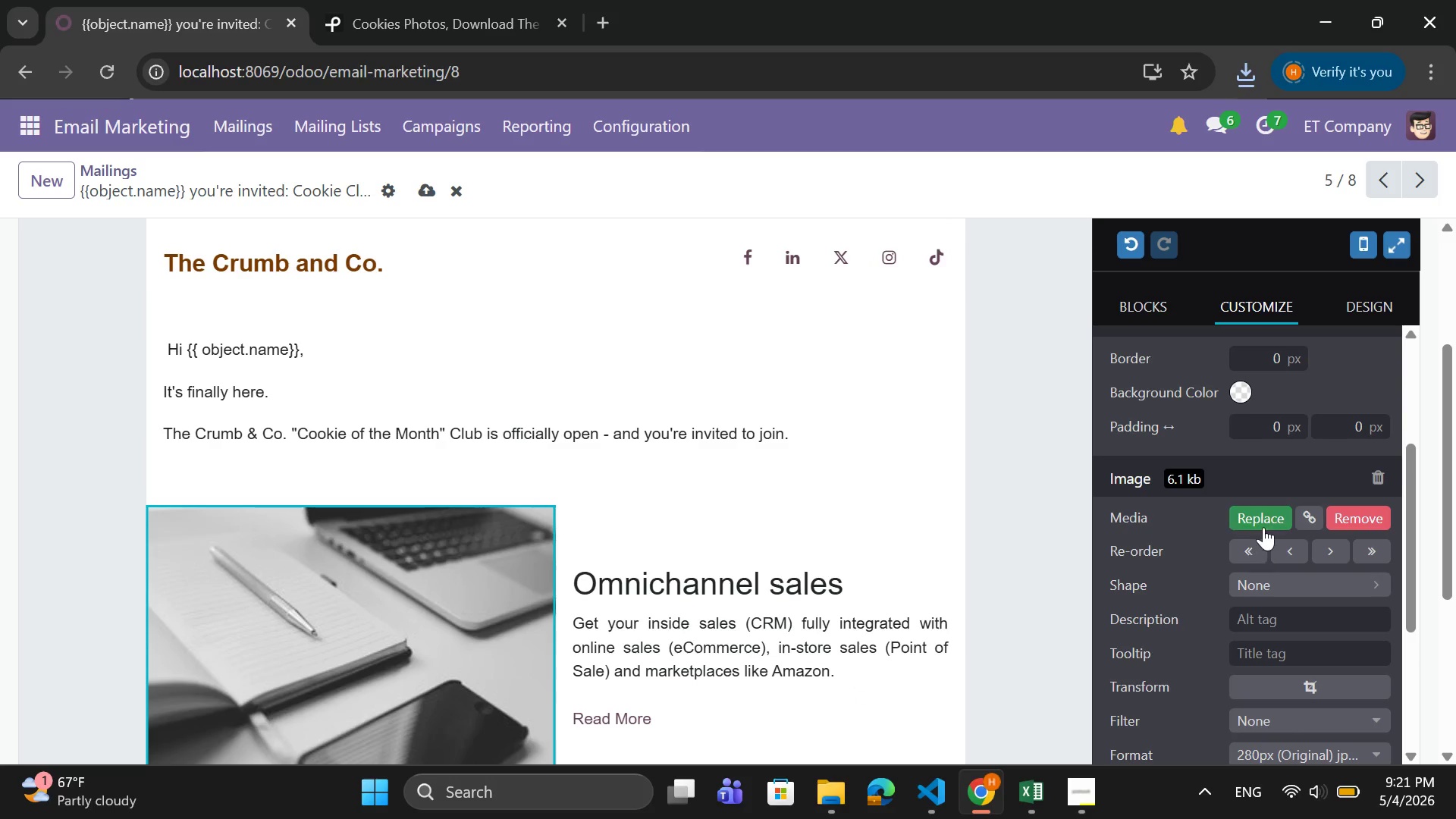 
left_click([1263, 527])
 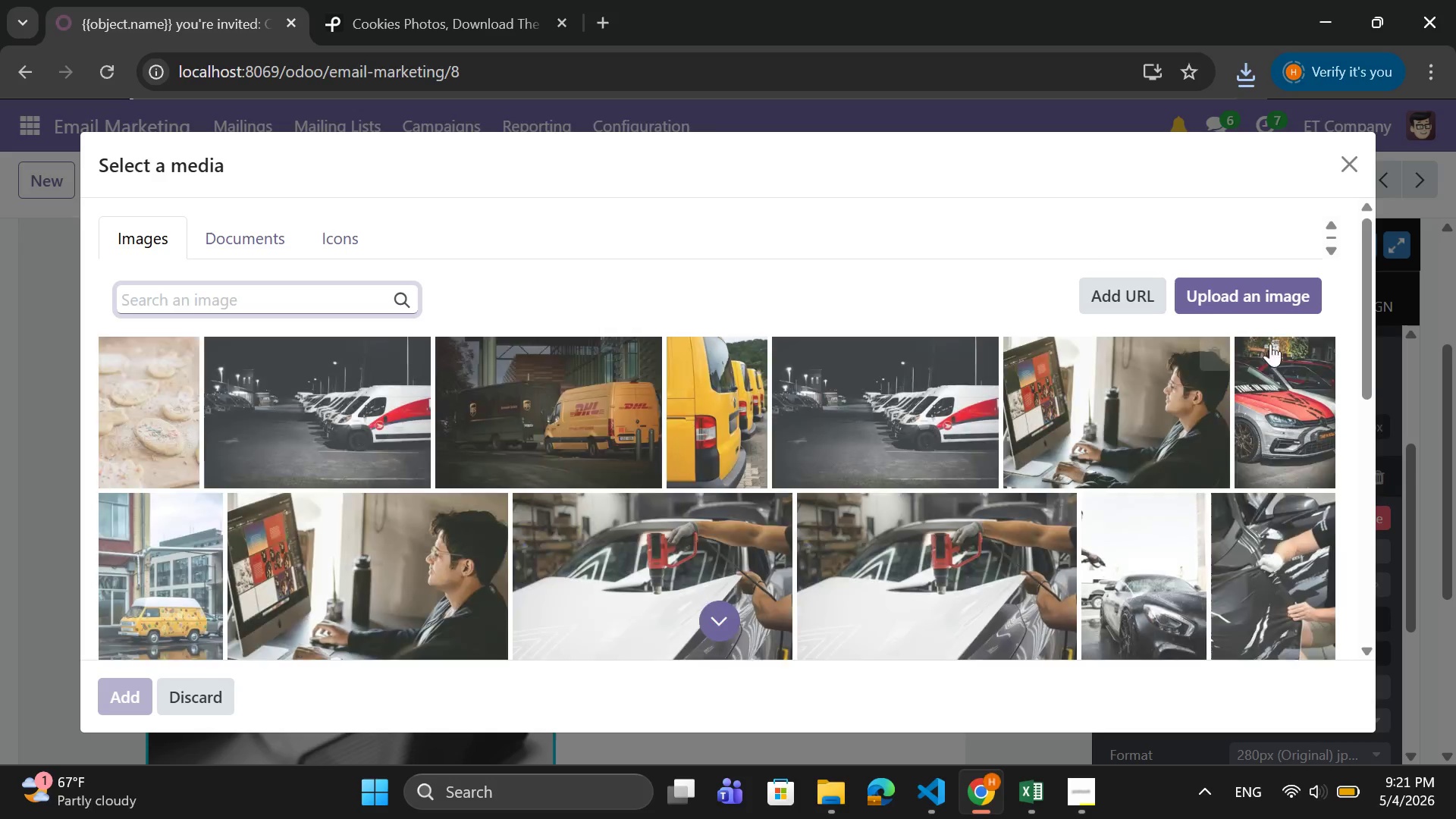 
left_click([1265, 296])
 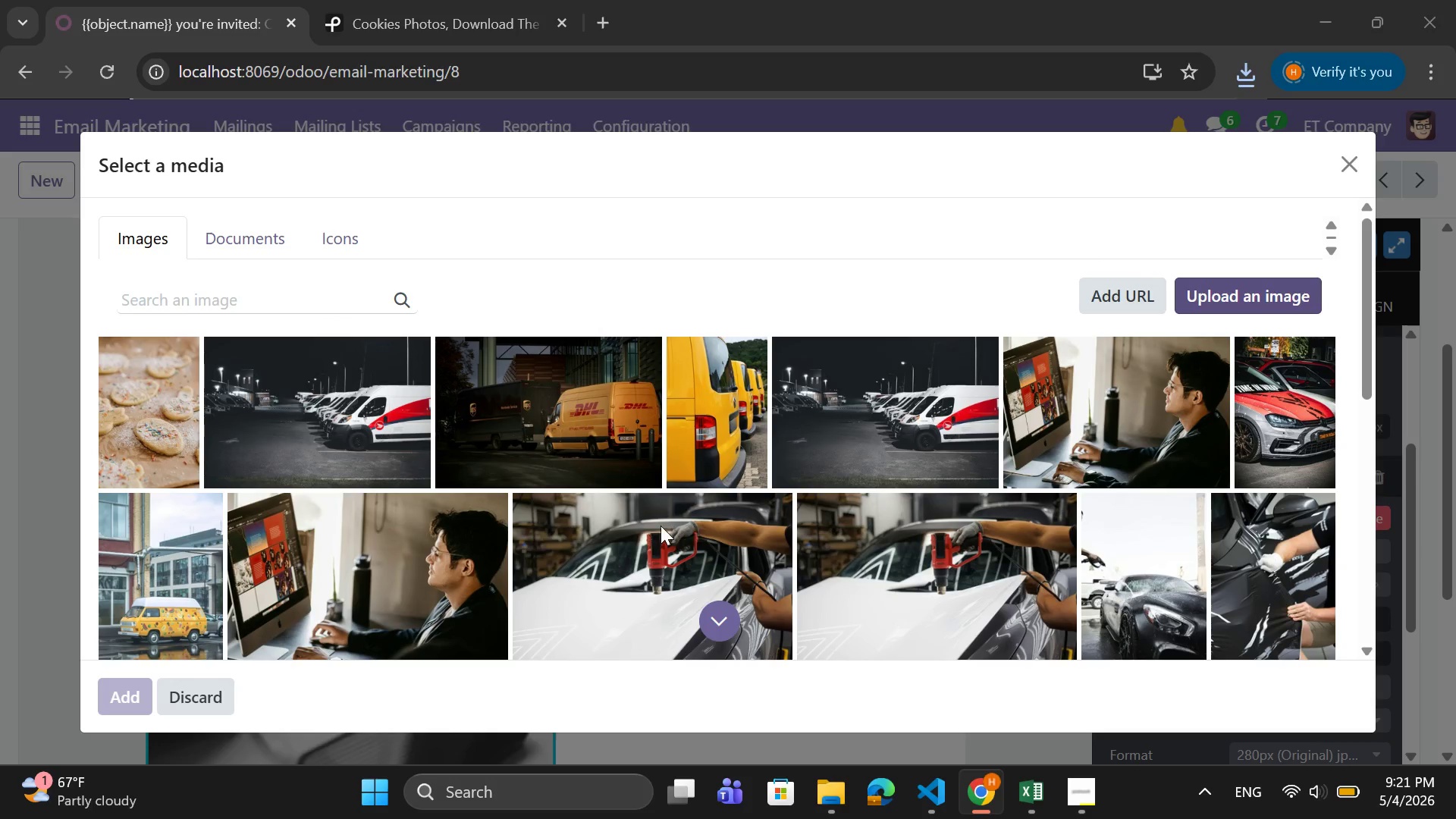 
mouse_move([636, 504])
 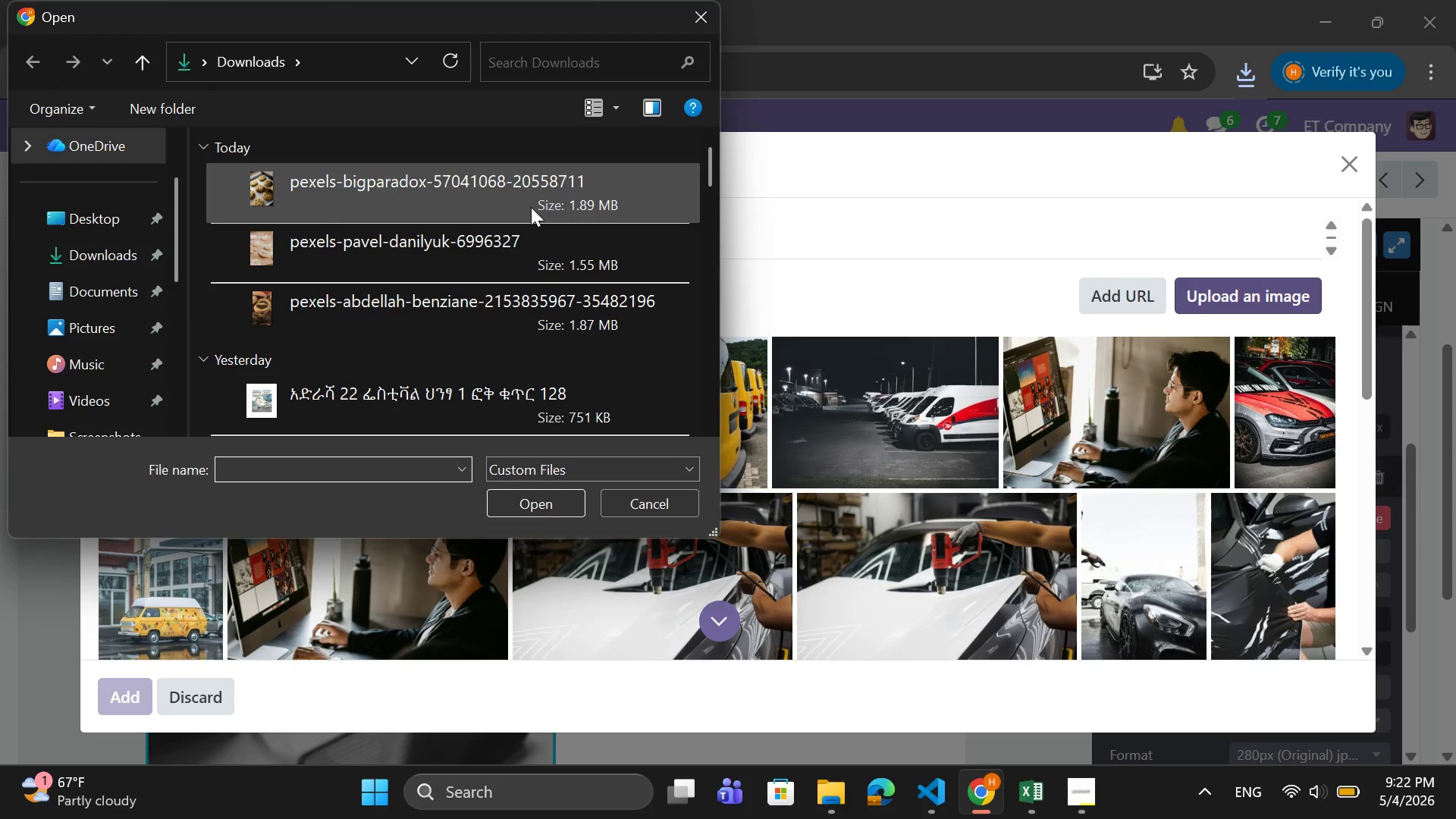 
left_click([531, 207])
 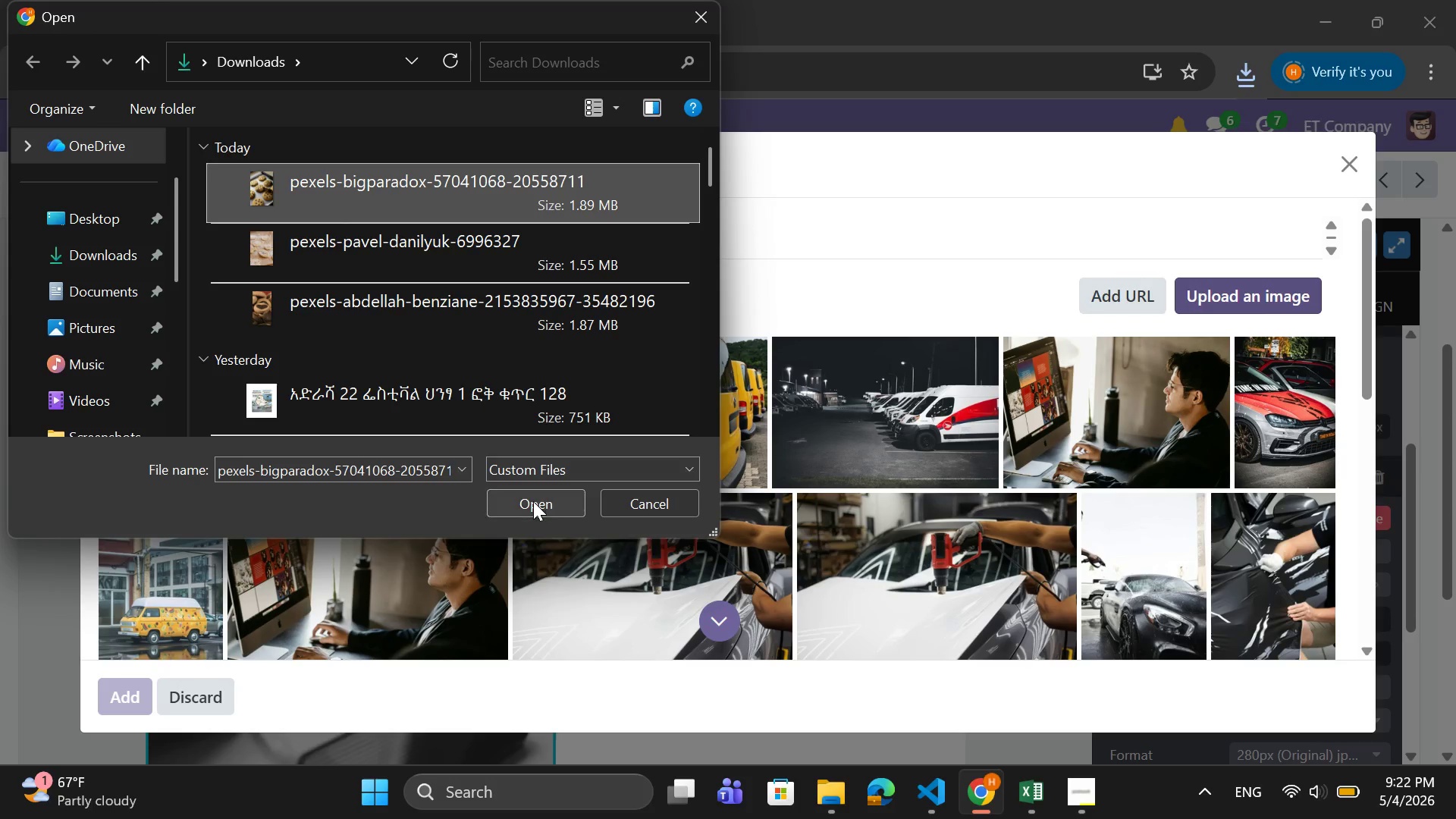 
left_click([533, 501])
 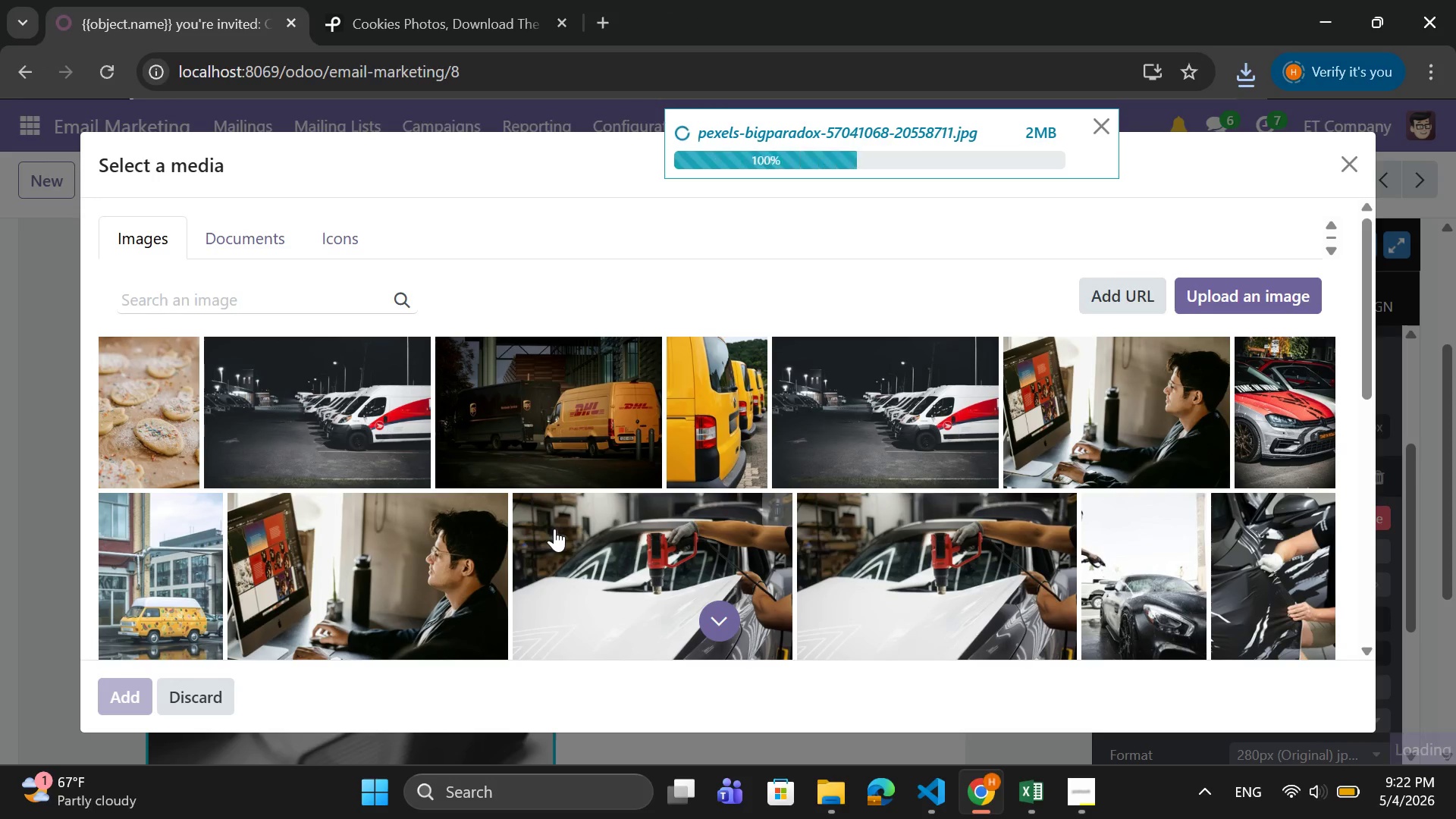 
mouse_move([641, 539])
 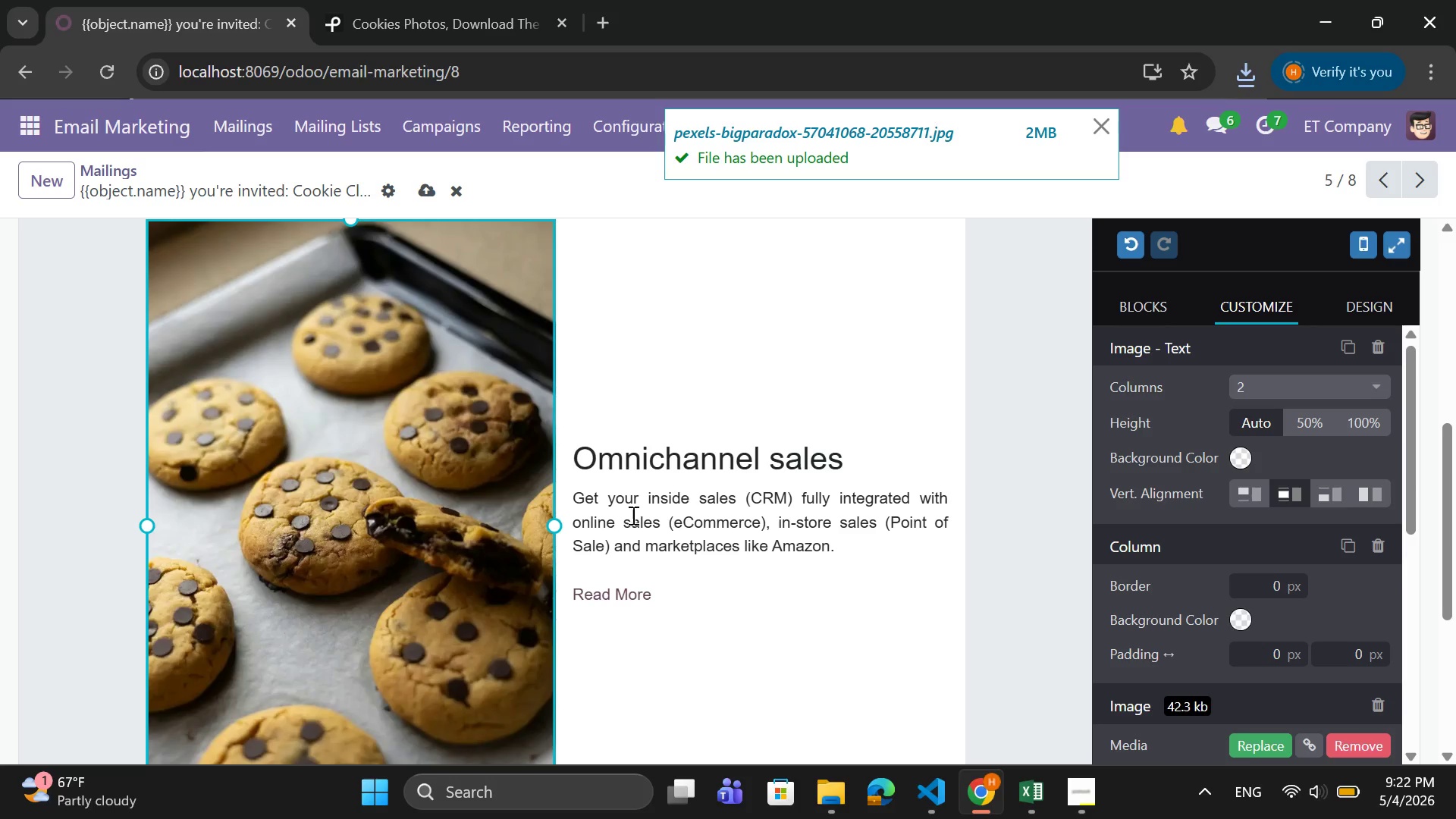 
scroll: coordinate [538, 495], scroll_direction: up, amount: 1.0
 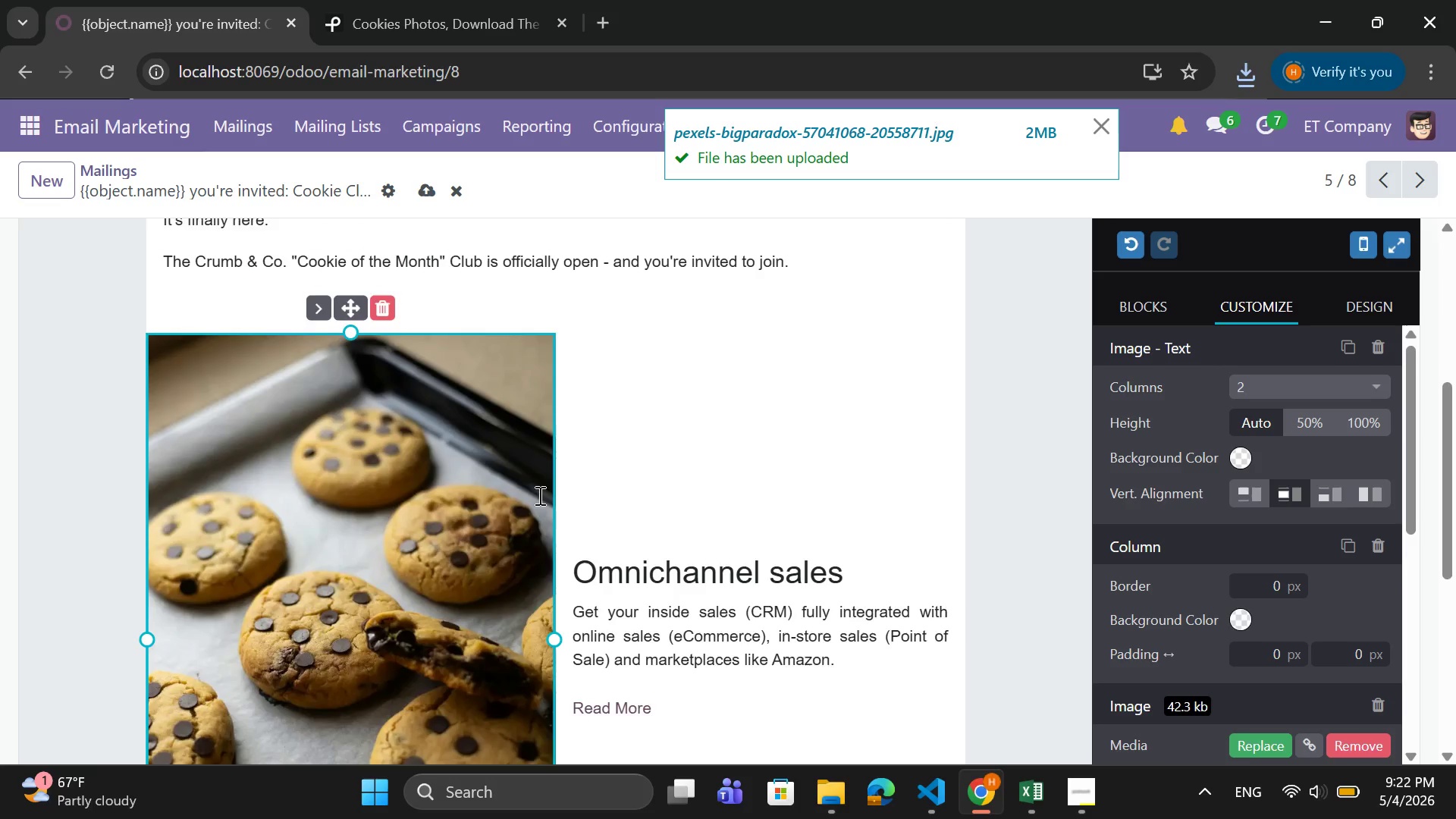 
scroll: coordinate [538, 495], scroll_direction: down, amount: 1.0
 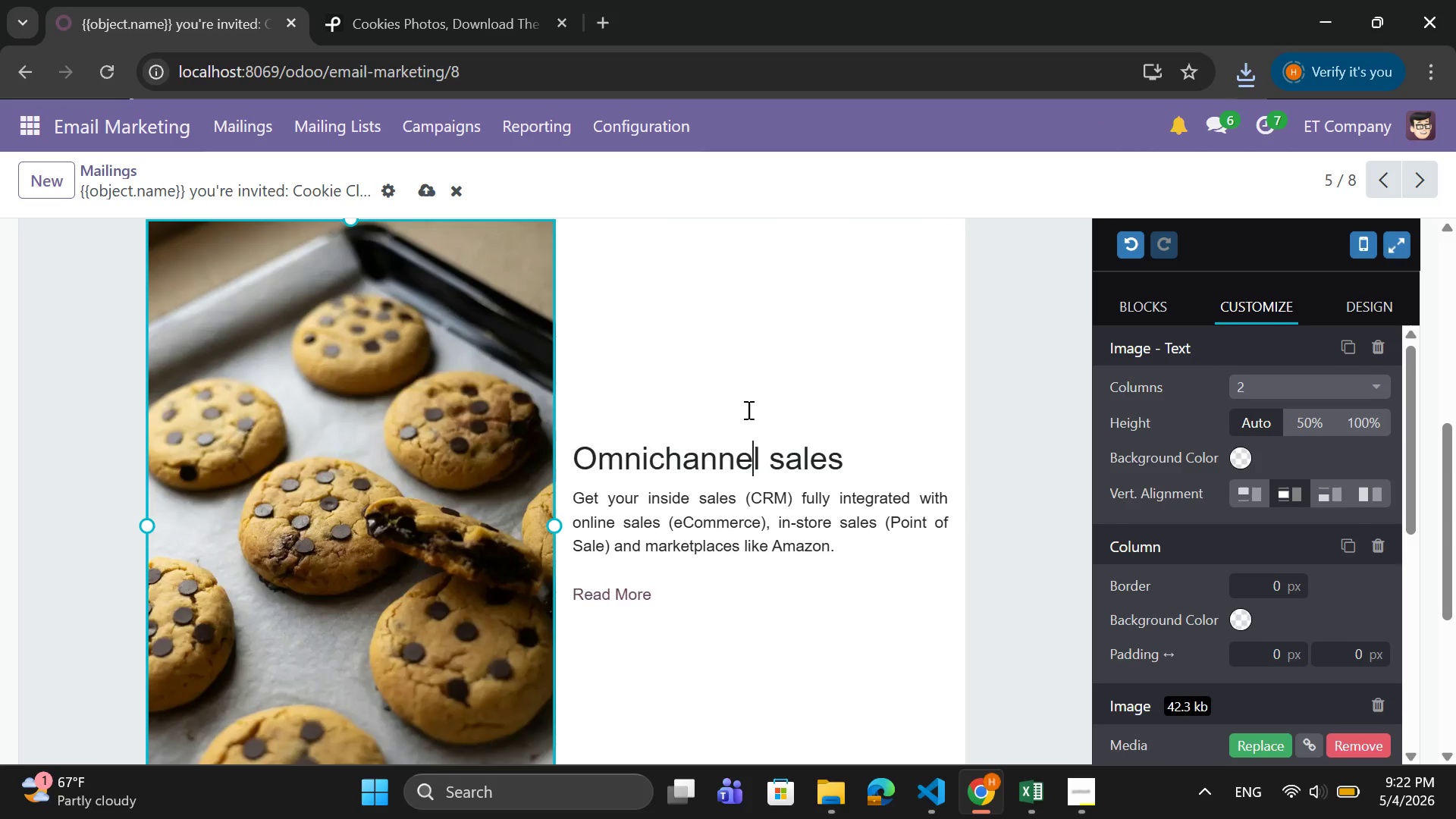 
left_click([747, 410])
 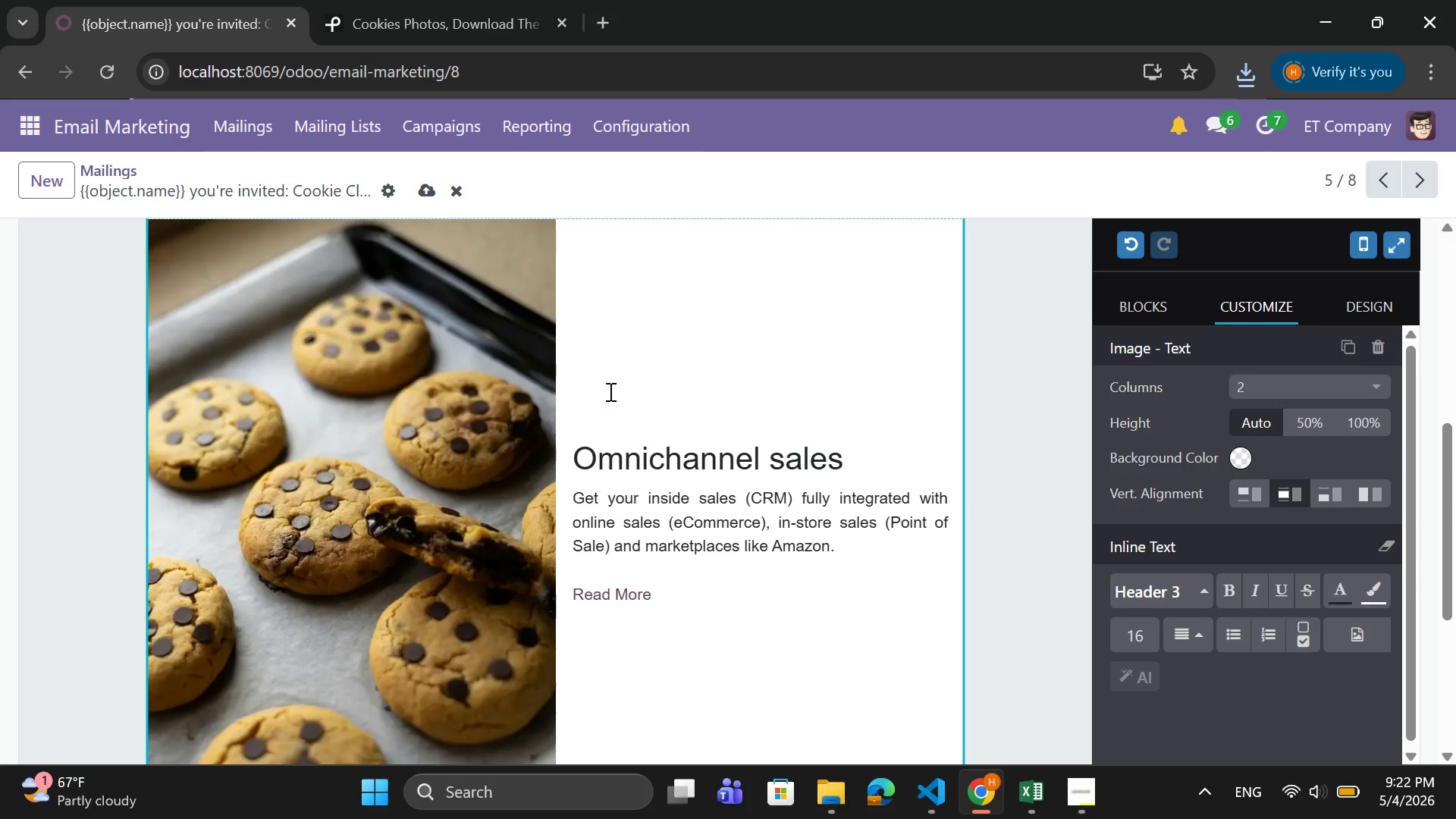 
left_click([629, 285])
 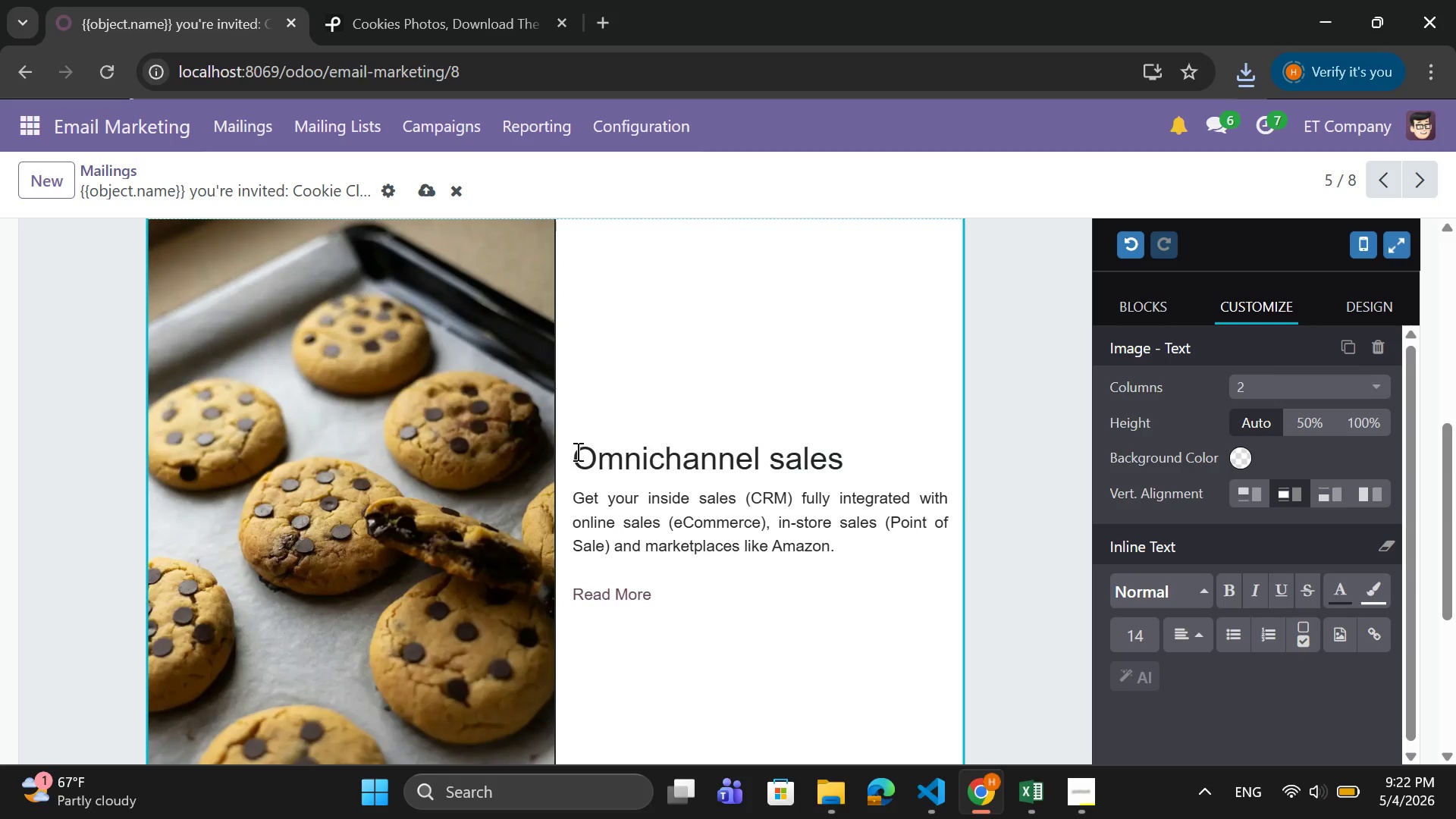 
left_click([576, 451])
 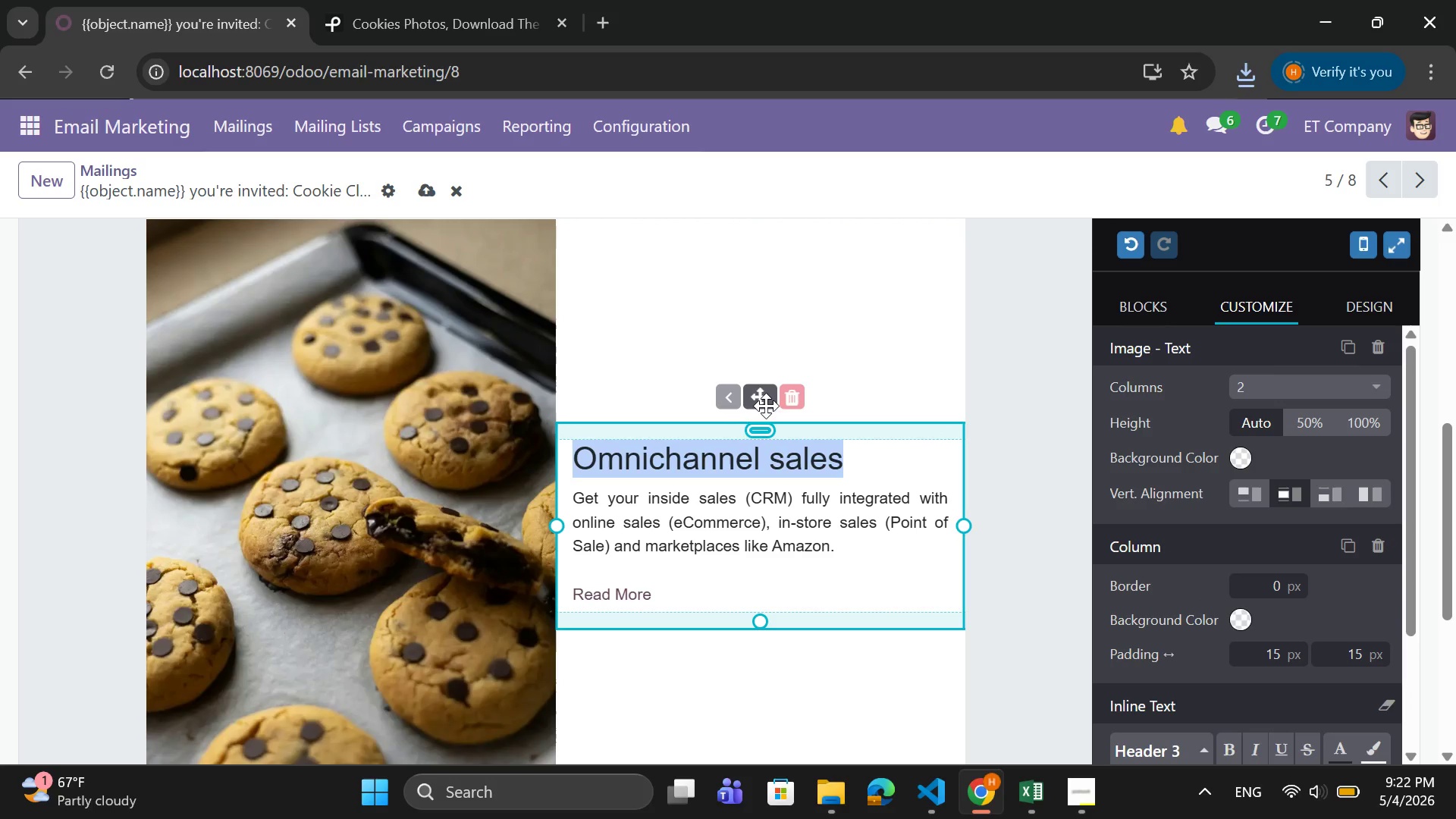 
left_click_drag(start_coordinate=[764, 397], to_coordinate=[773, 334])
 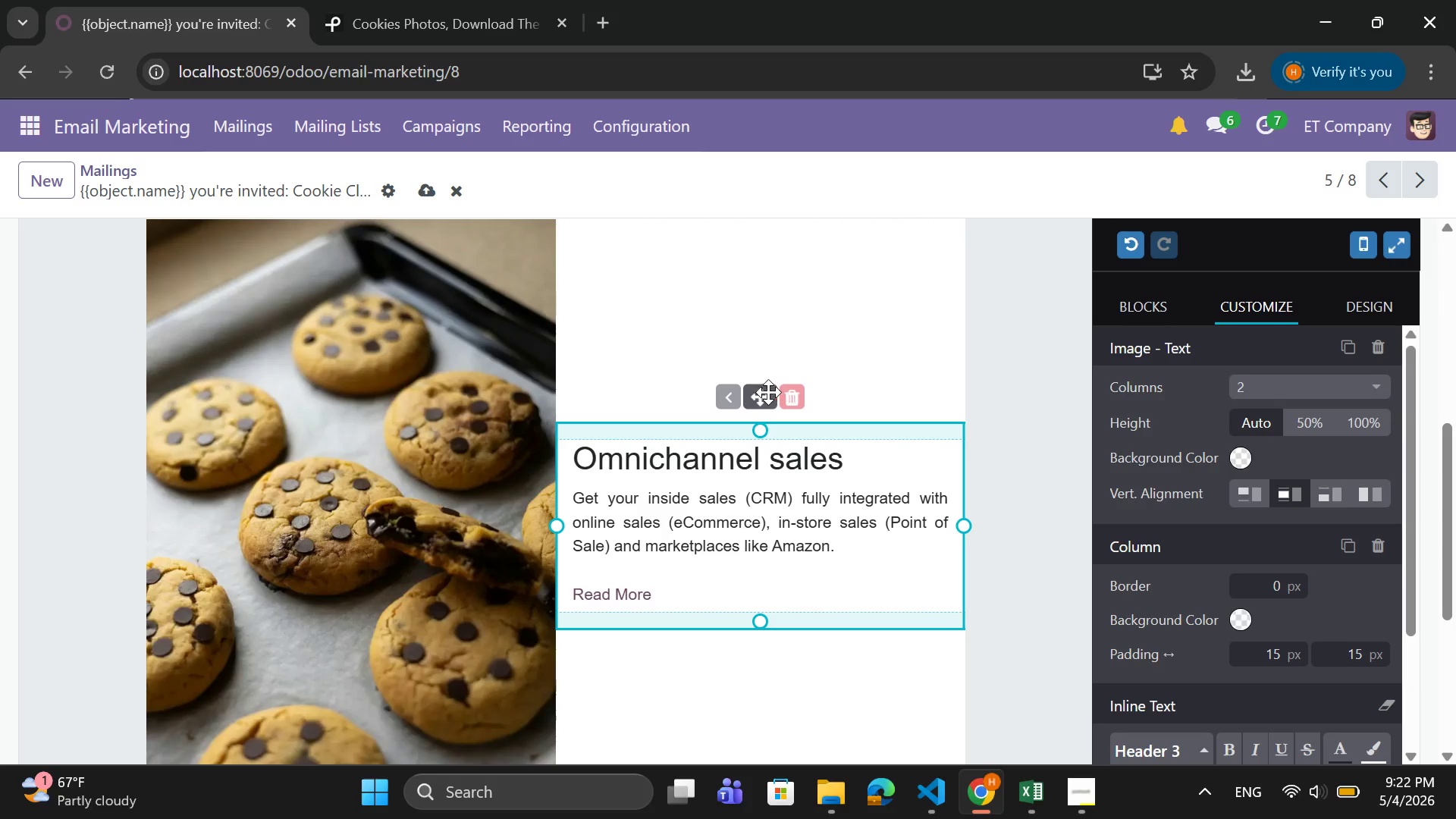 
left_click_drag(start_coordinate=[760, 398], to_coordinate=[788, 228])
 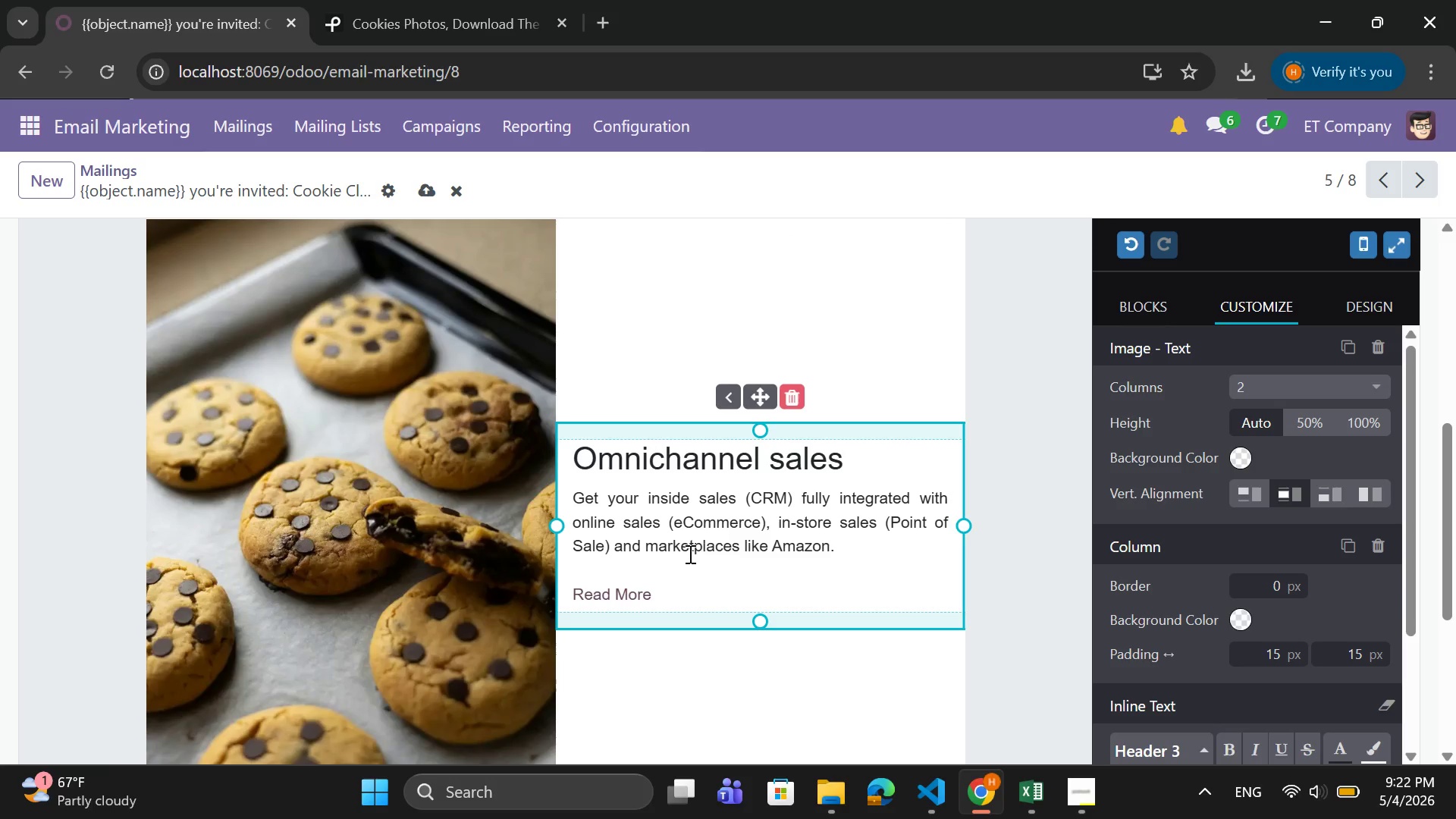 
left_click([670, 588])
 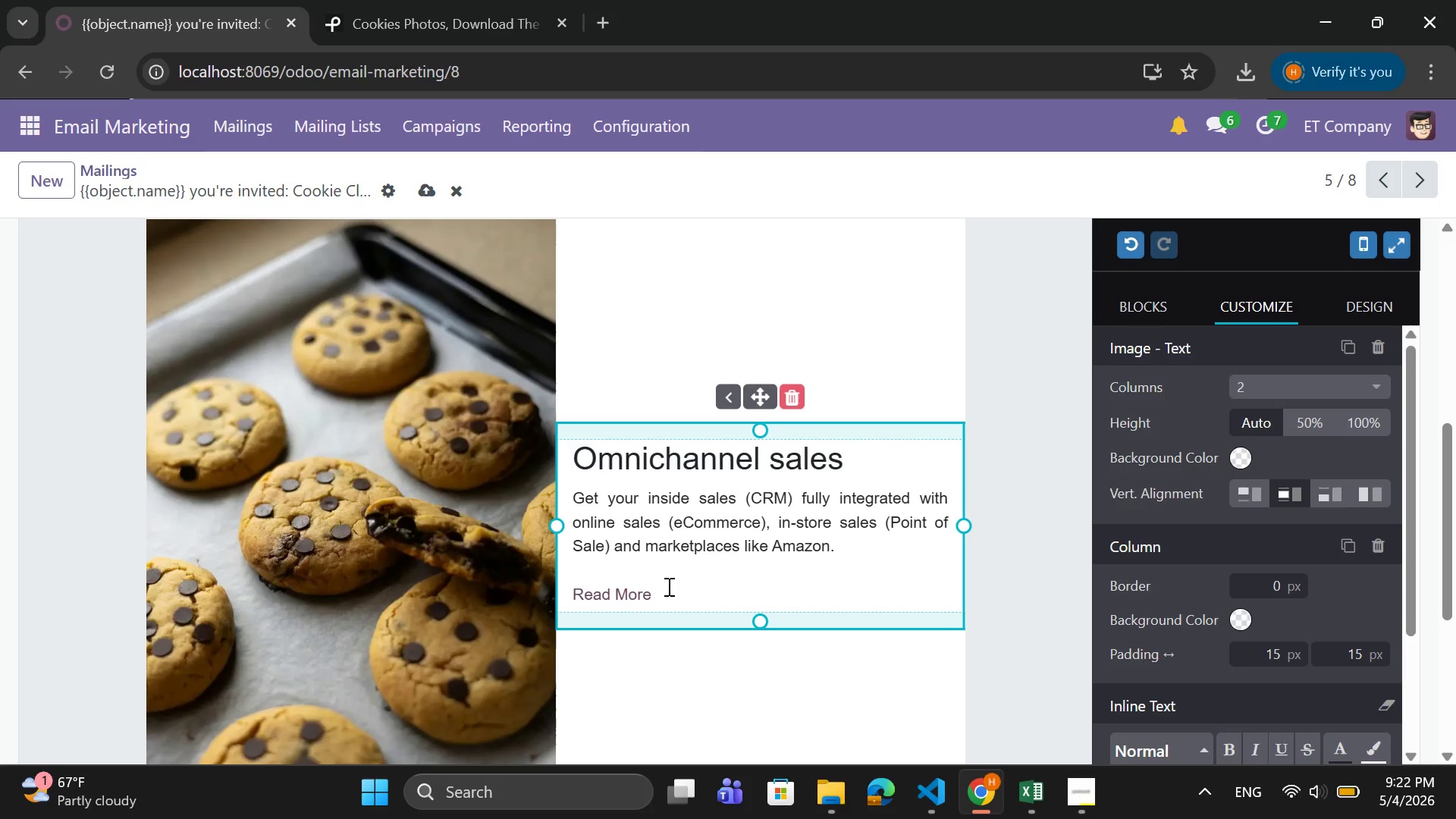 
left_click_drag(start_coordinate=[667, 586], to_coordinate=[571, 457])
 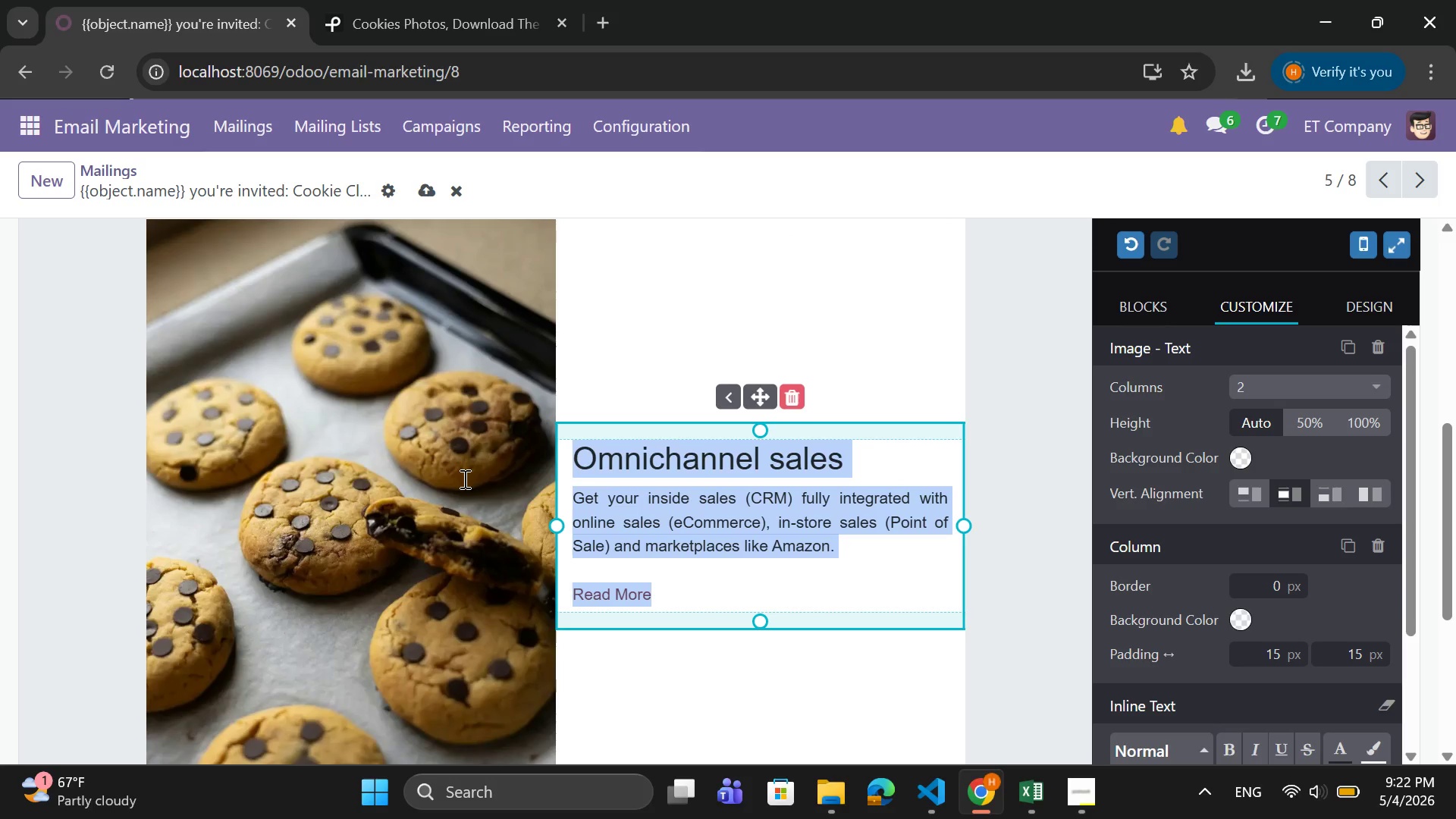 
left_click([463, 479])
 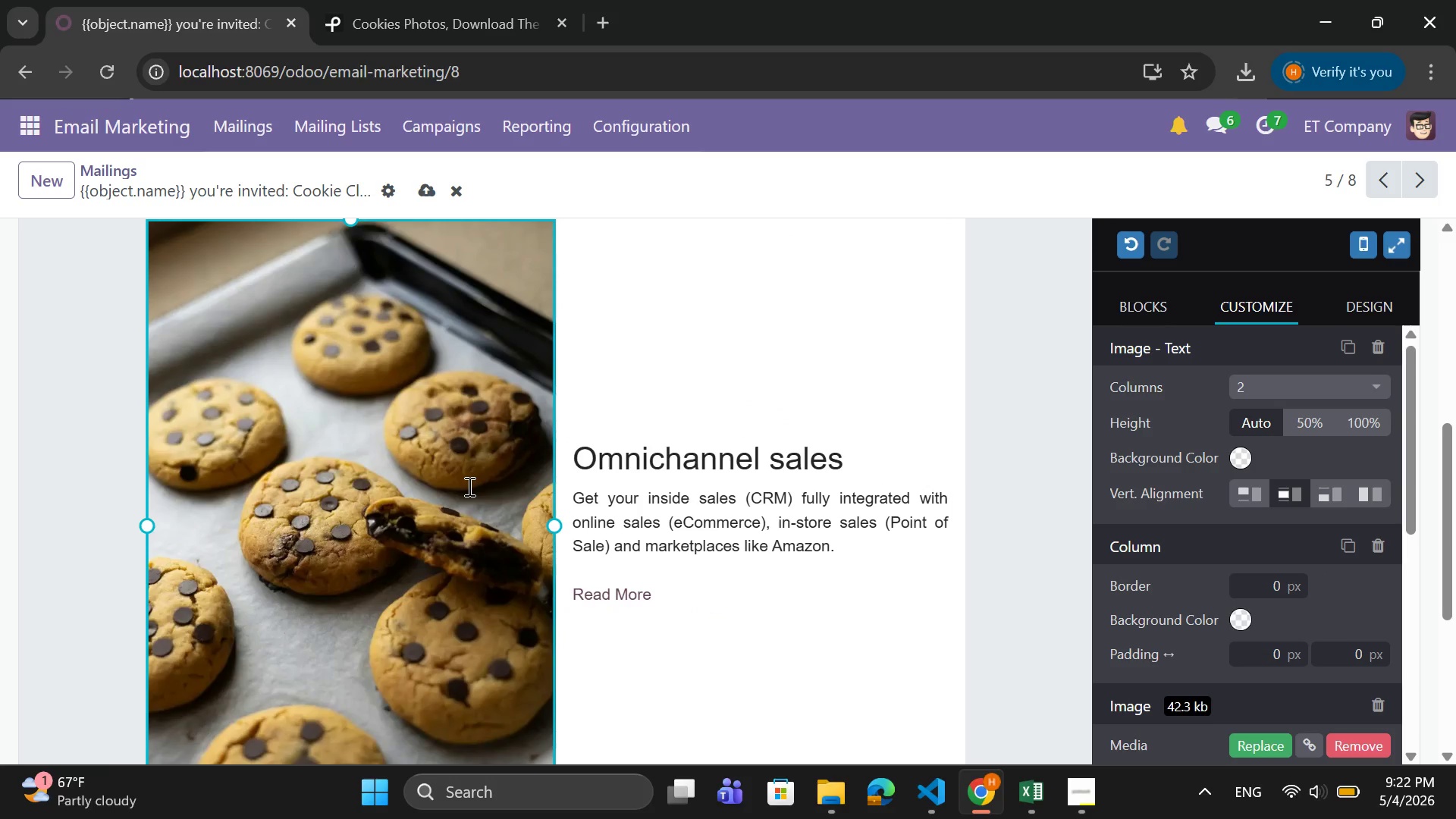 
left_click([468, 486])
 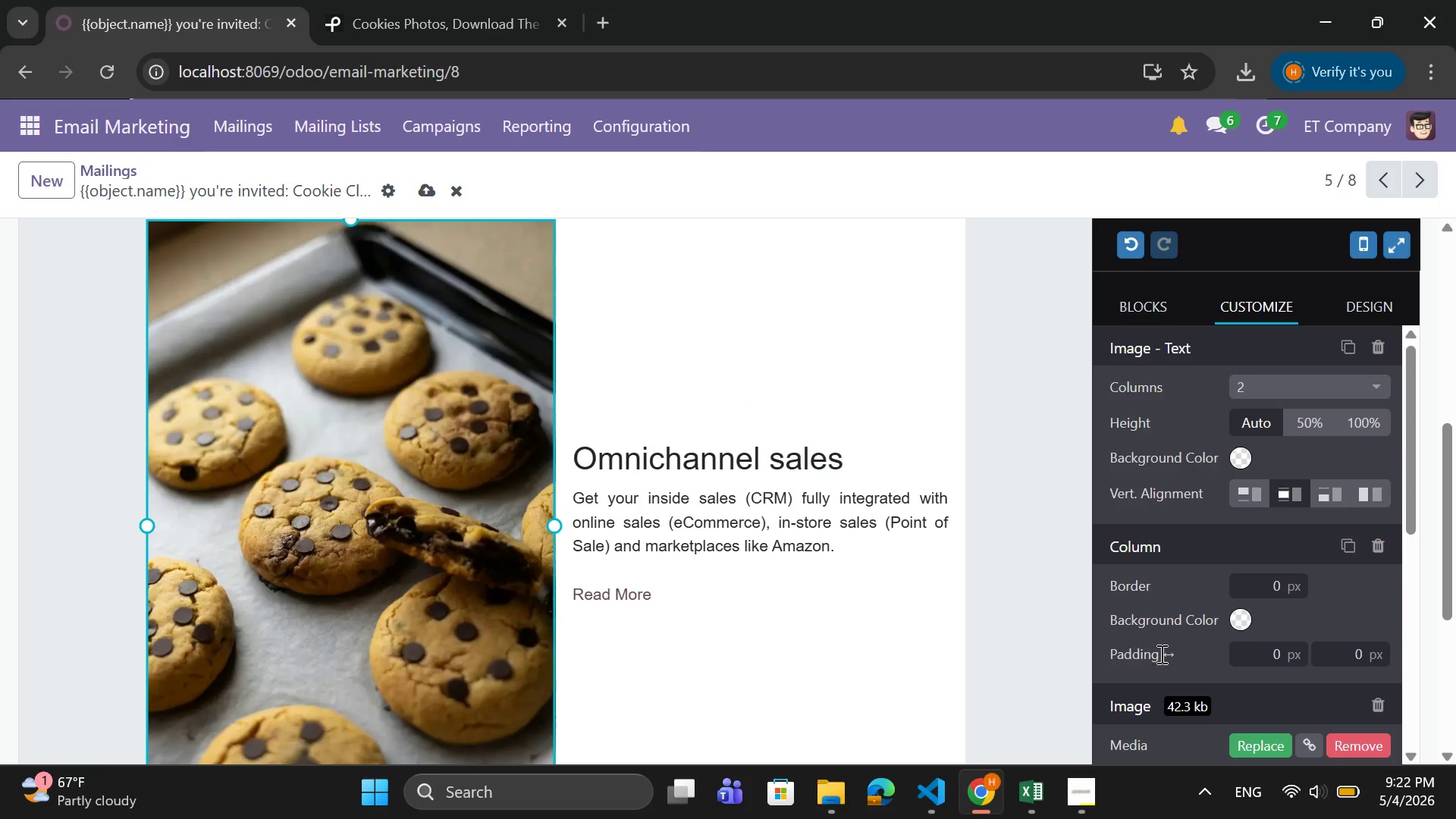 
scroll: coordinate [1182, 650], scroll_direction: down, amount: 6.0
 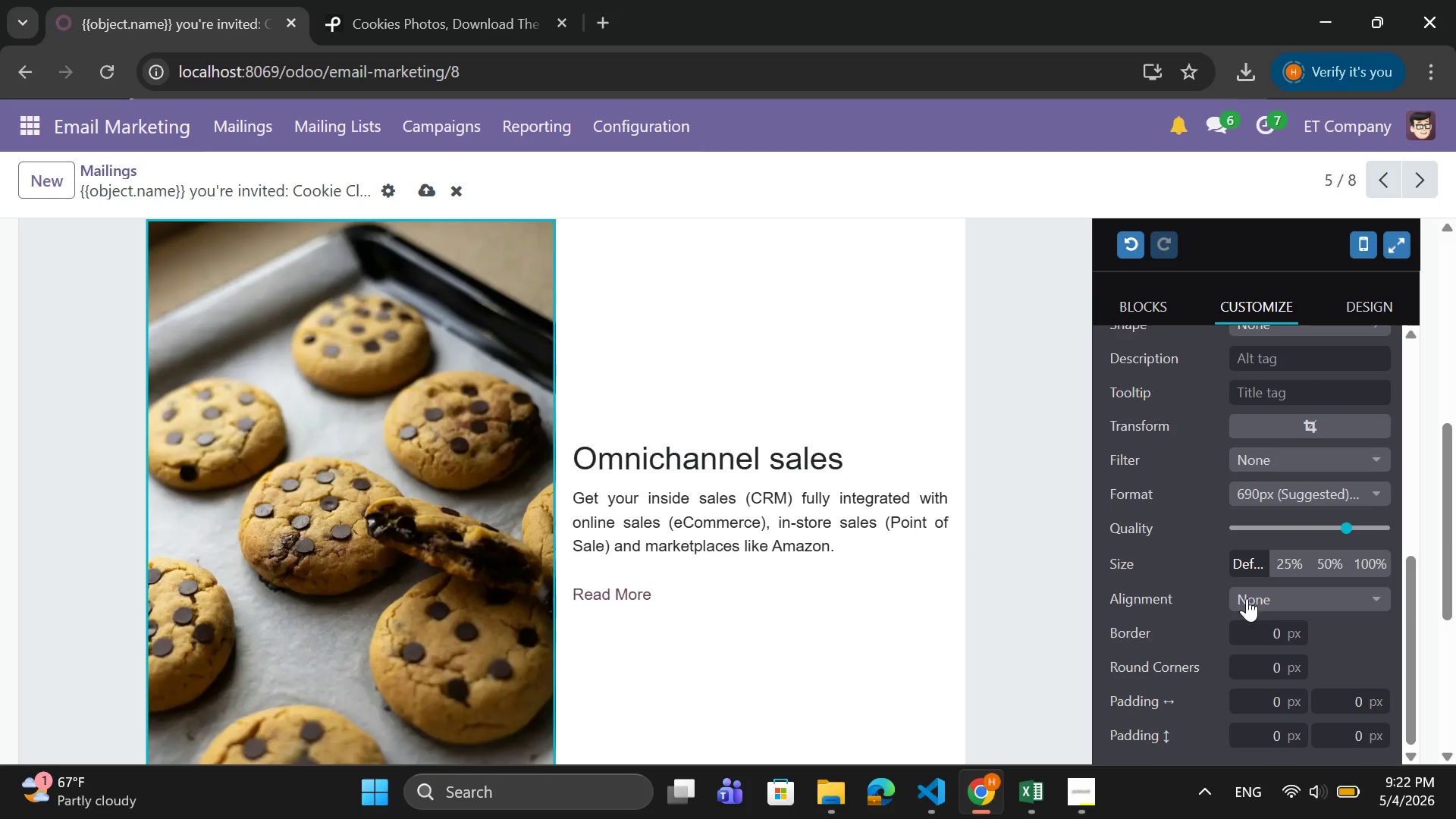 
left_click([1335, 564])
 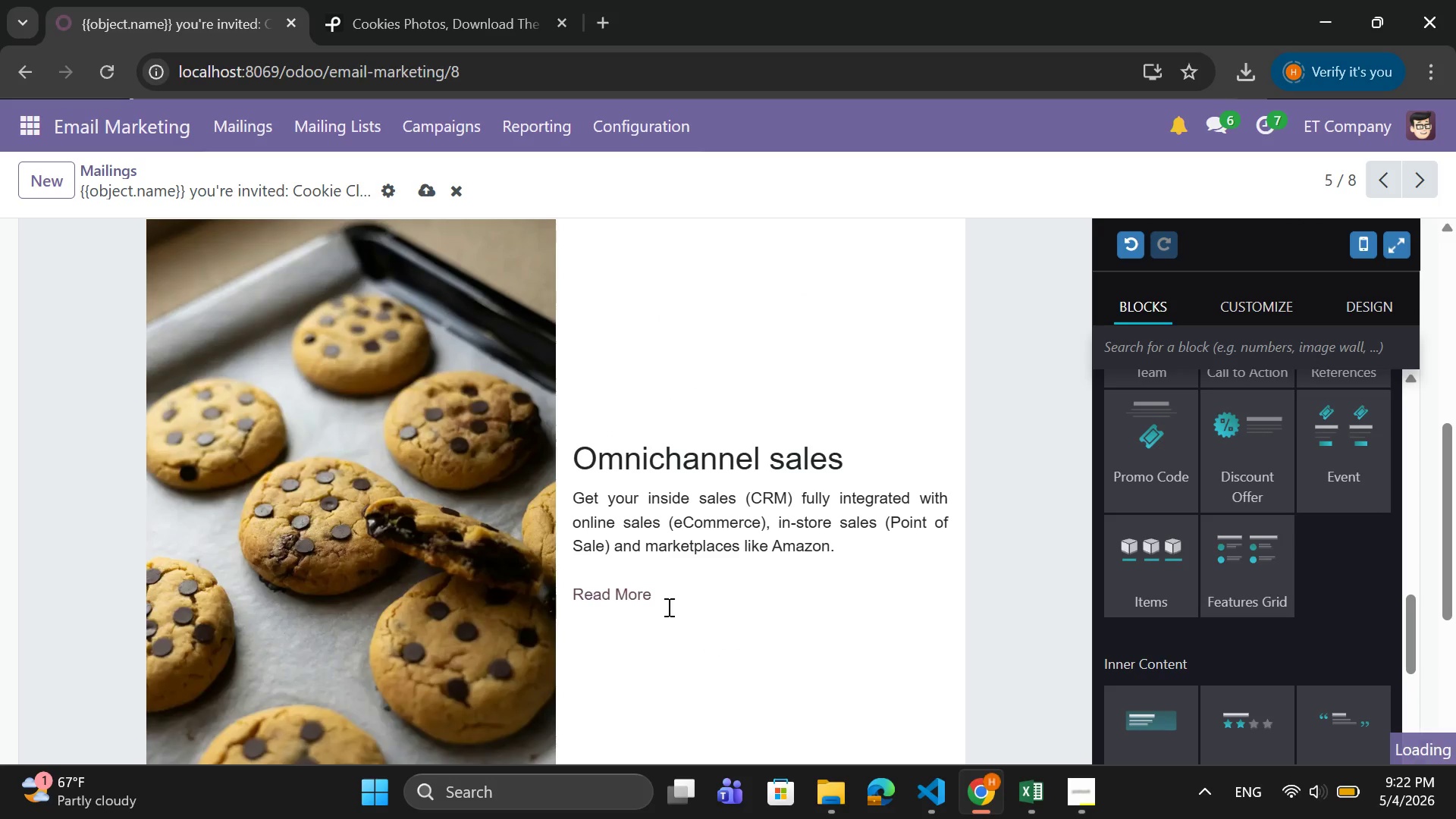 
left_click([432, 574])
 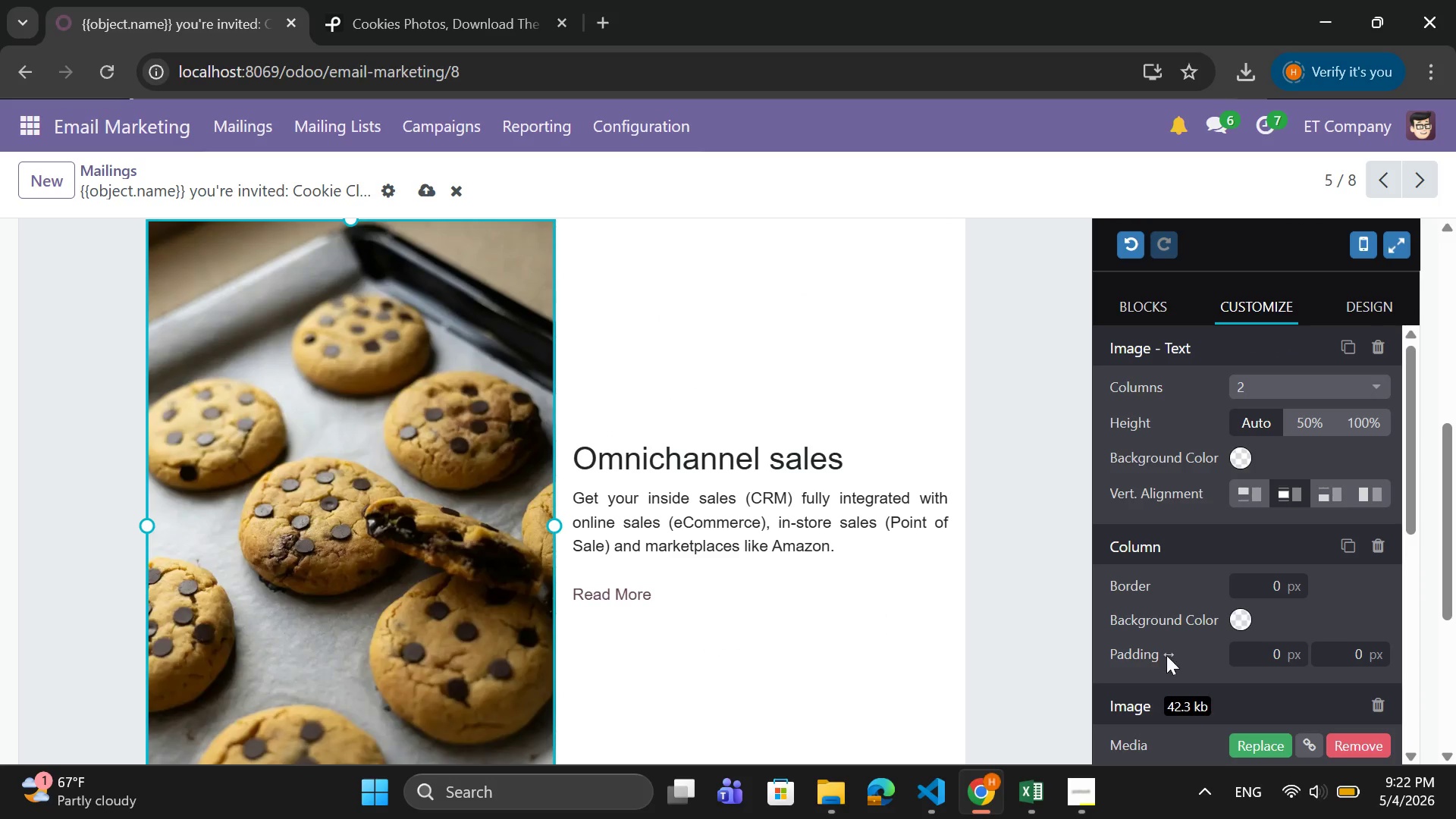 
scroll: coordinate [1418, 670], scroll_direction: down, amount: 5.0
 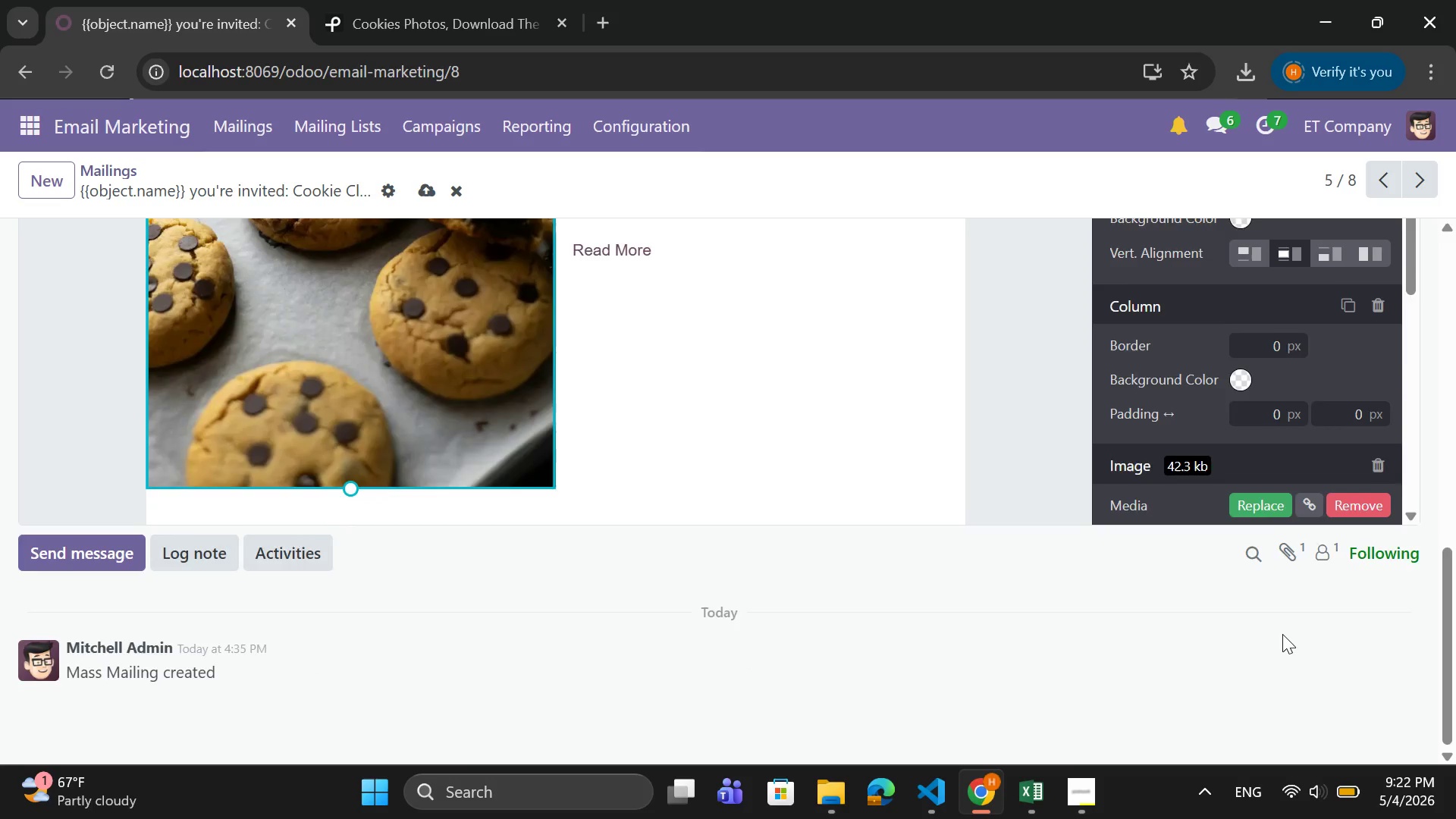 
scroll: coordinate [1282, 634], scroll_direction: up, amount: 2.0
 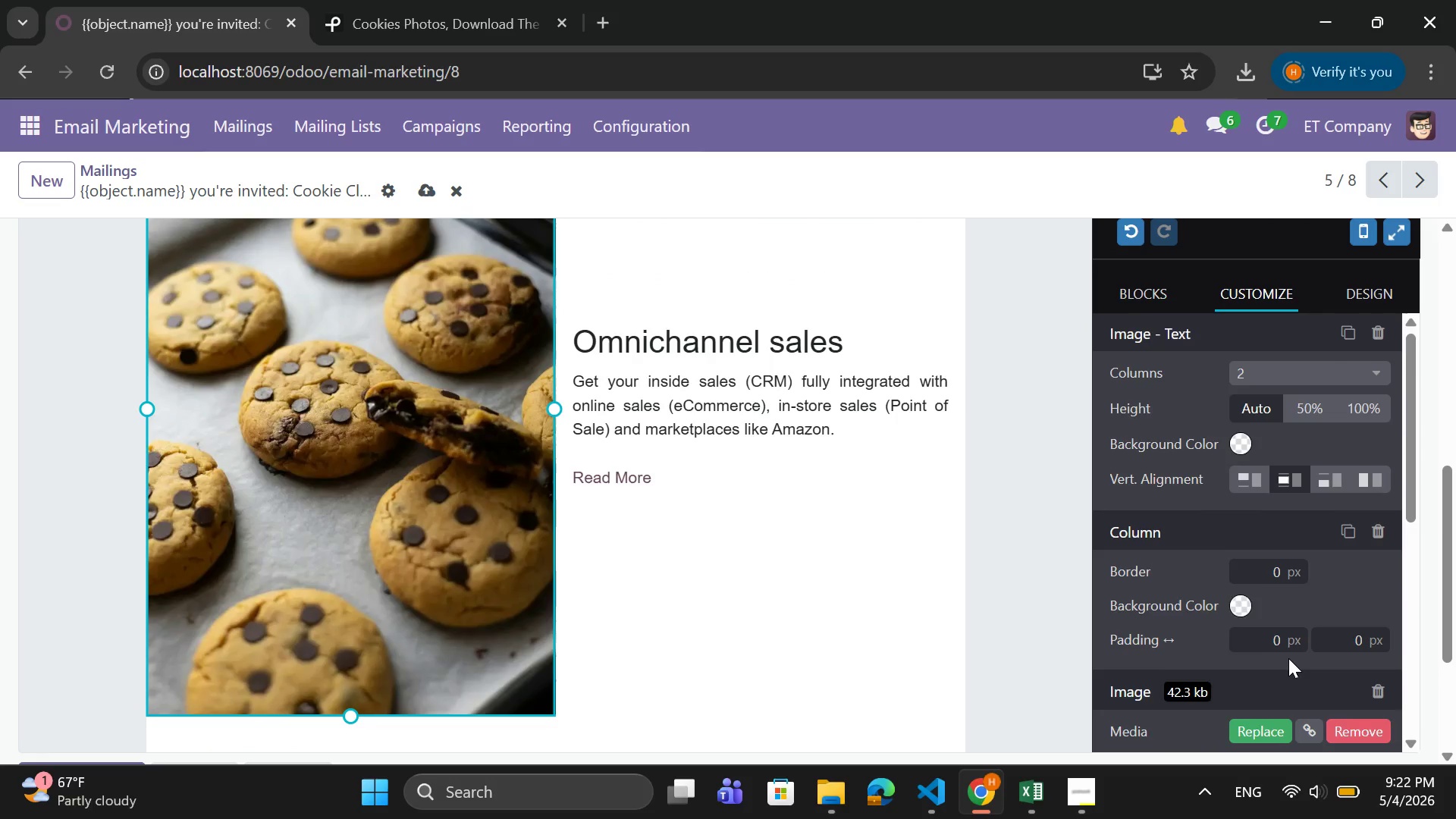 
scroll: coordinate [1288, 658], scroll_direction: down, amount: 4.0
 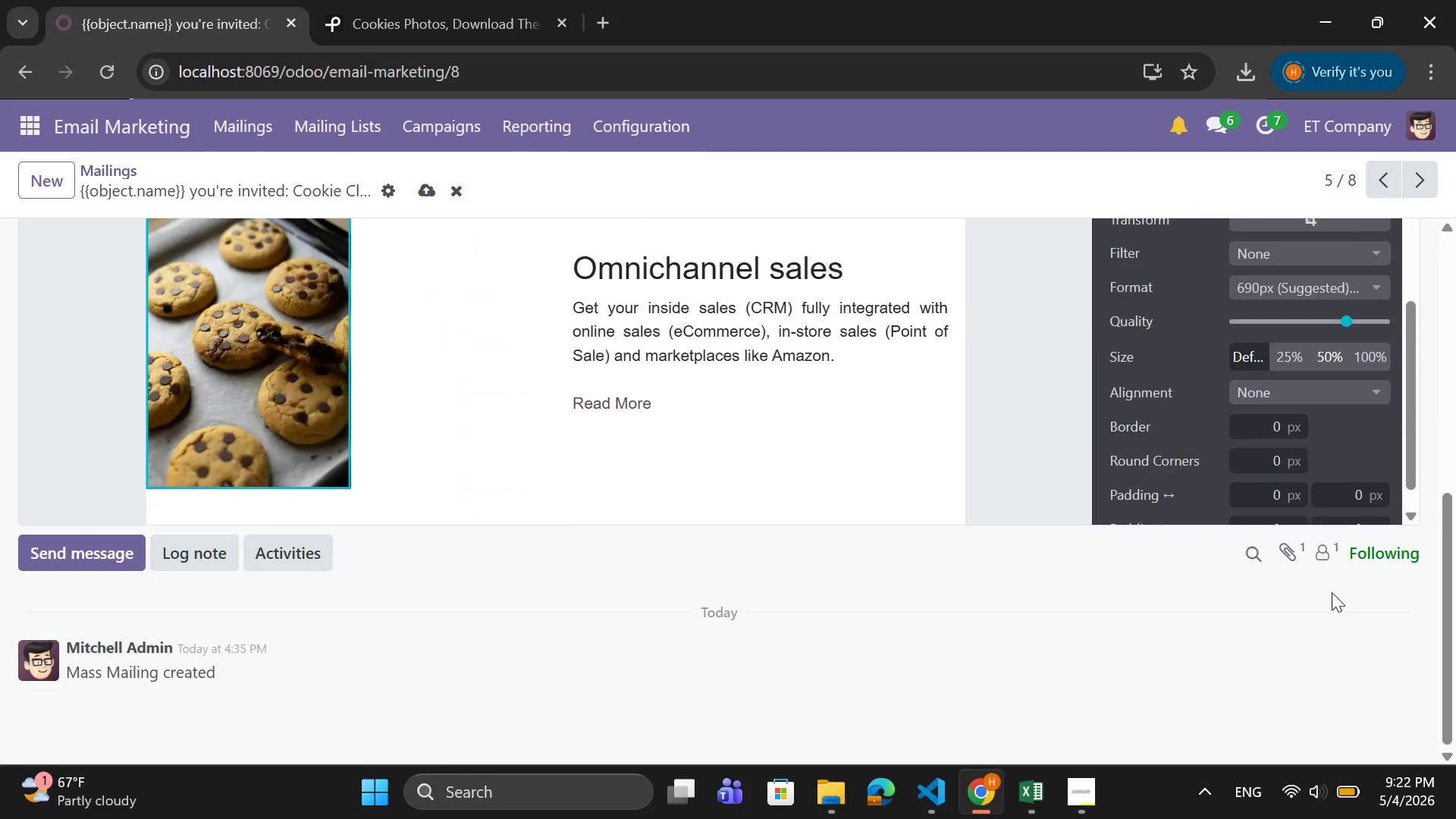 
left_click([1332, 592])
 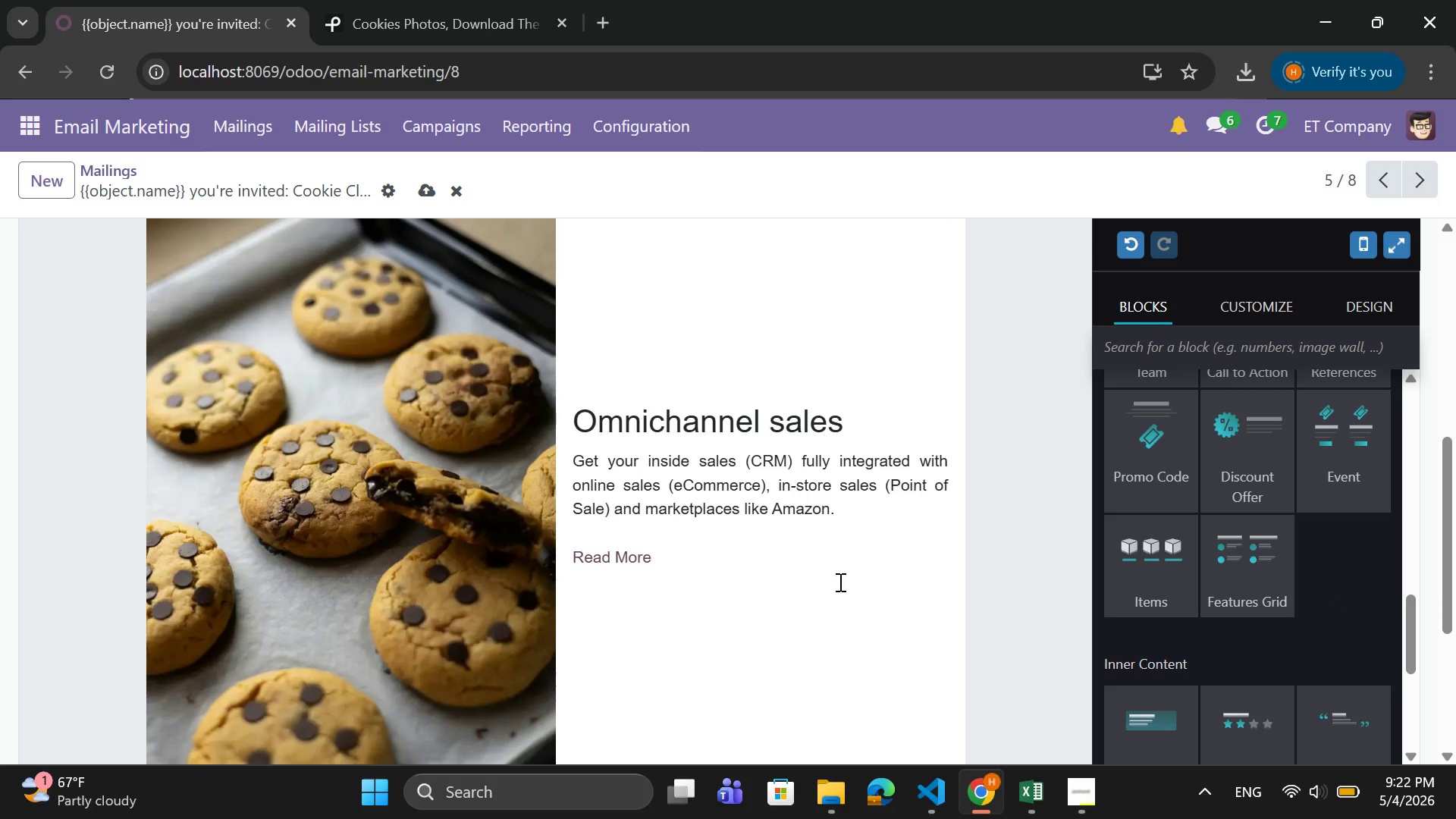 
left_click([357, 515])
 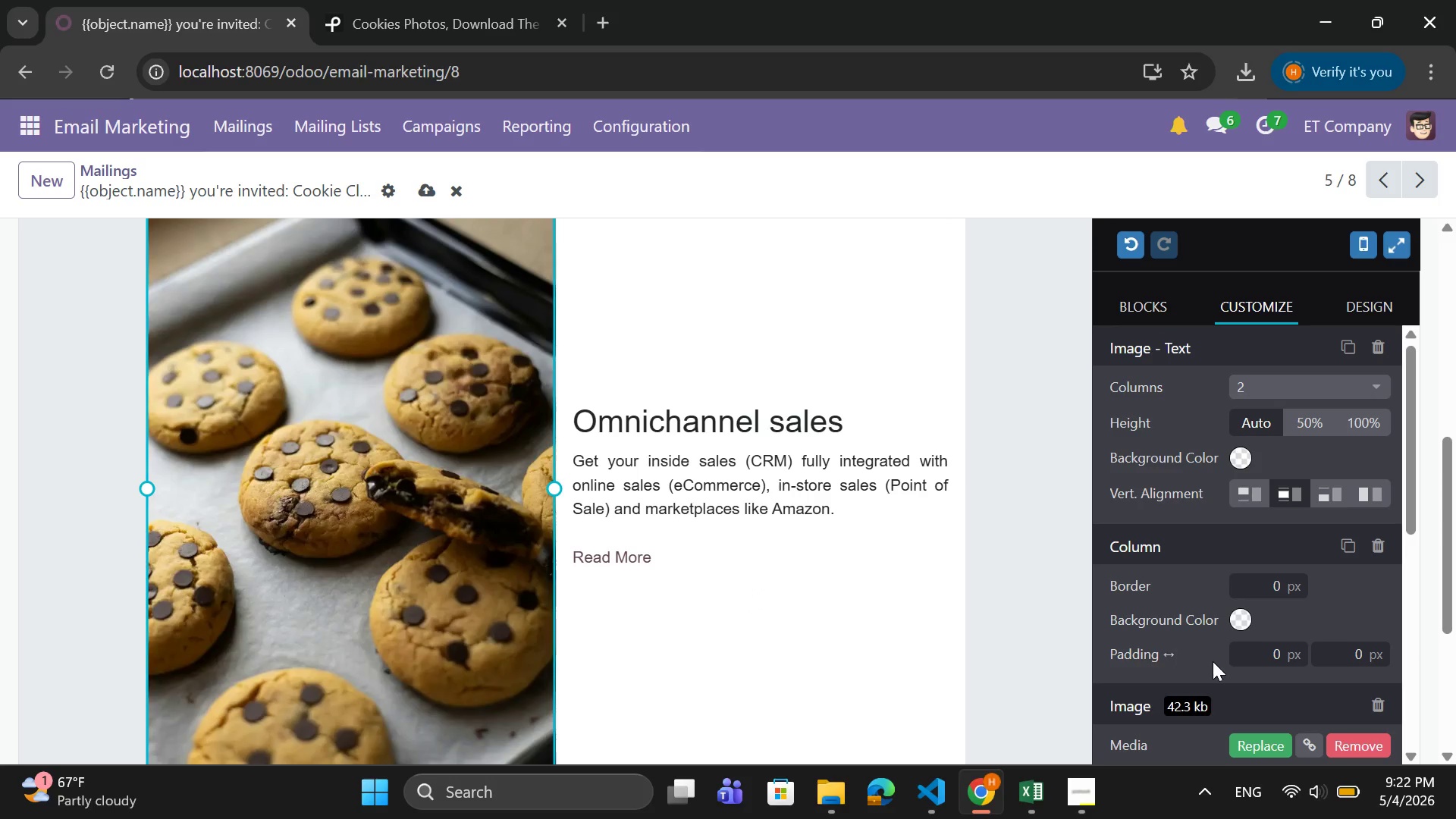 
scroll: coordinate [1214, 661], scroll_direction: down, amount: 4.0
 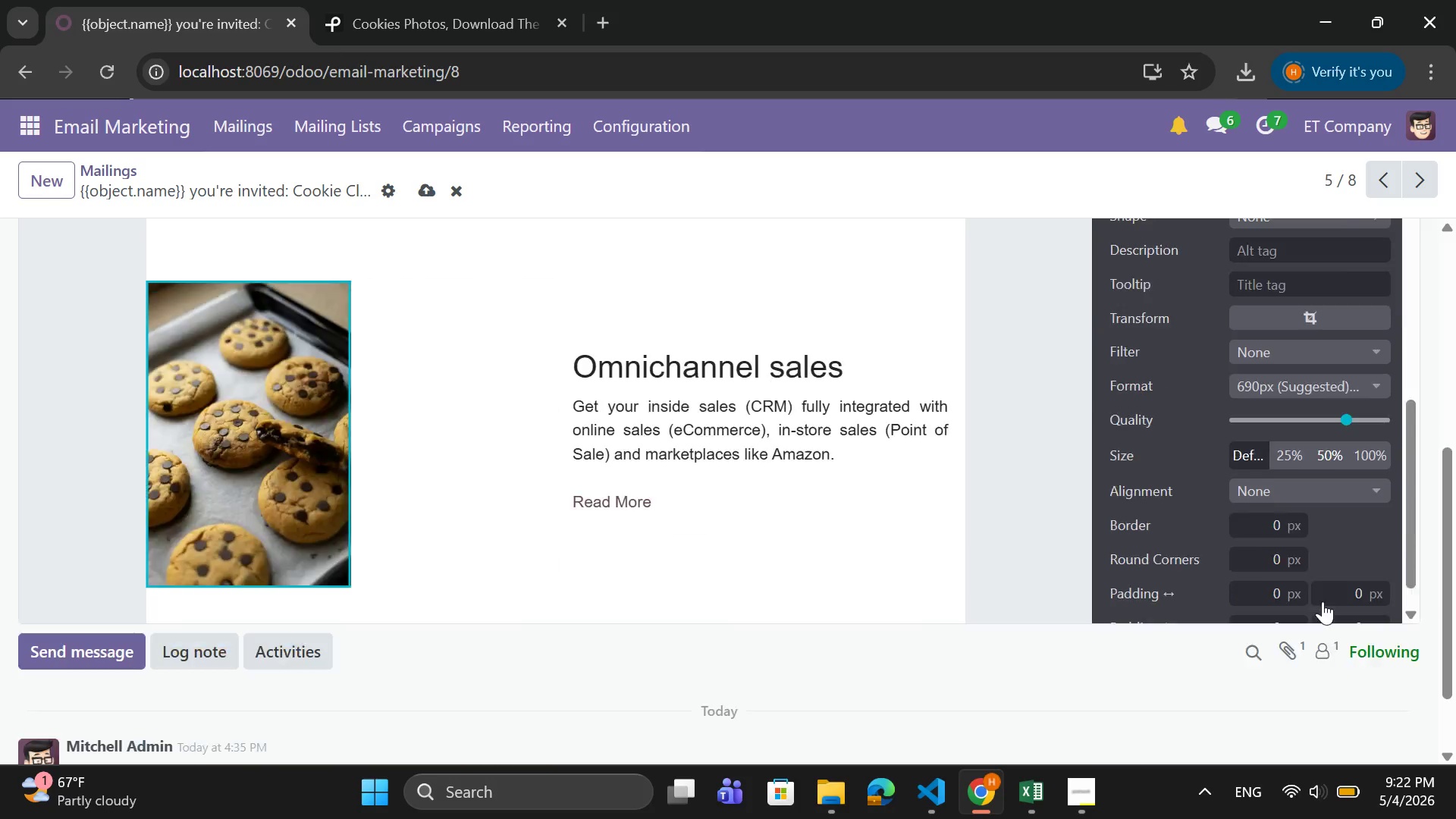 
left_click([1331, 600])
 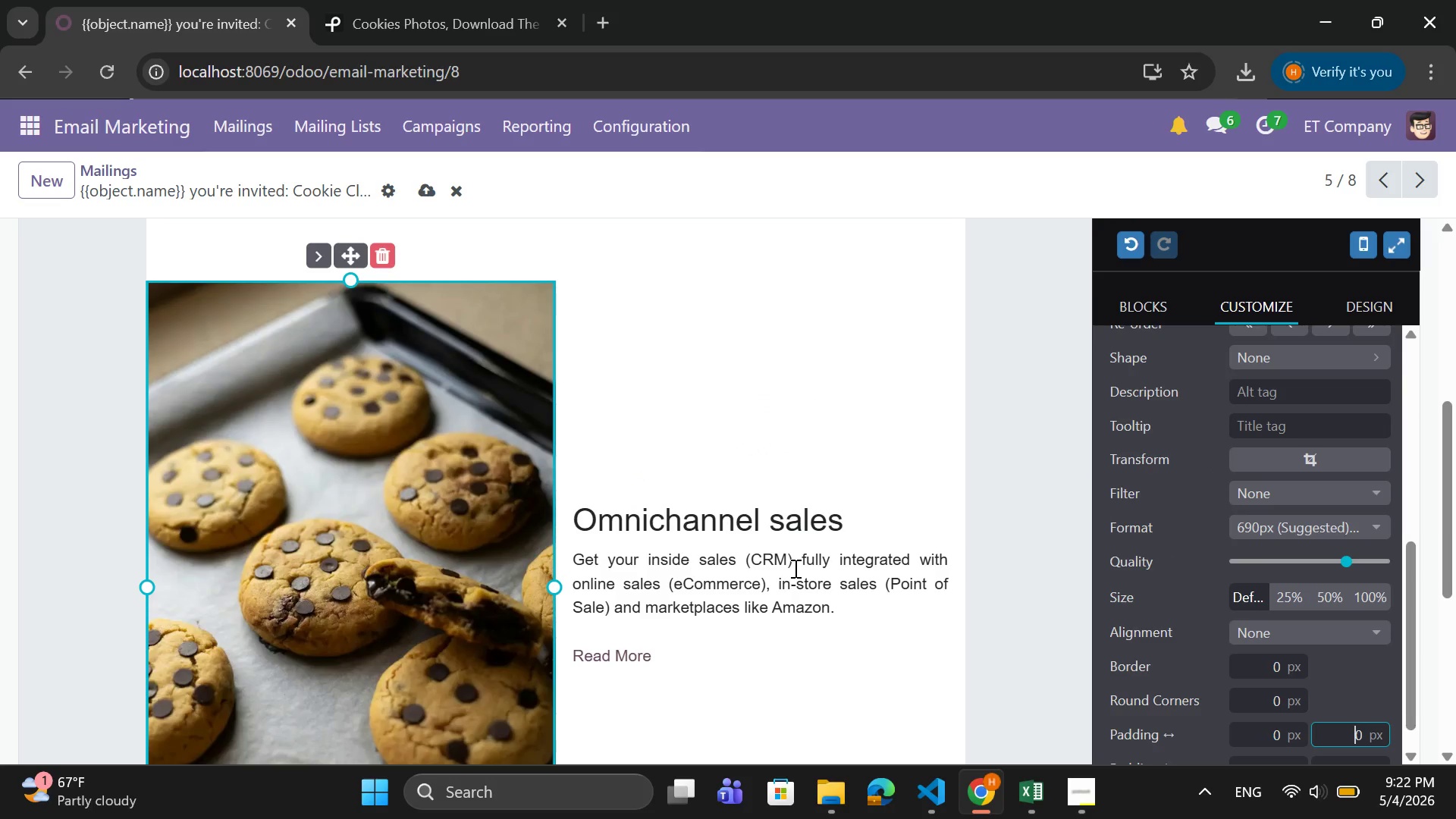 
wait(5.44)
 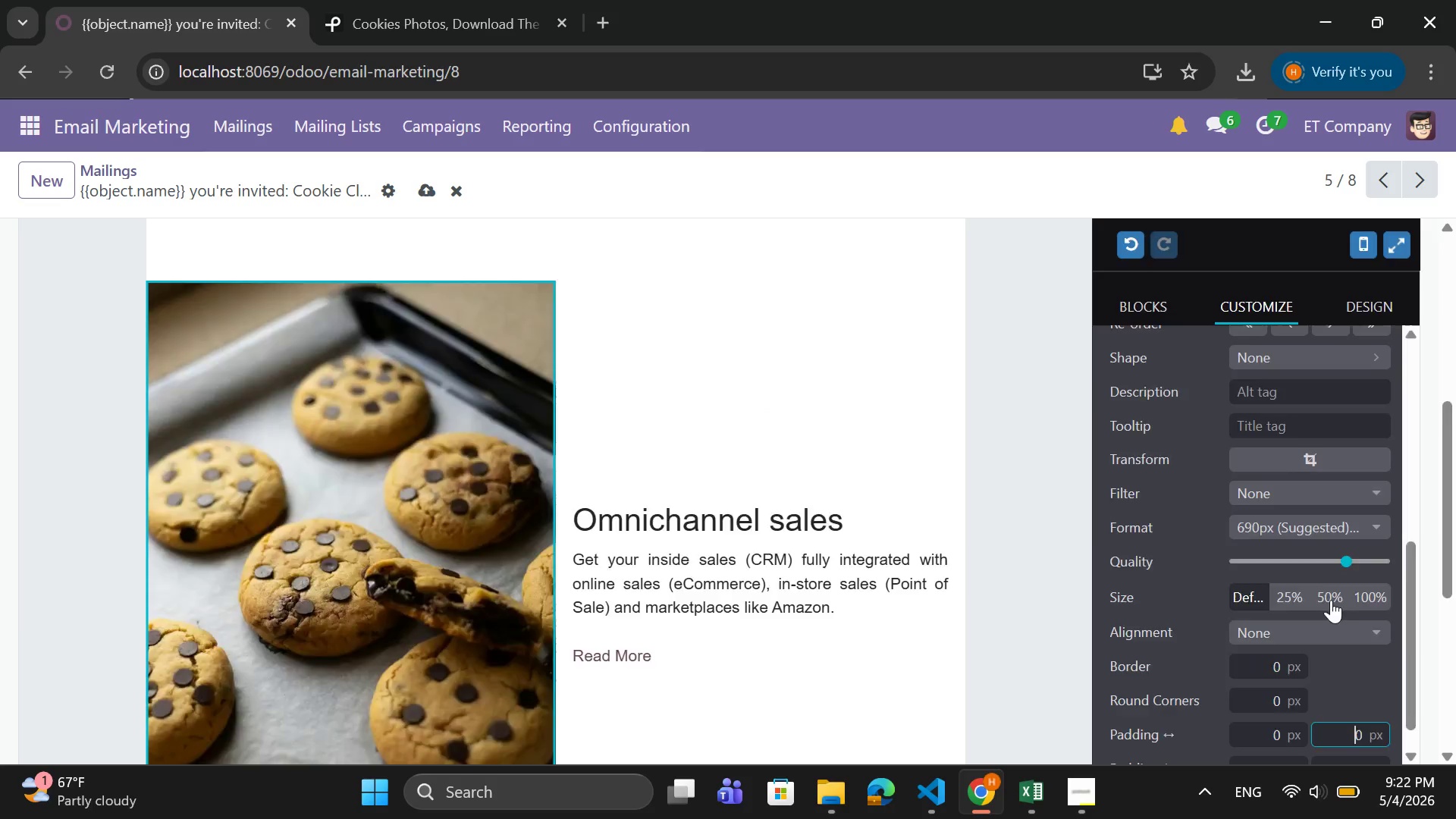 
left_click_drag(start_coordinate=[706, 652], to_coordinate=[581, 532])
 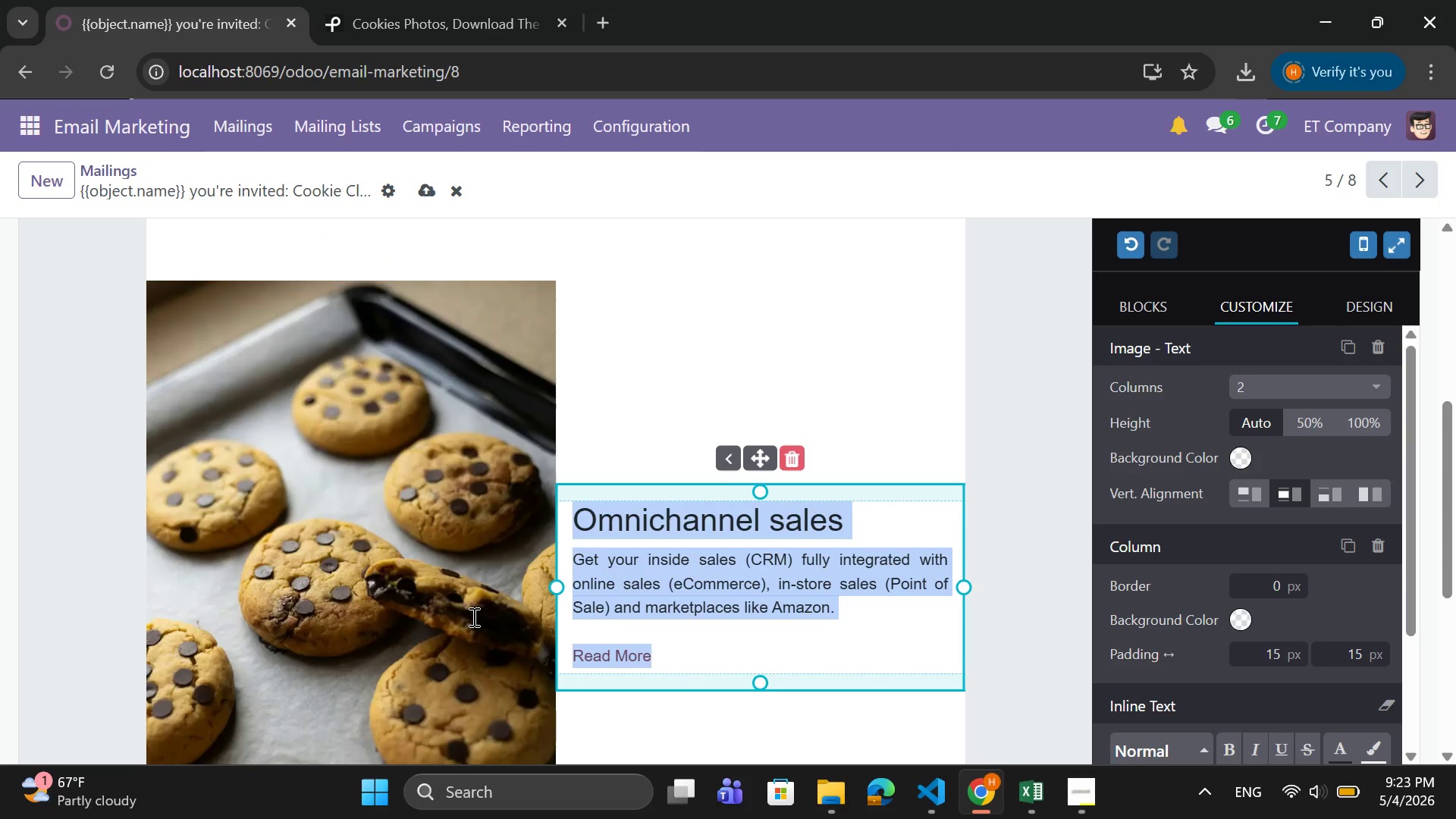 
wait(9.31)
 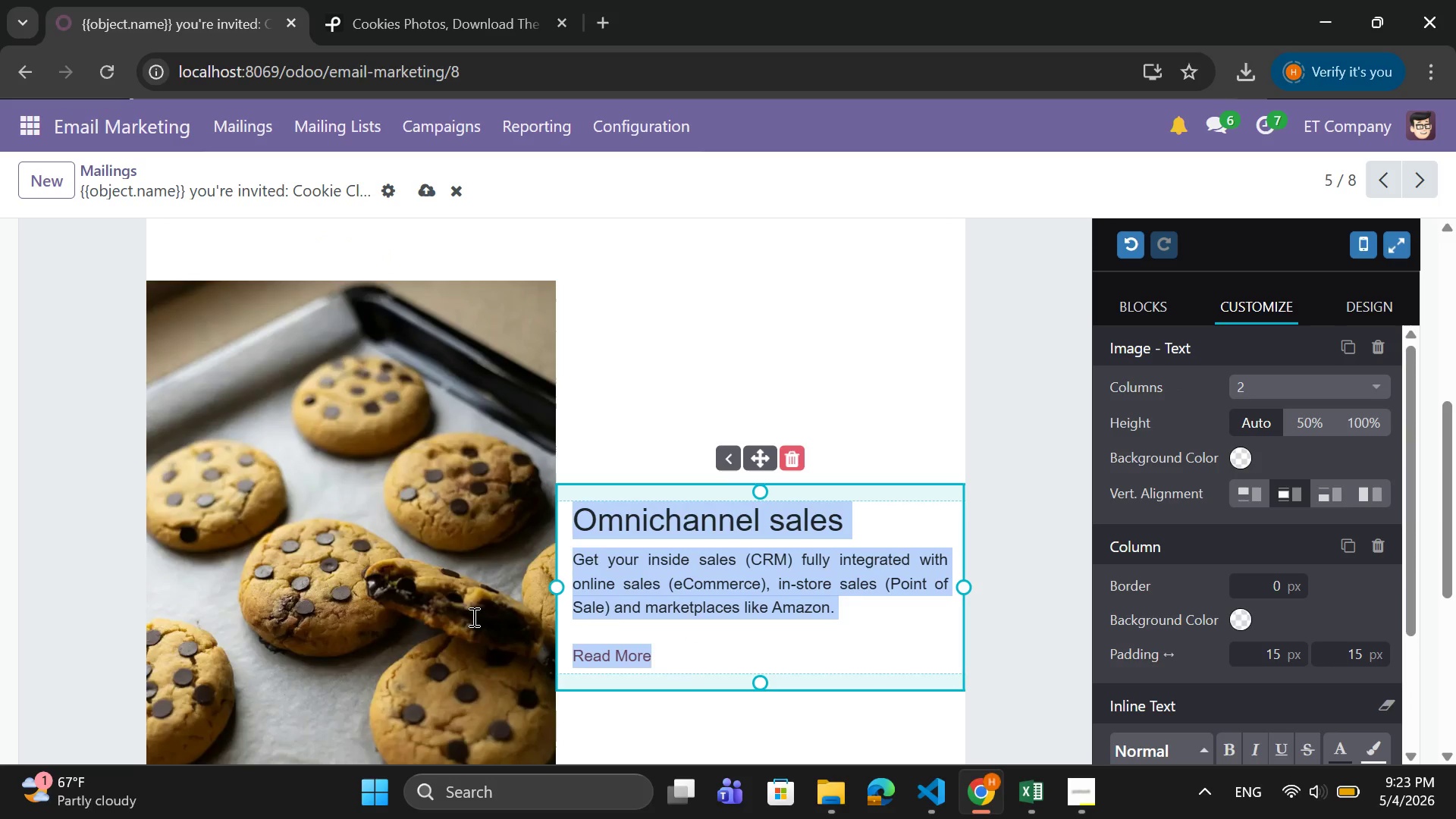 
key(Backspace)
 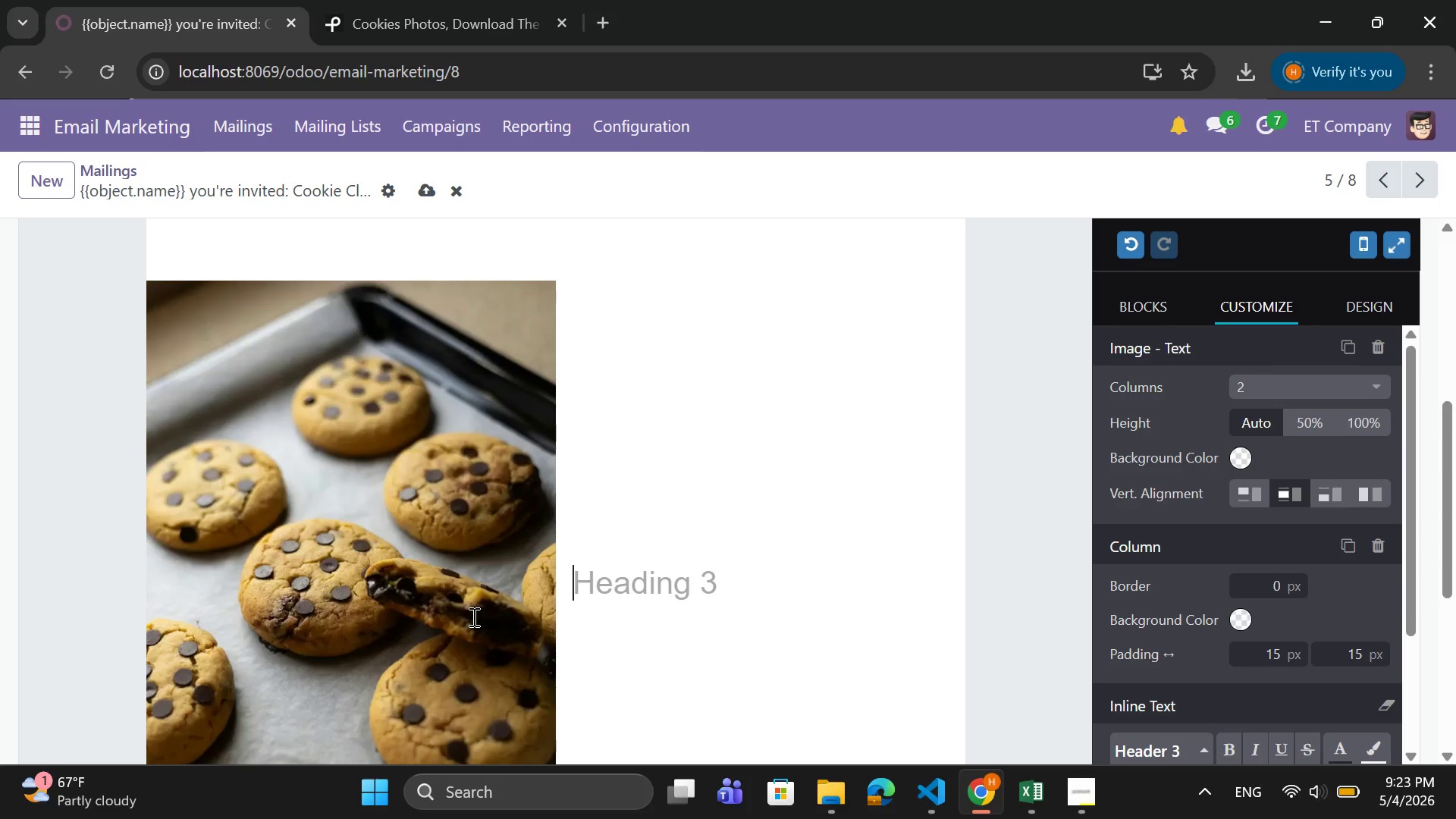 
wait(11.48)
 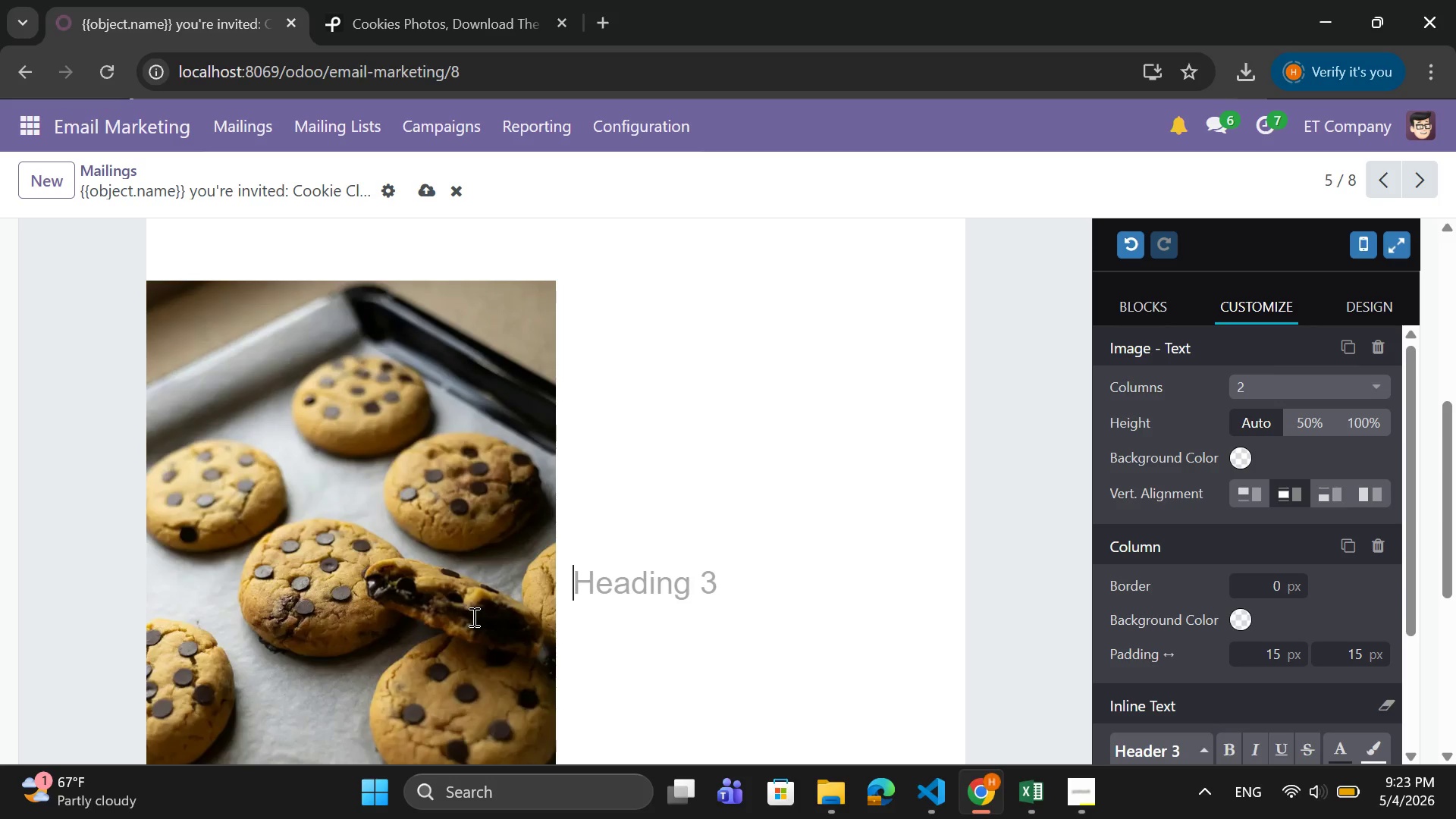 
left_click([463, 532])
 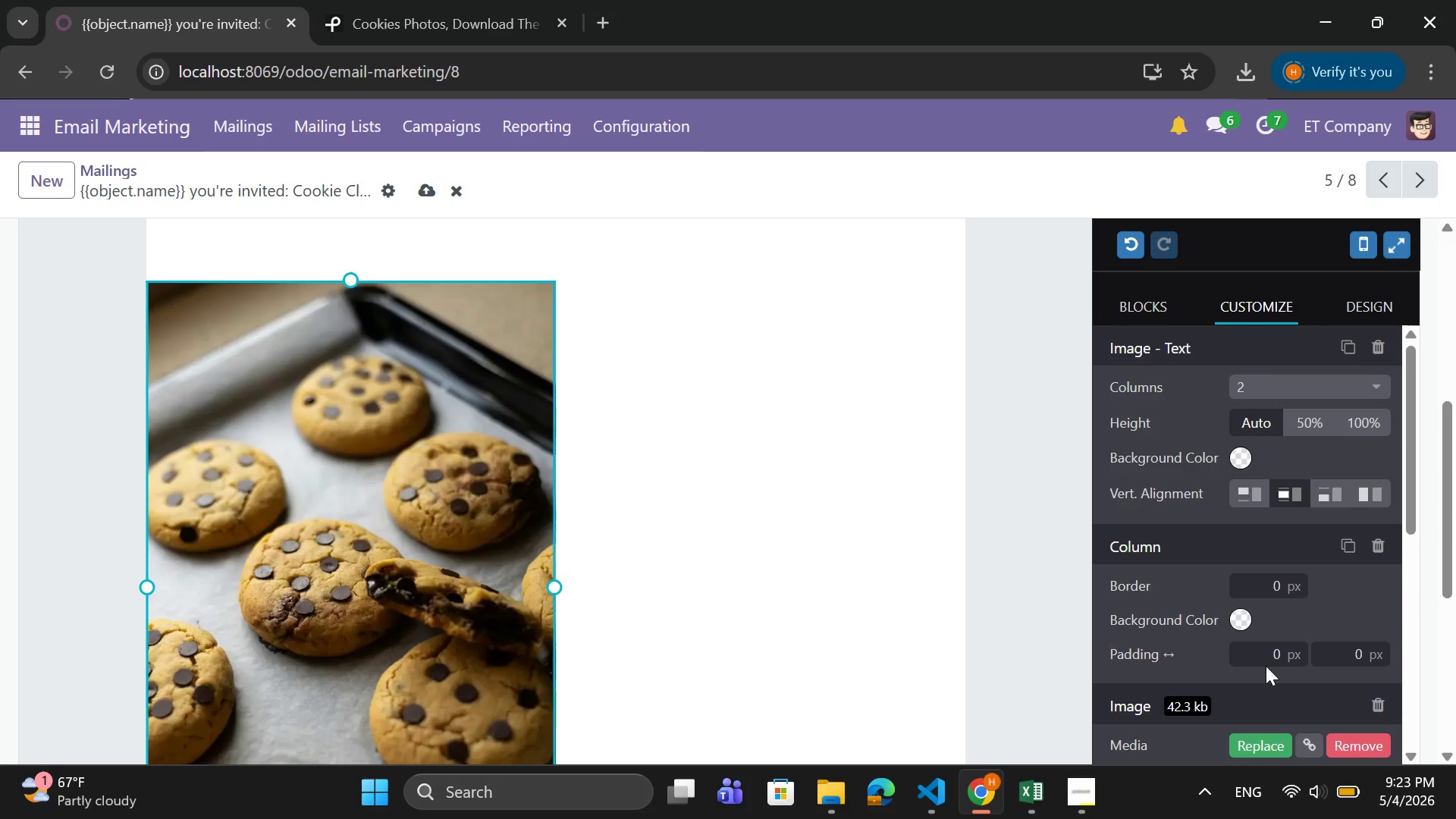 
scroll: coordinate [1226, 629], scroll_direction: down, amount: 5.0
 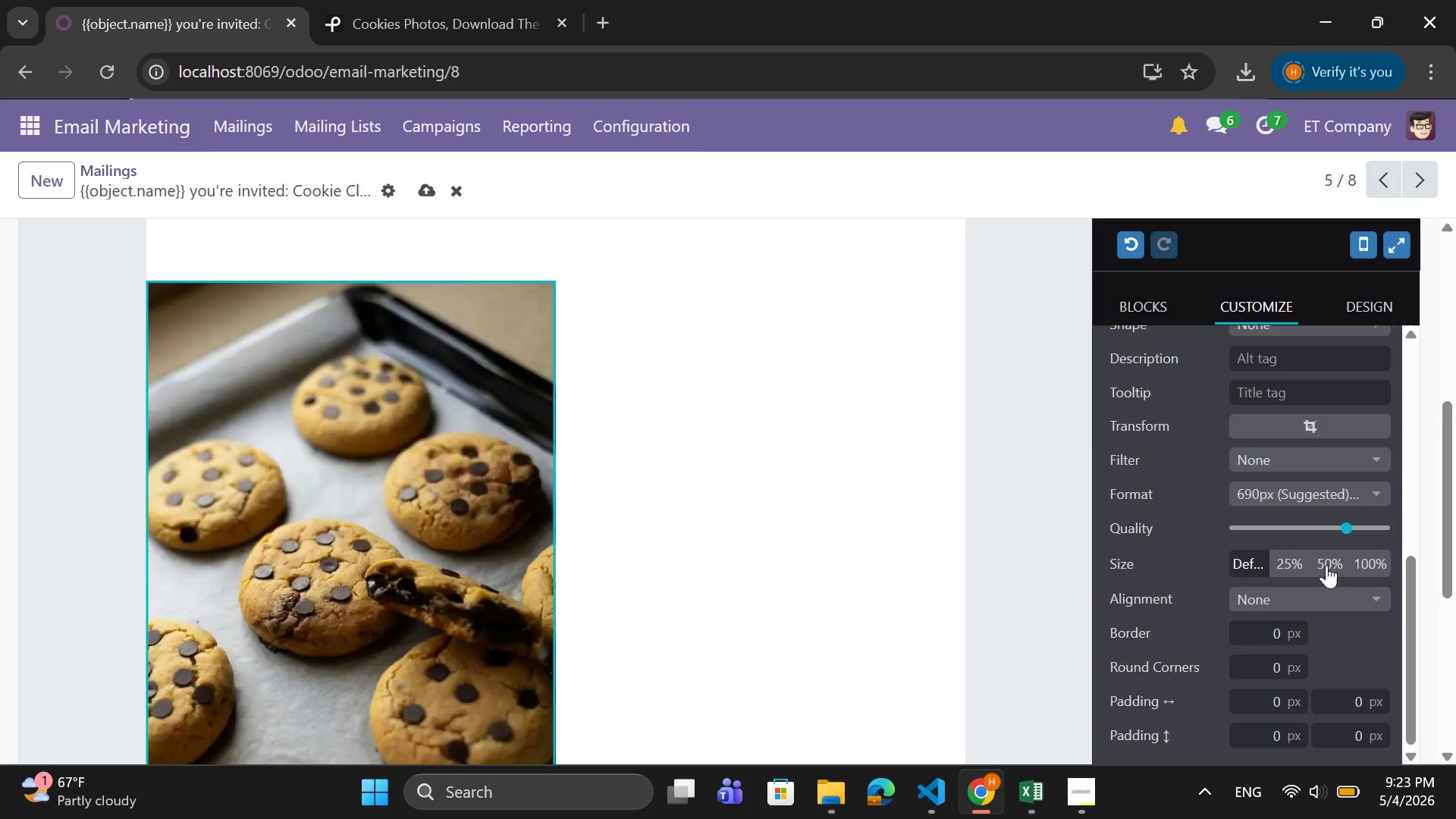 
left_click([1328, 567])
 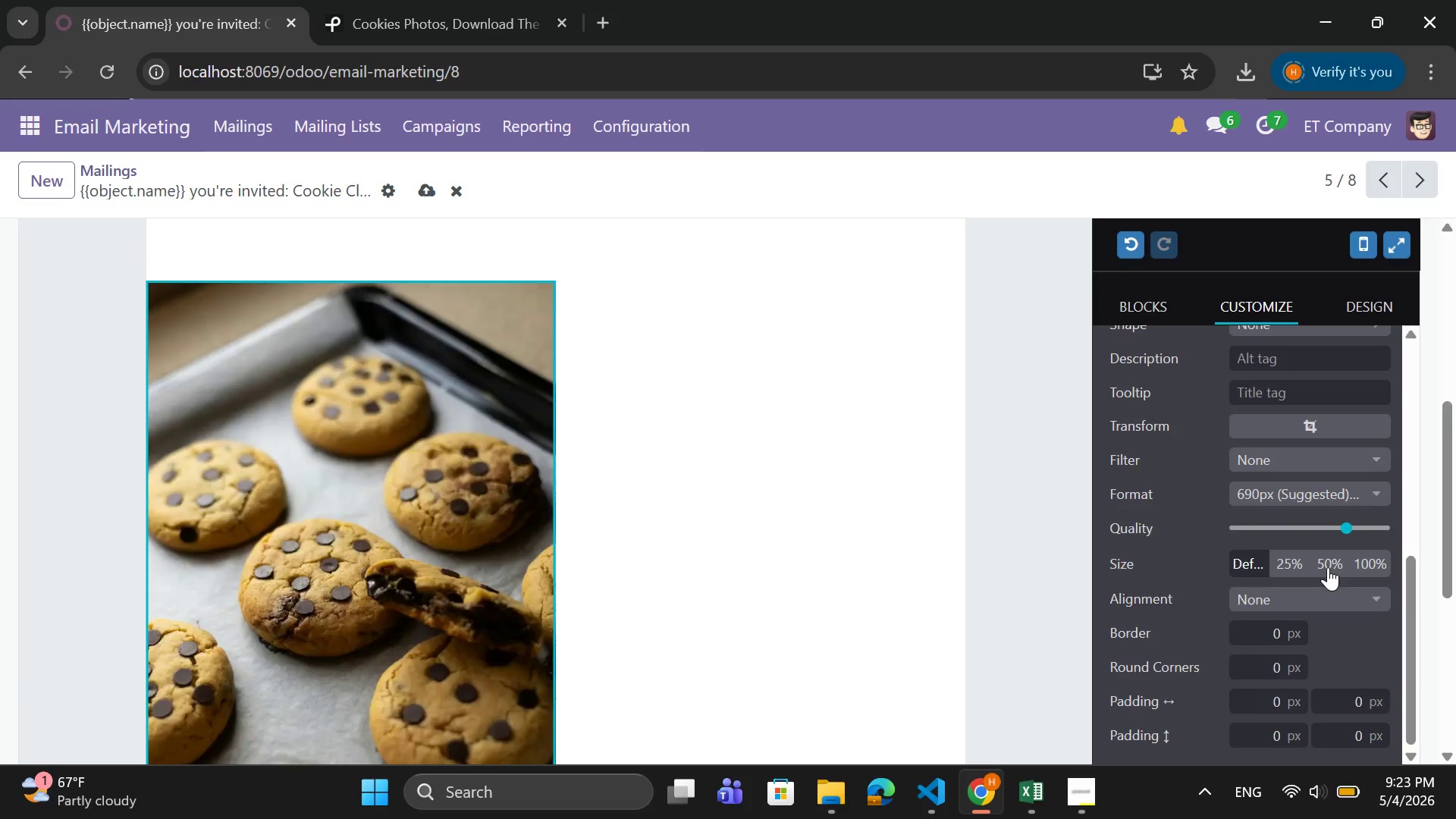 
left_click([1328, 567])
 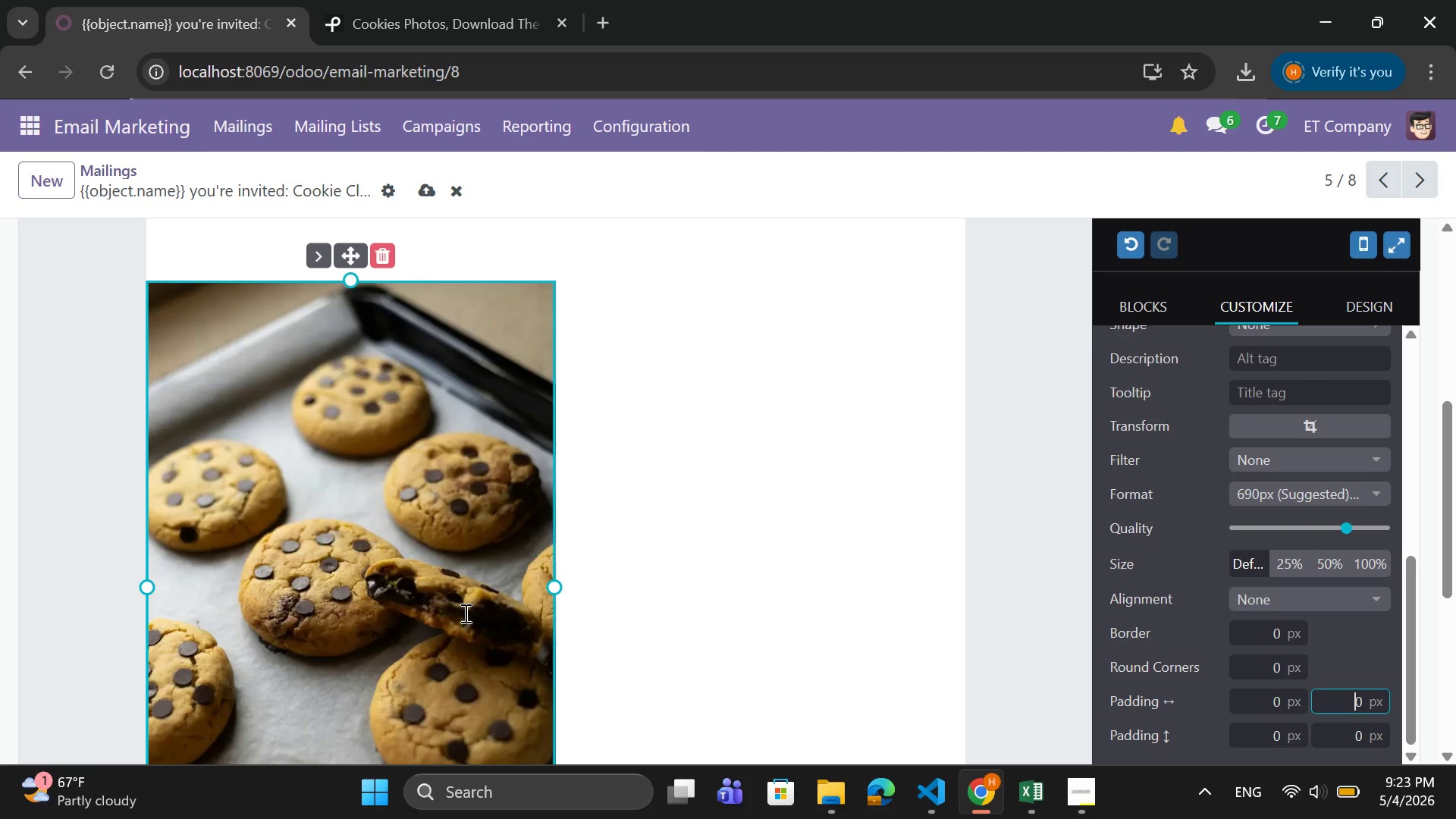 
left_click([458, 582])
 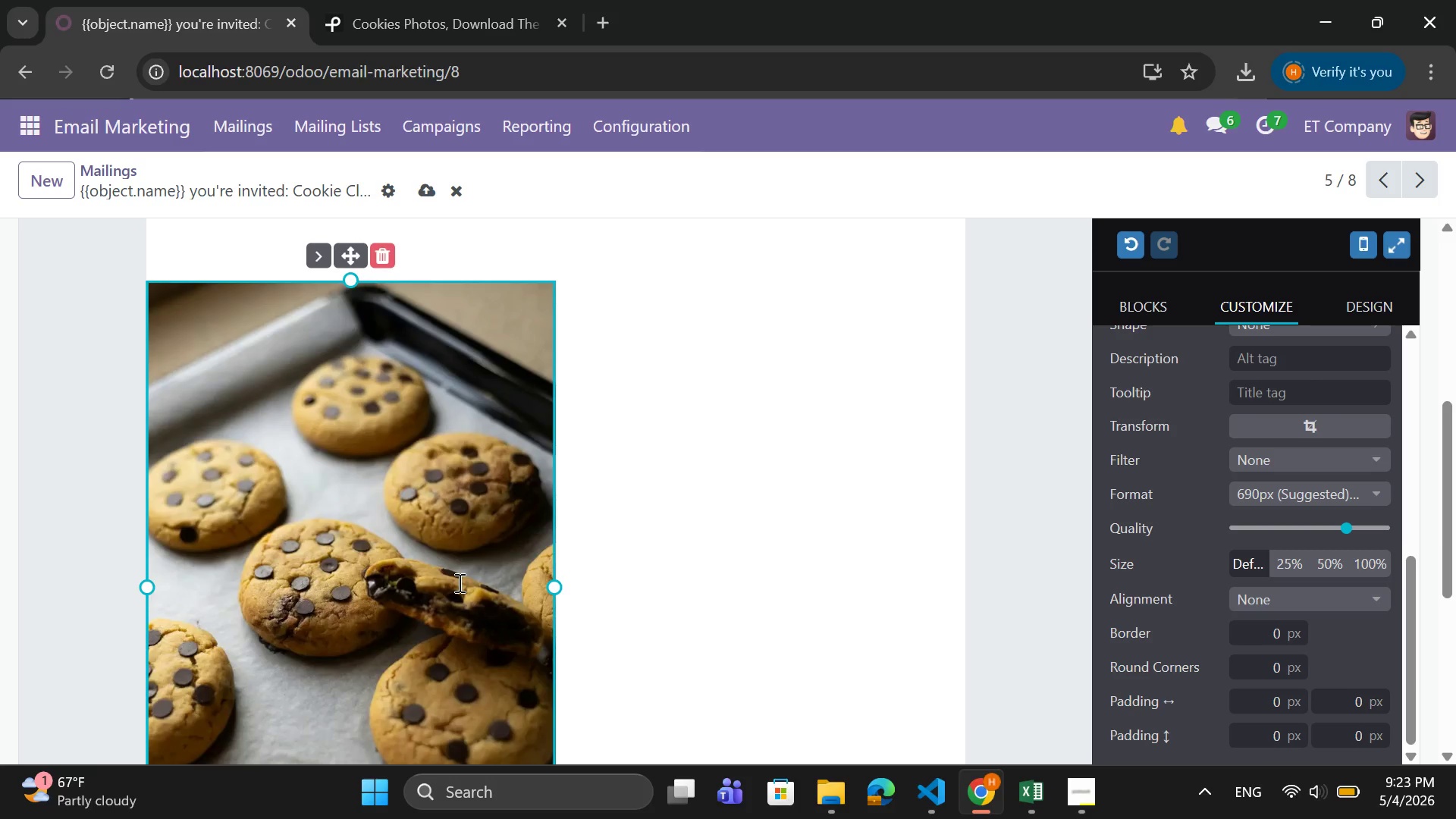 
left_click([458, 582])
 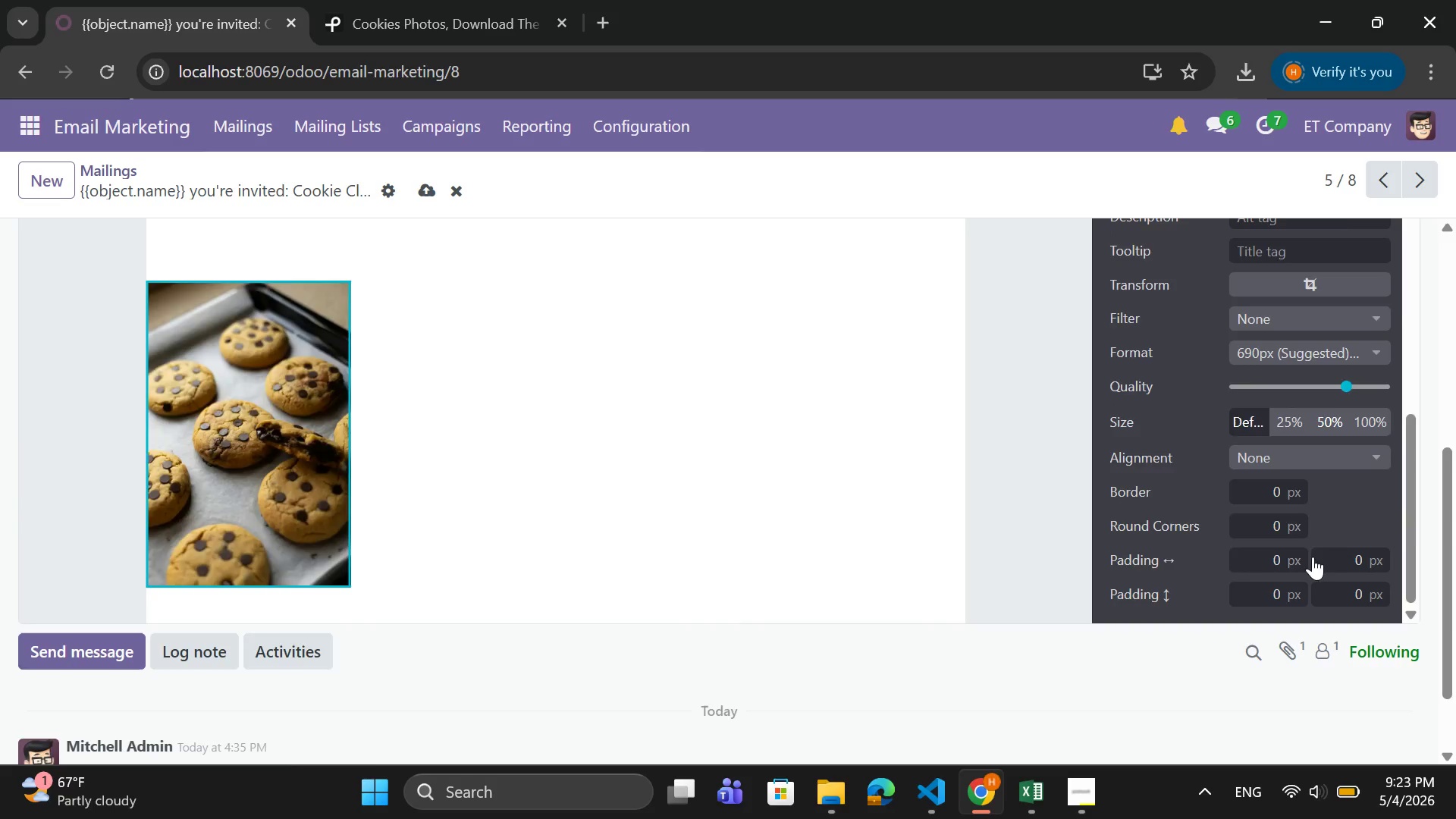 
left_click([1321, 560])
 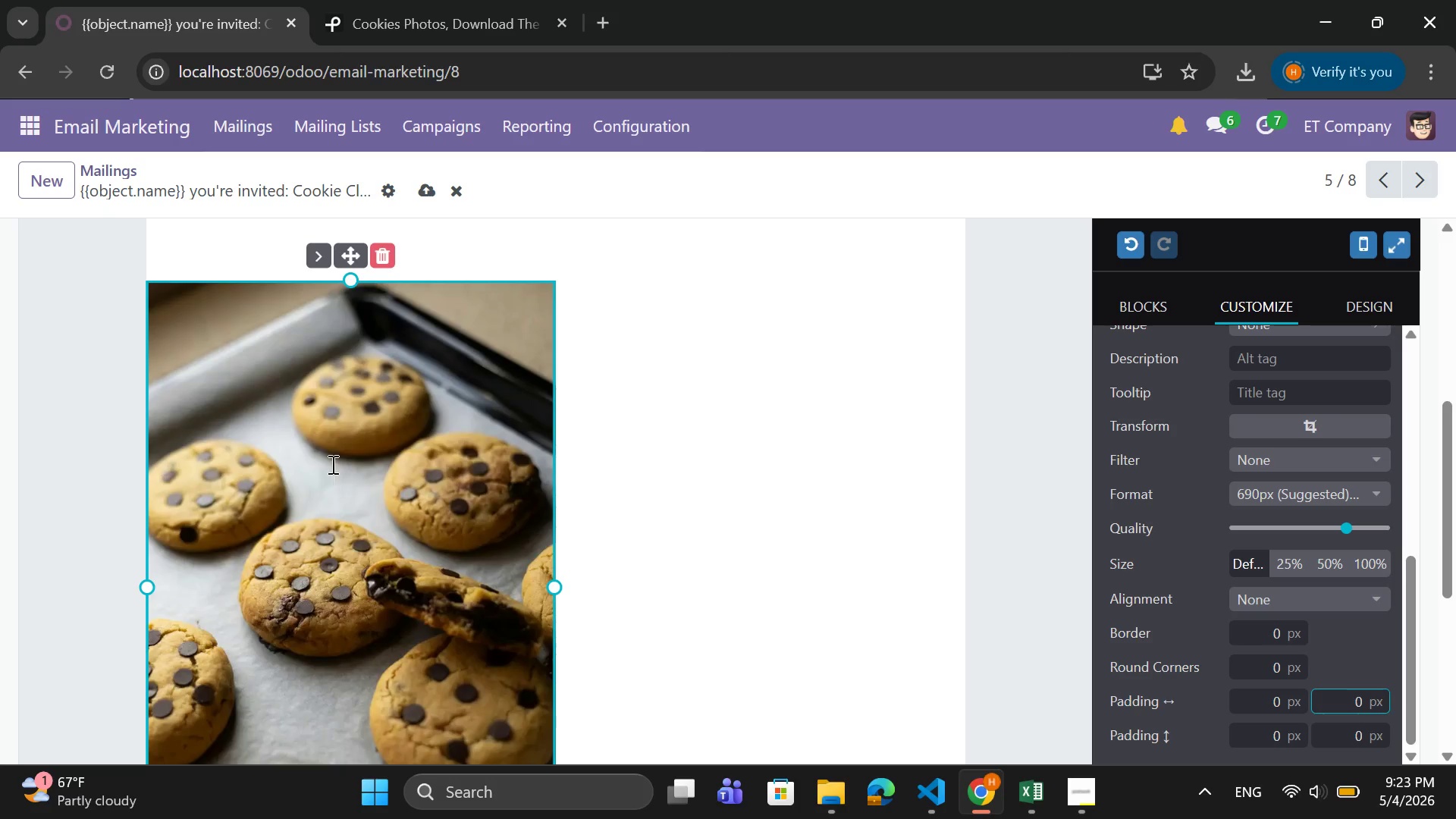 
scroll: coordinate [457, 430], scroll_direction: up, amount: 1.0
 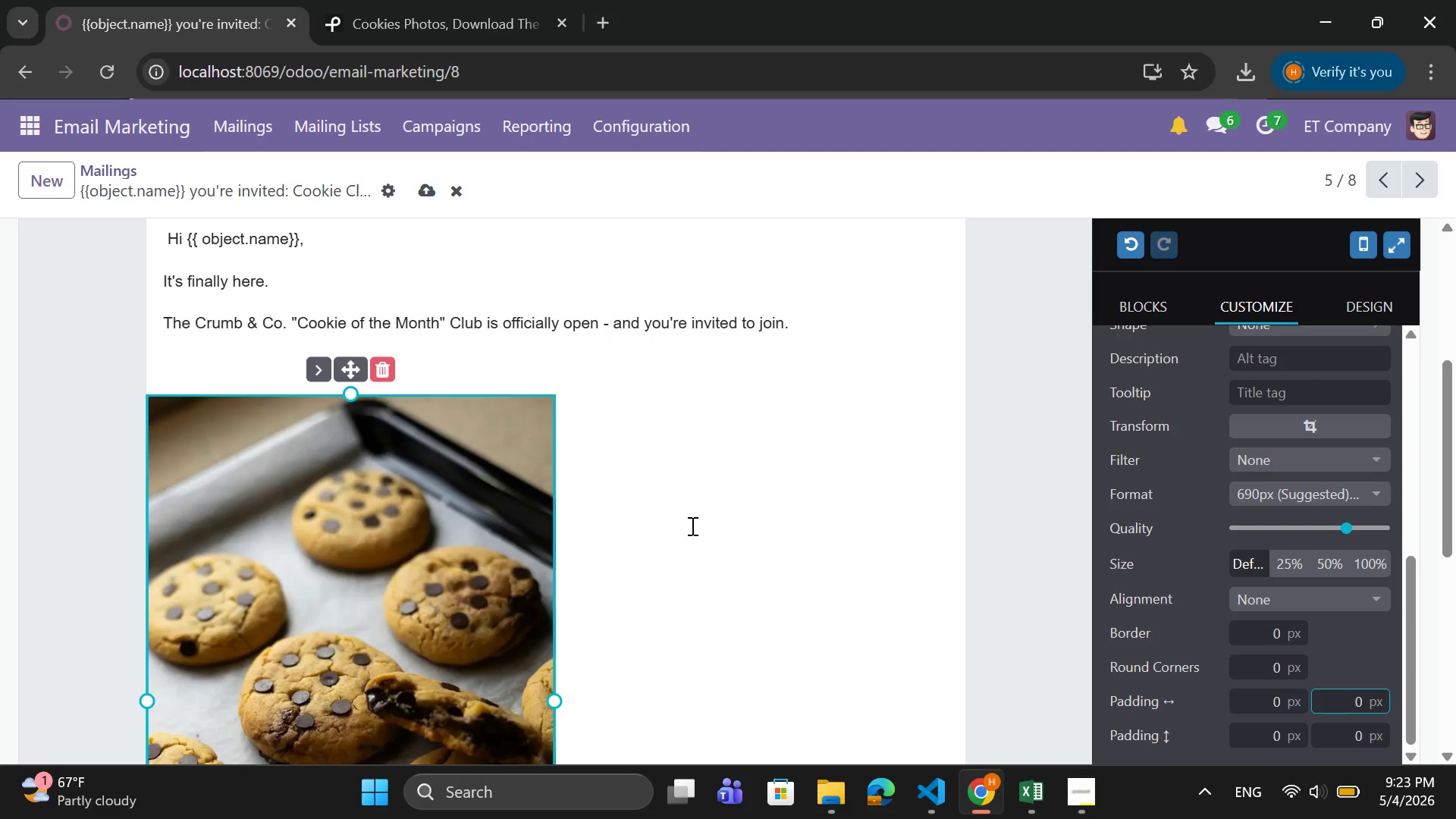 
scroll: coordinate [704, 547], scroll_direction: down, amount: 5.0
 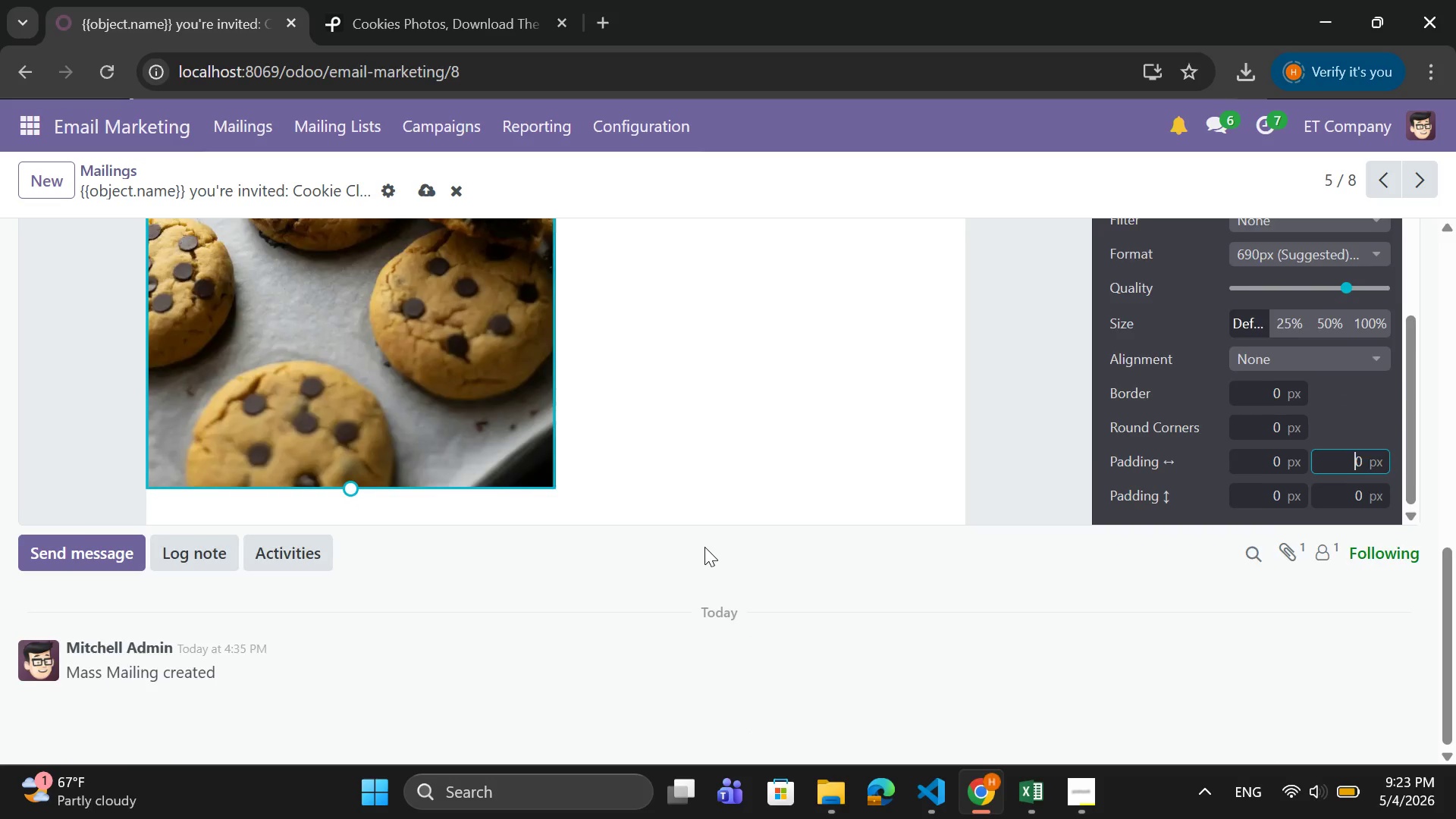 
scroll: coordinate [704, 547], scroll_direction: up, amount: 3.0
 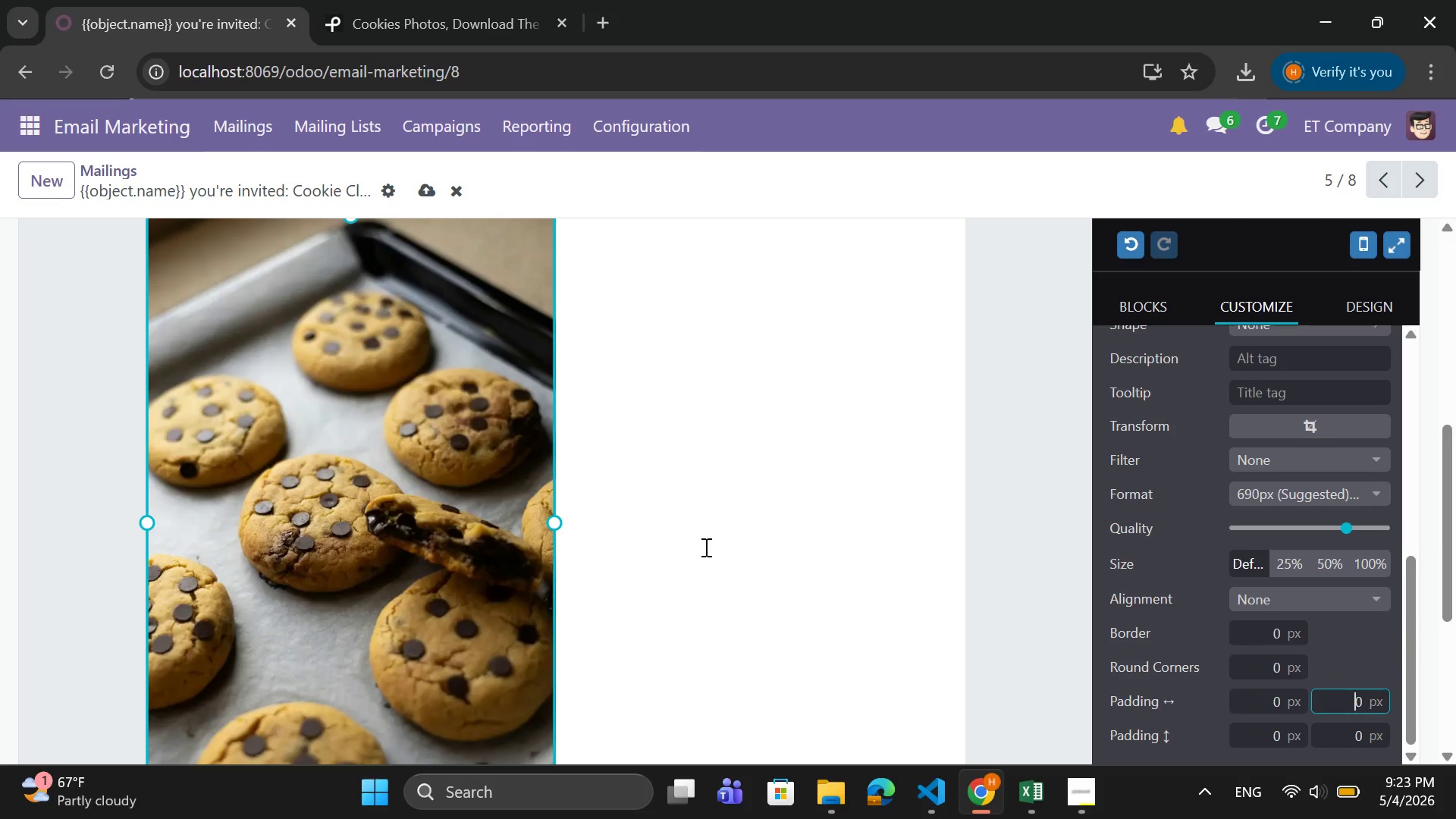 
key(Control+Z)
 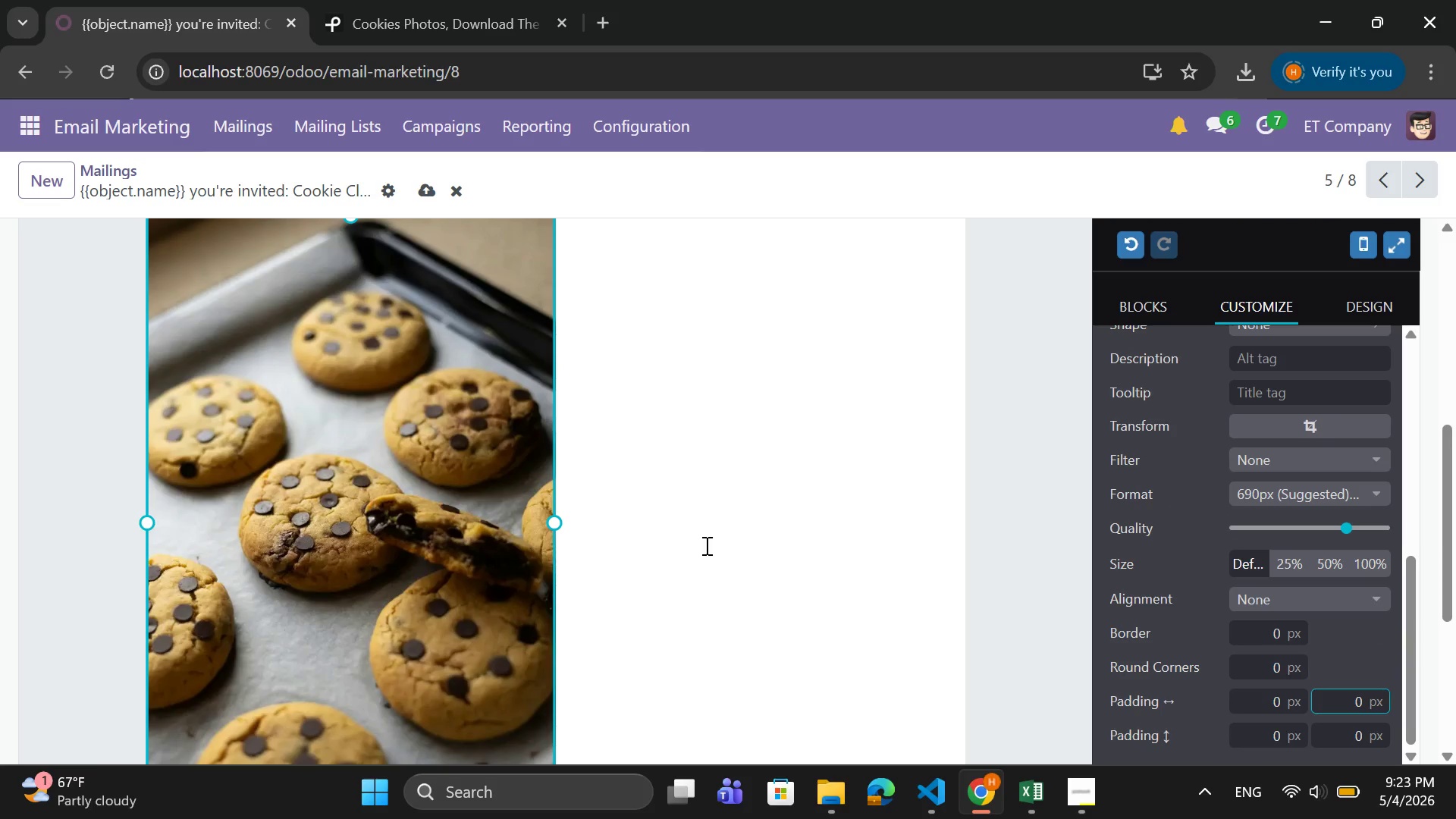 
left_click([706, 545])
 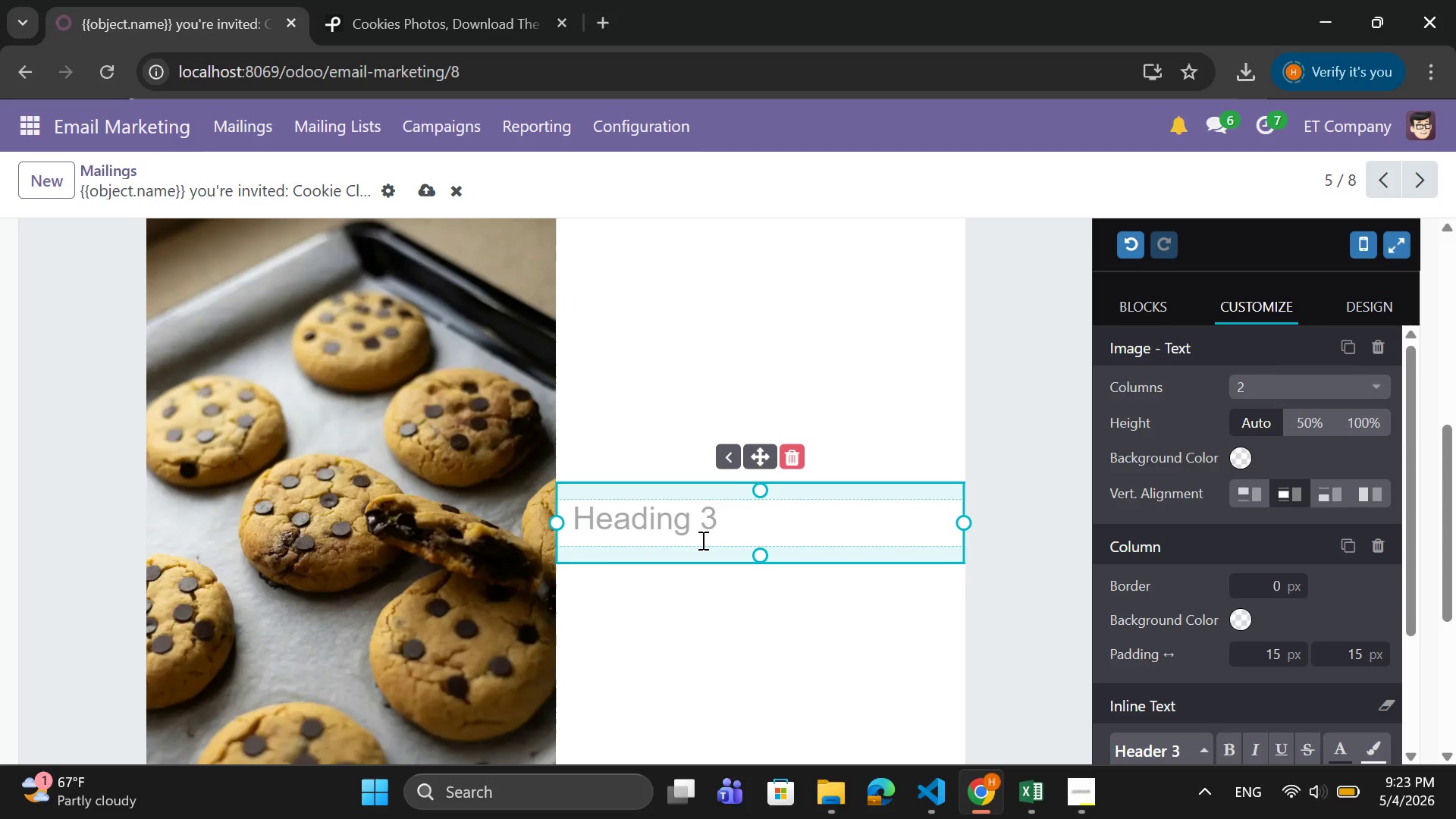 
wait(6.67)
 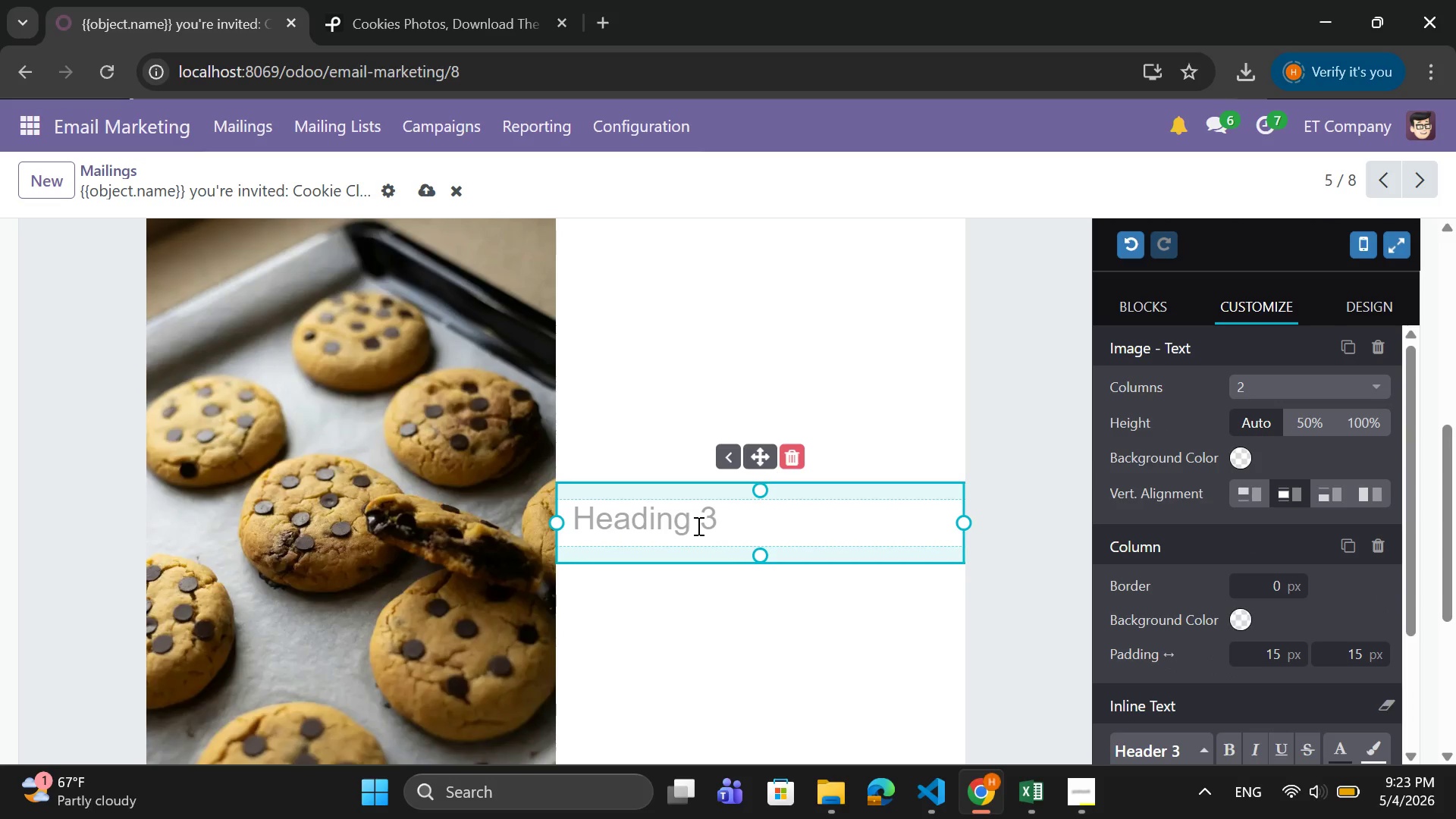 
scroll: coordinate [382, 575], scroll_direction: up, amount: 3.0
 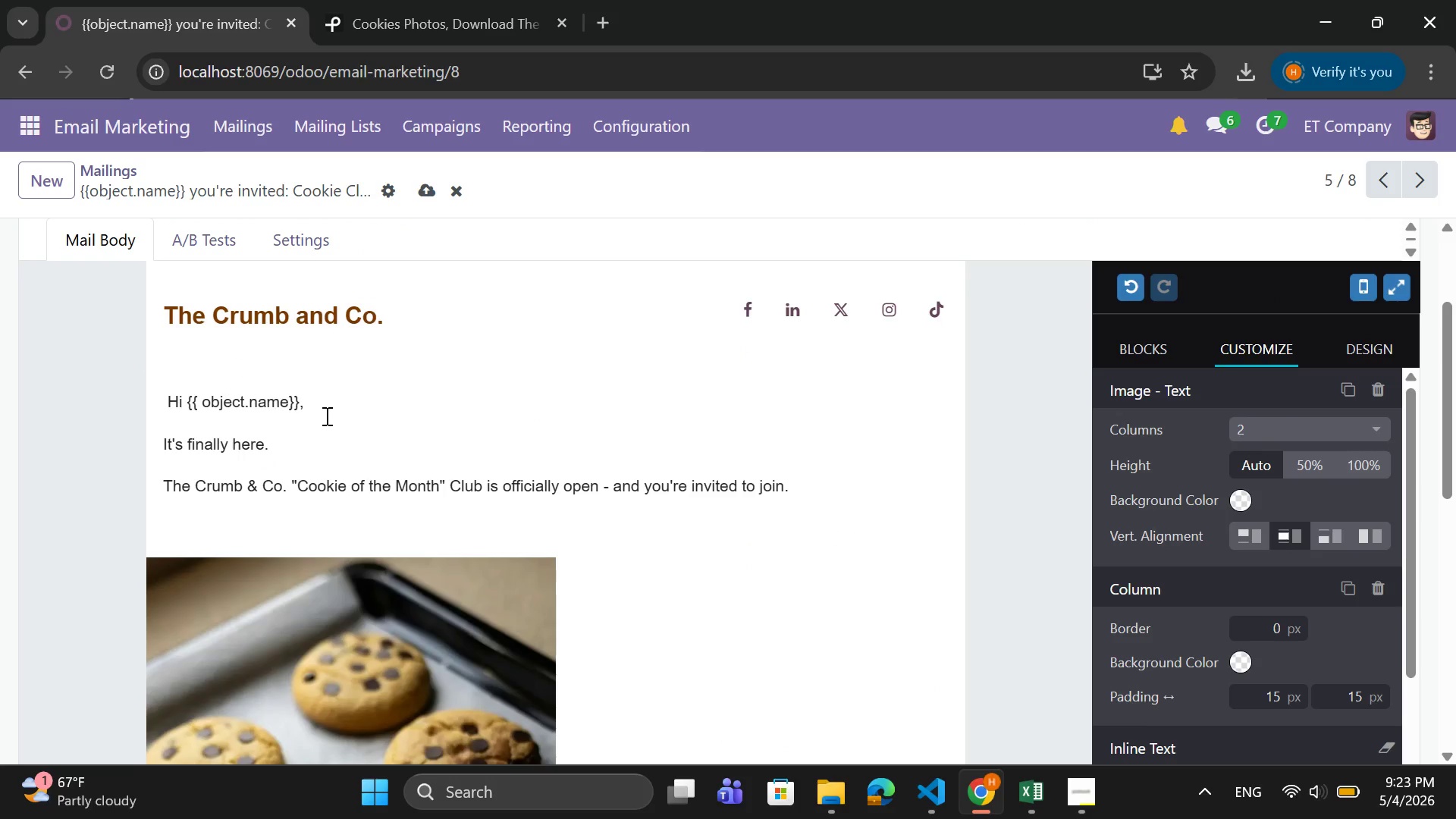 
left_click_drag(start_coordinate=[322, 405], to_coordinate=[165, 409])
 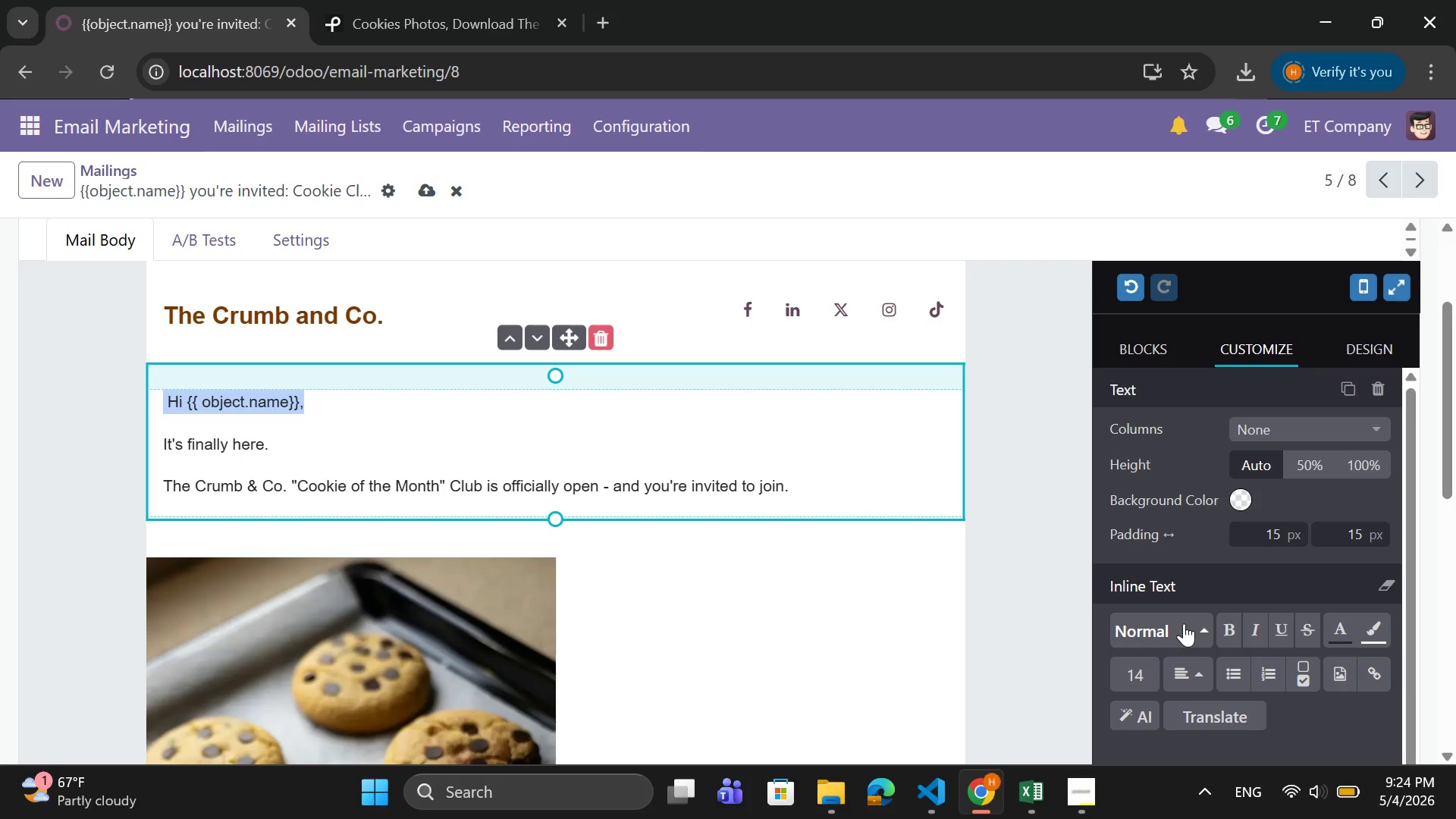 
wait(12.73)
 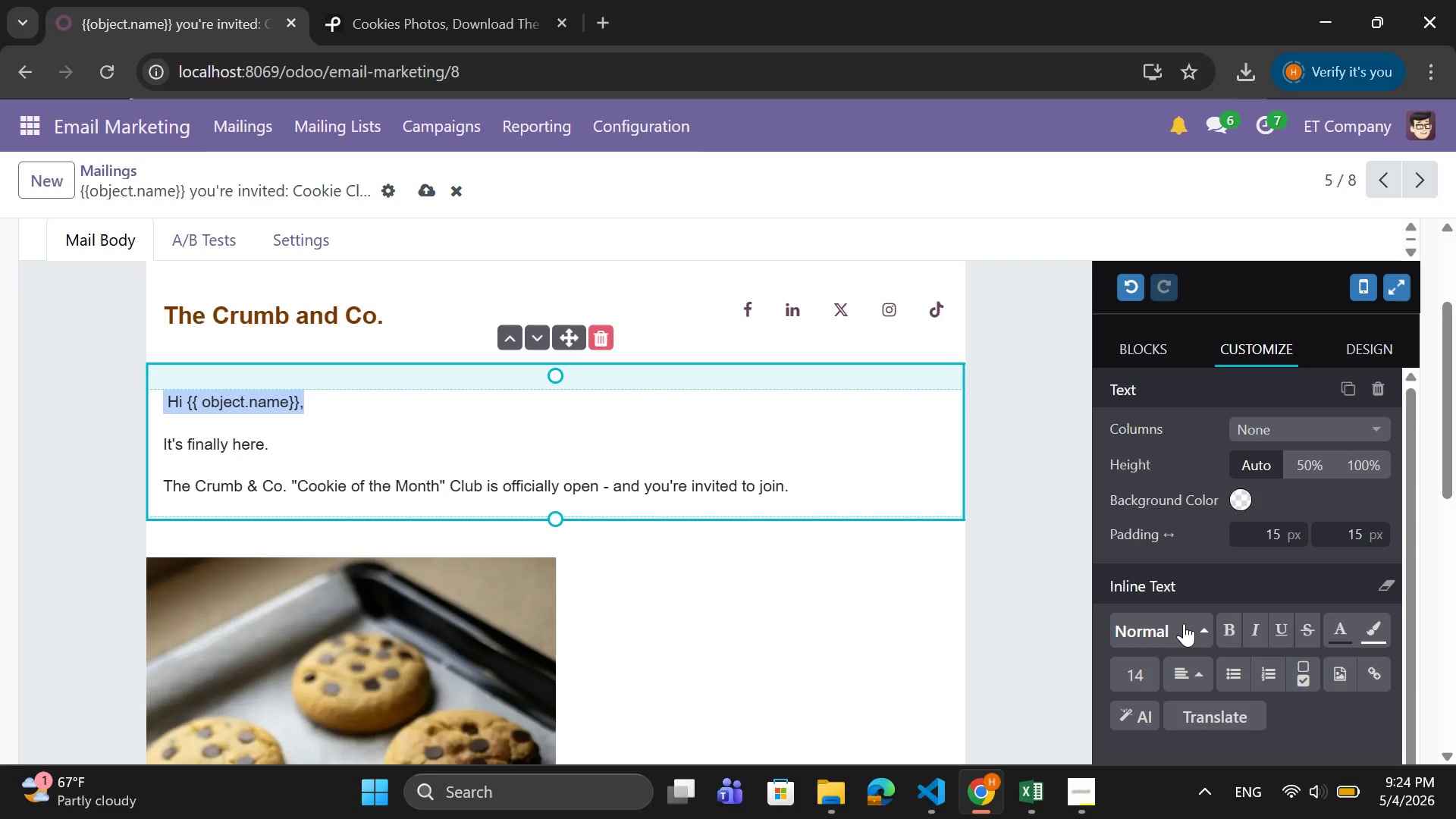 
left_click([1228, 629])
 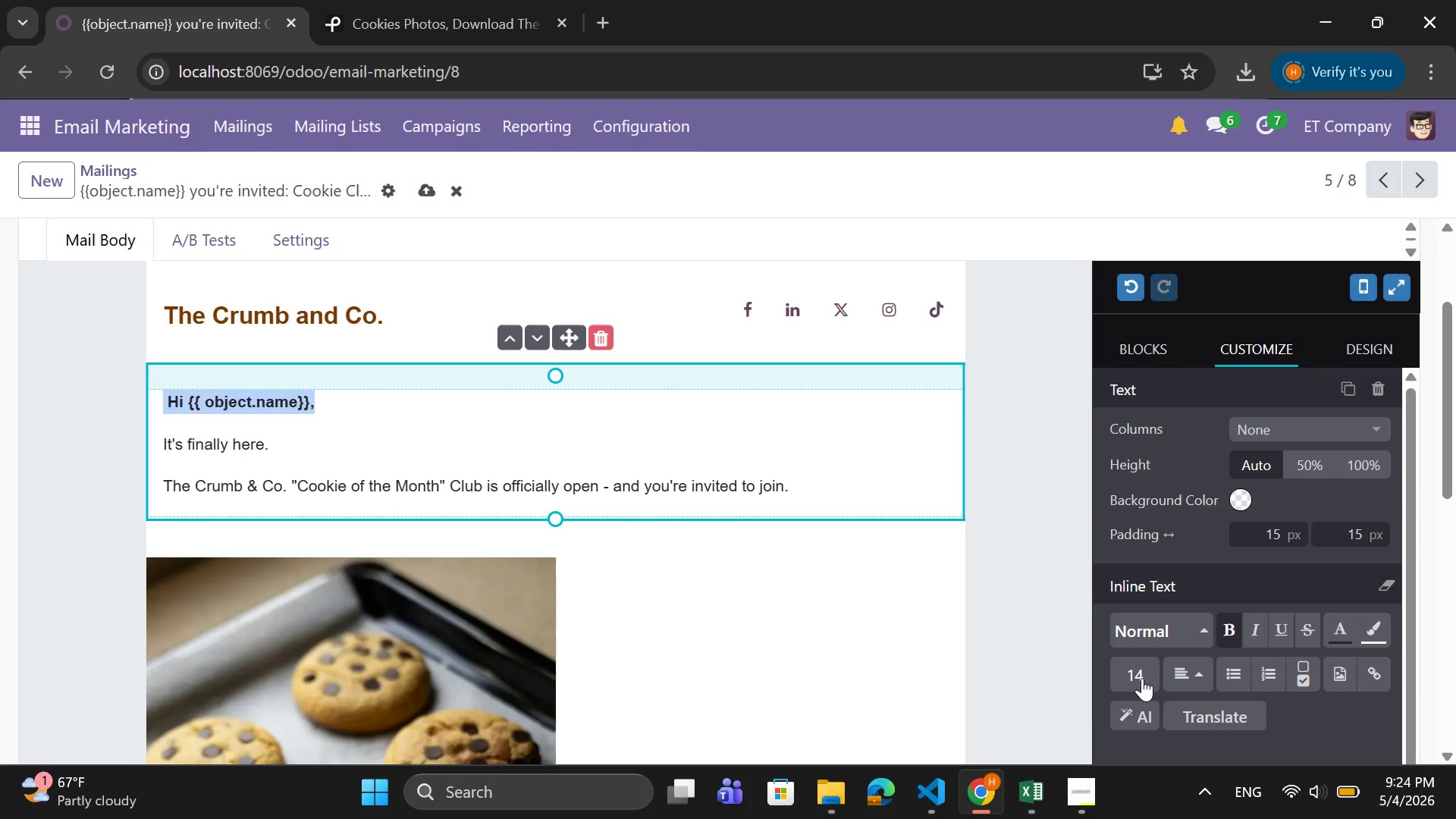 
left_click([1142, 678])
 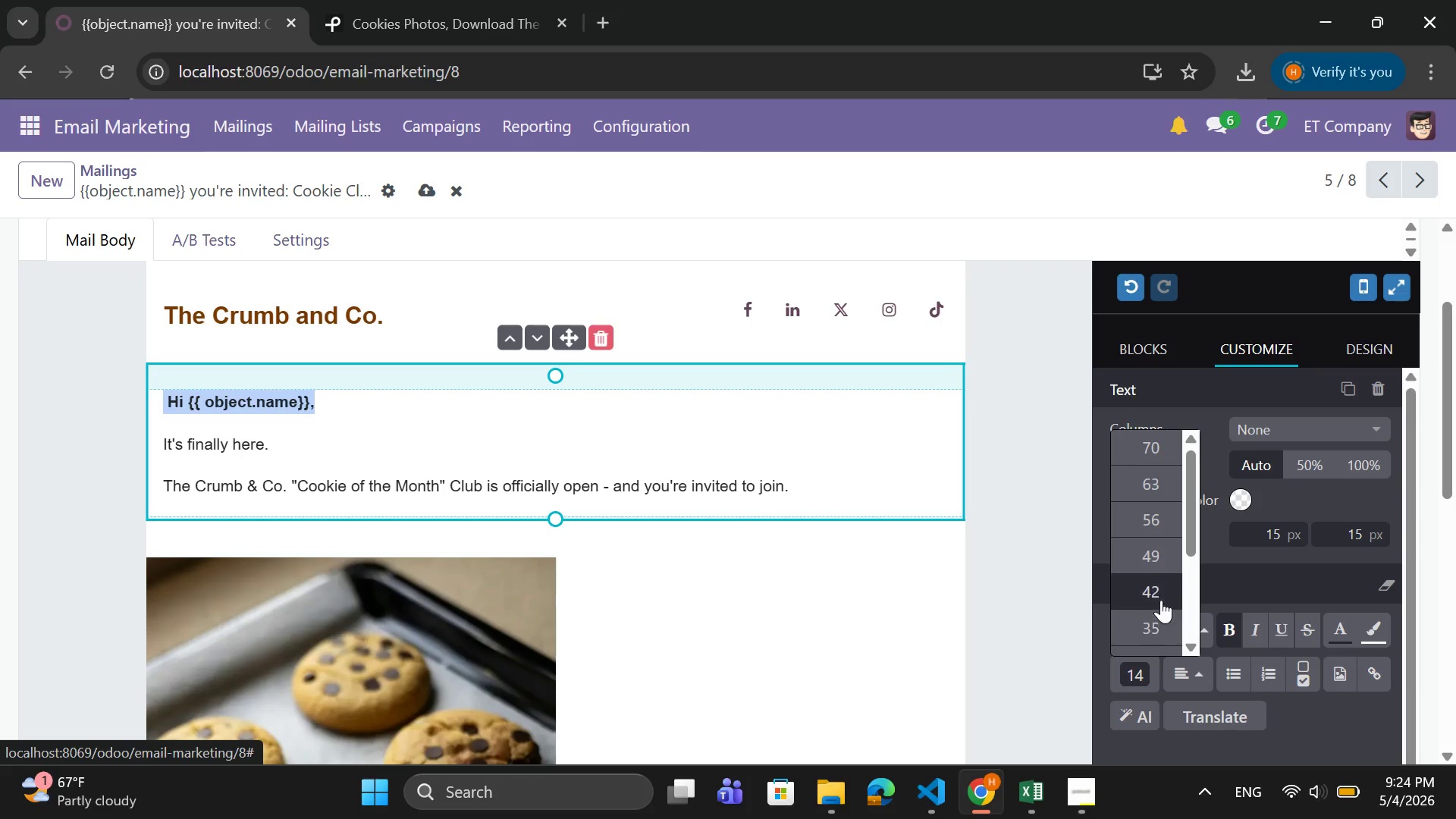 
scroll: coordinate [1161, 592], scroll_direction: down, amount: 2.0
 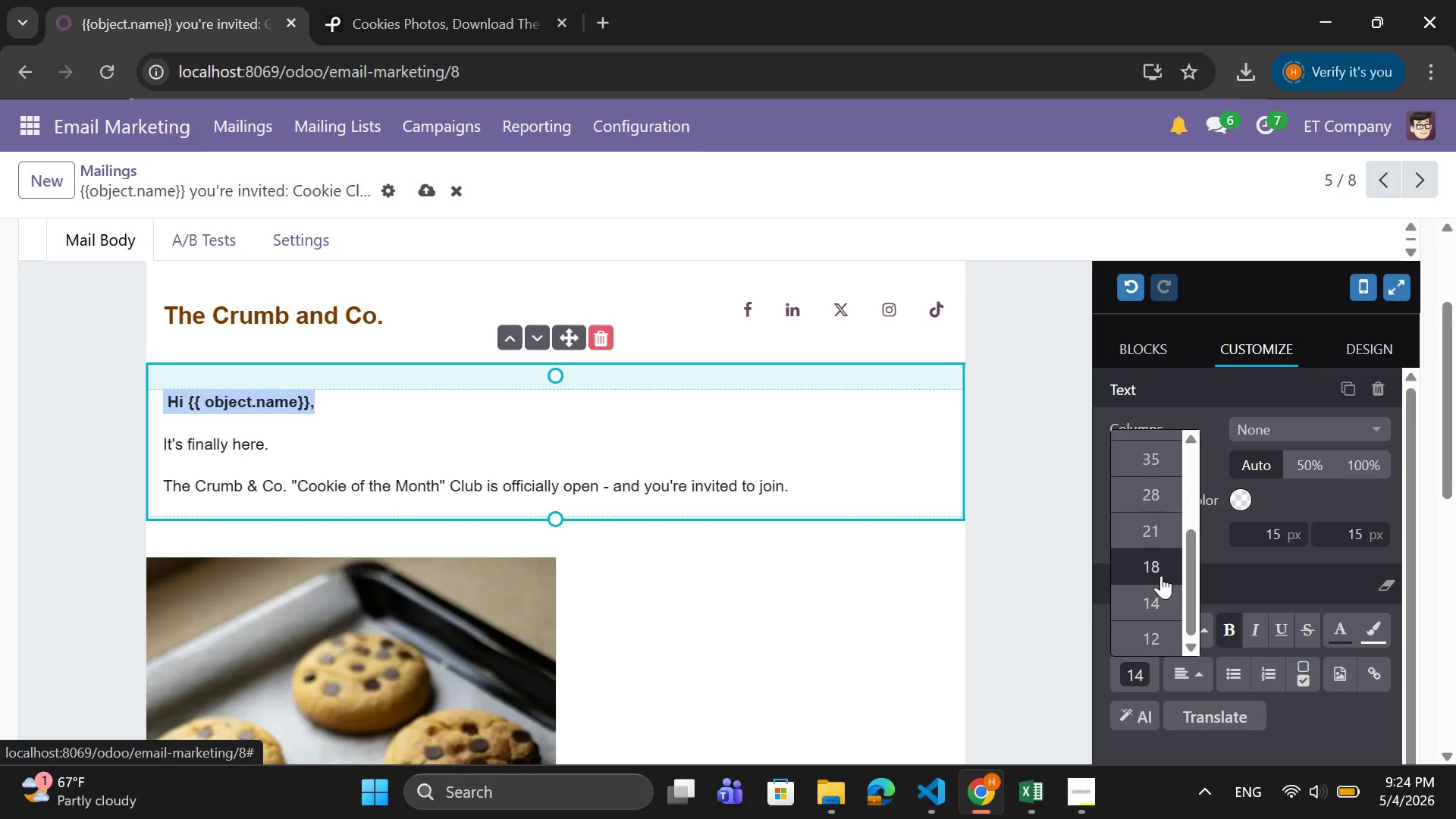 
wait(8.18)
 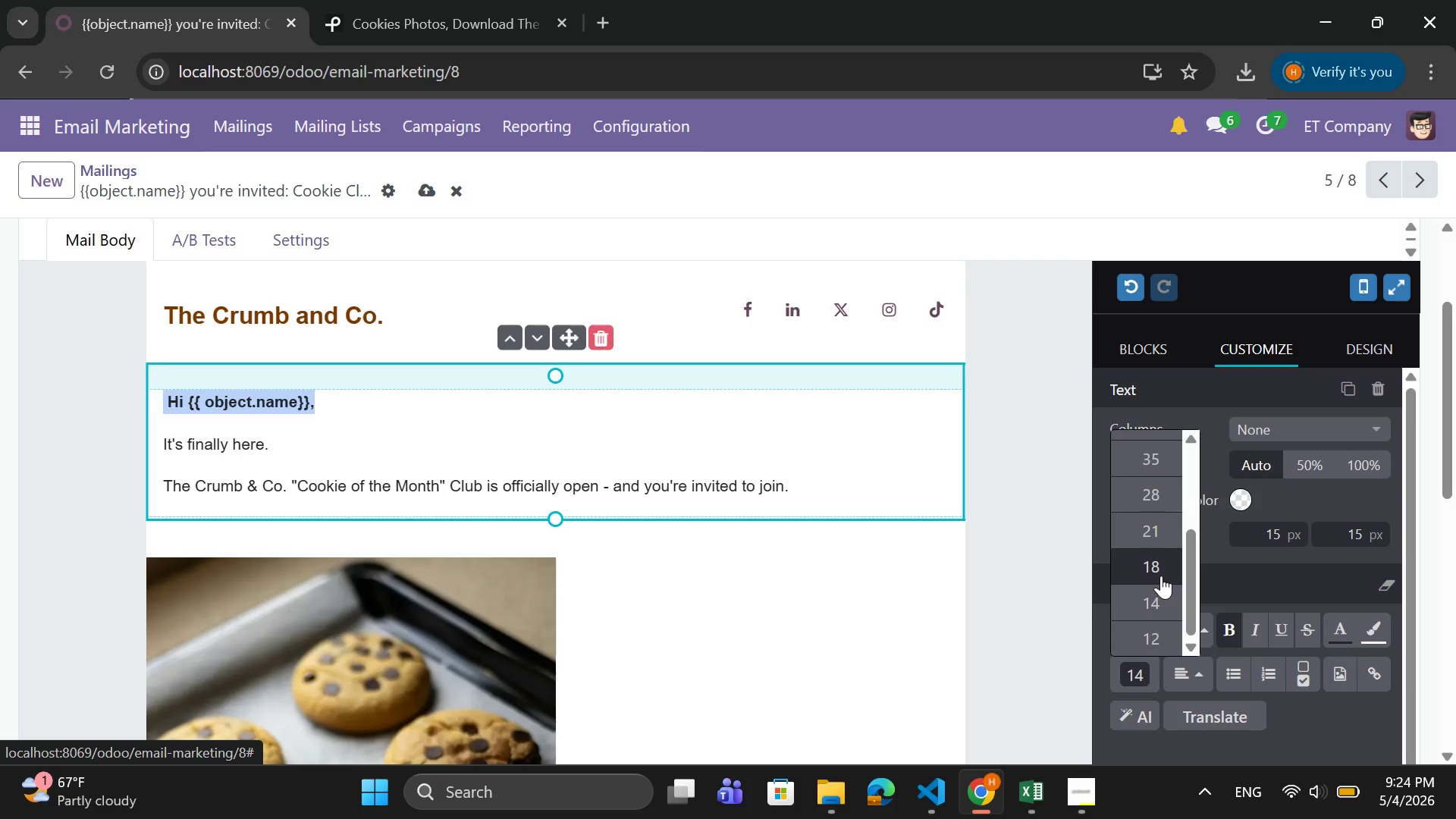 
left_click([1162, 569])
 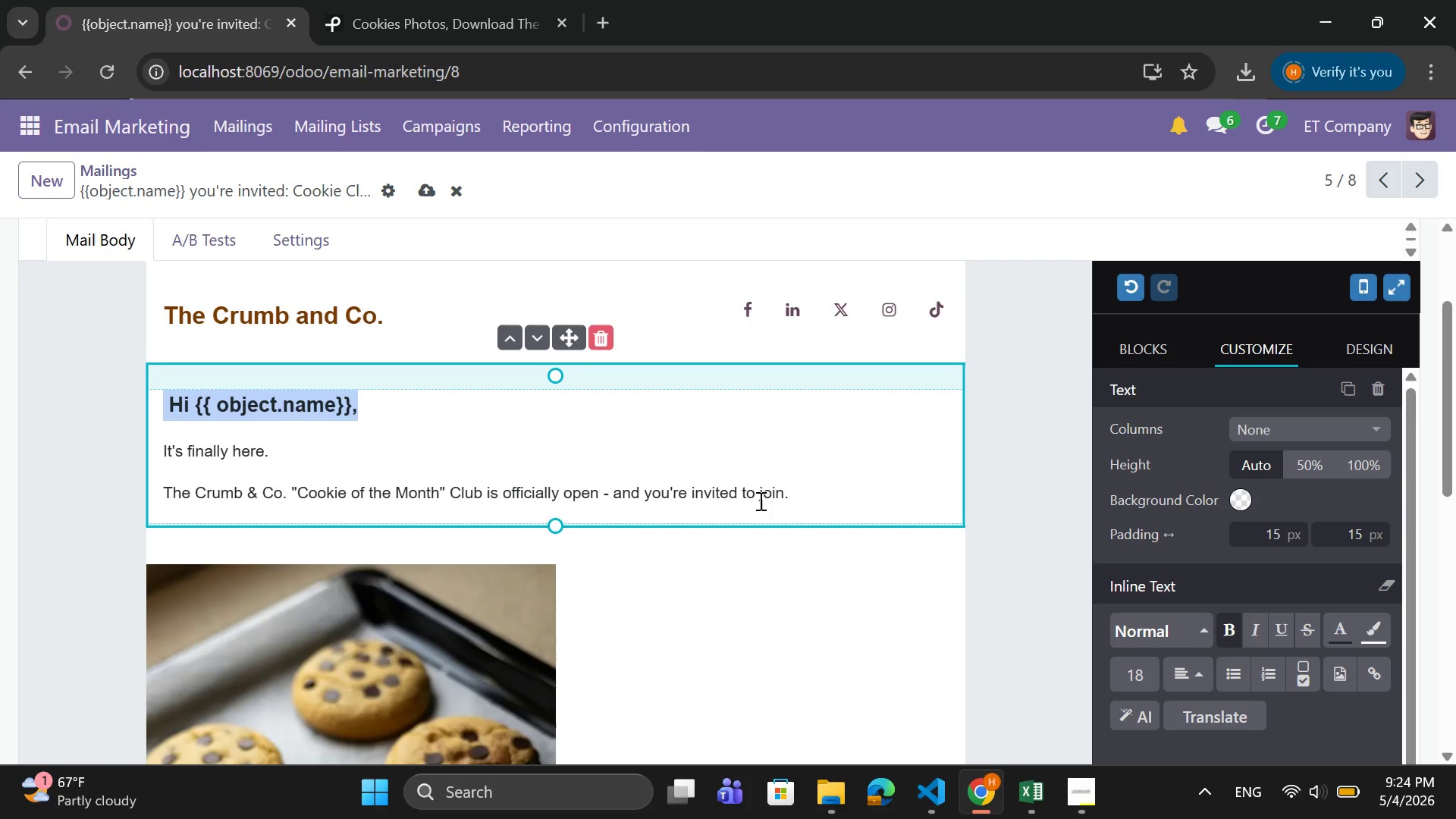 
left_click_drag(start_coordinate=[805, 491], to_coordinate=[160, 446])
 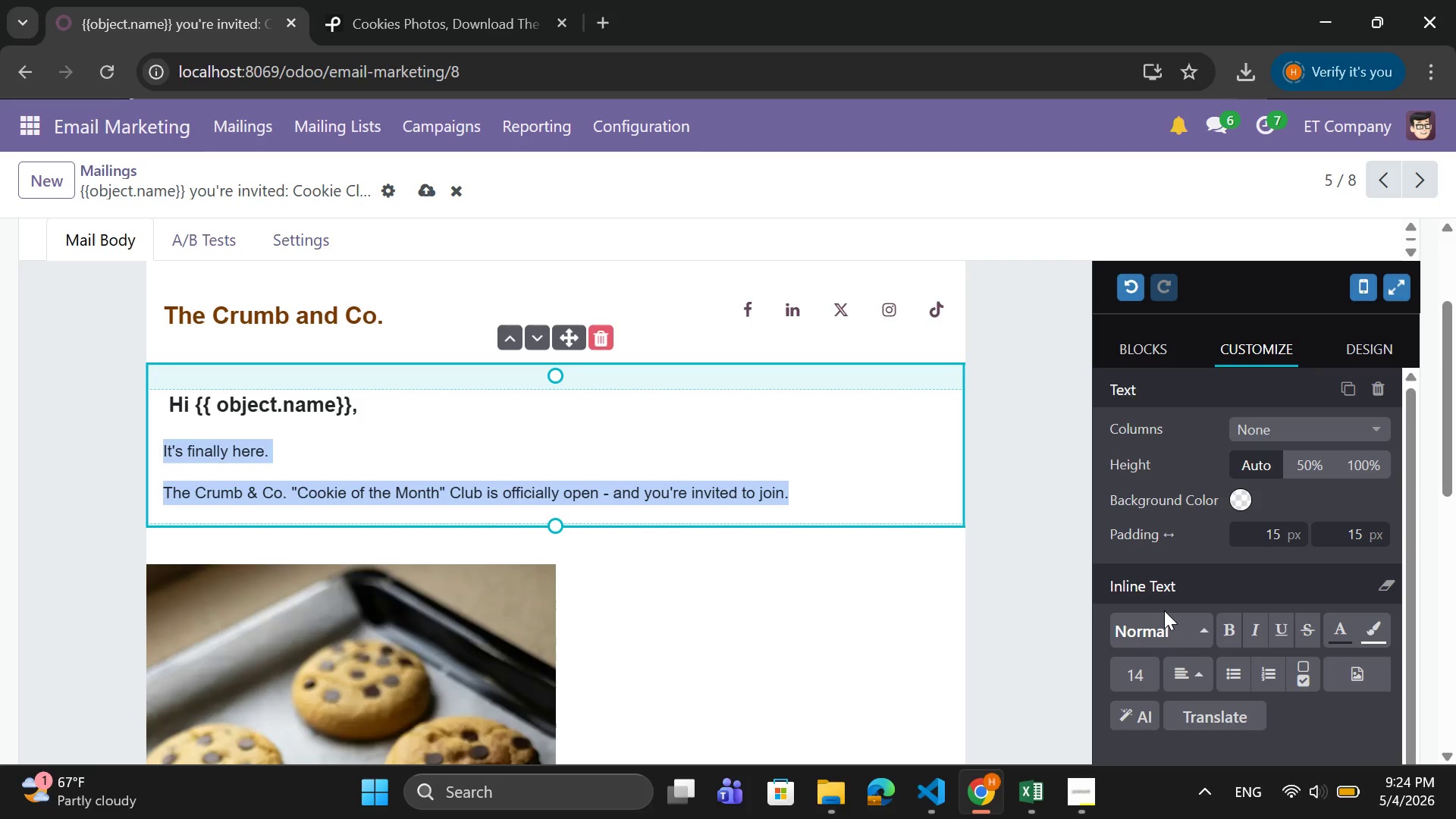 
mouse_move([1168, 654])
 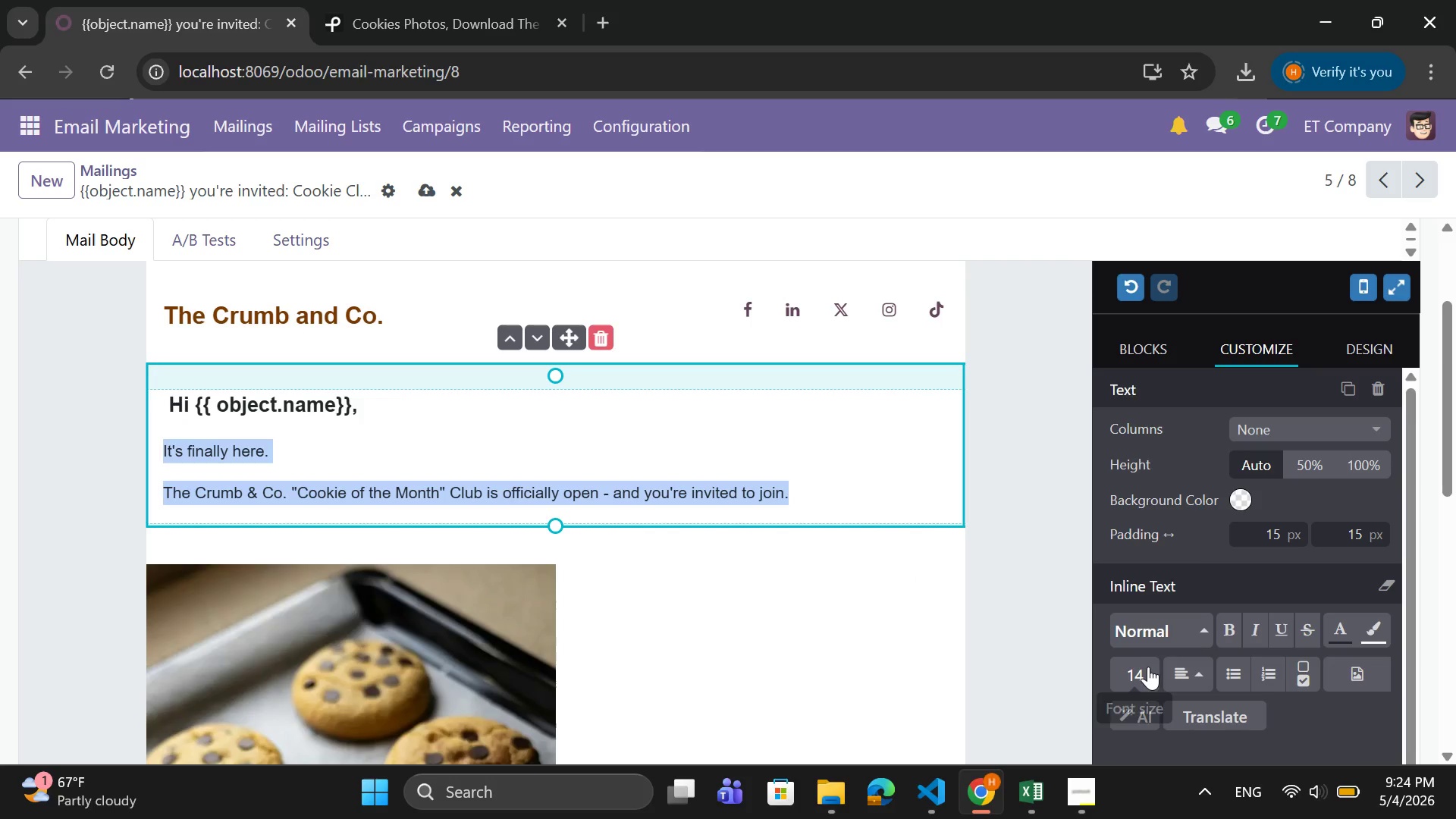 
left_click([1148, 667])
 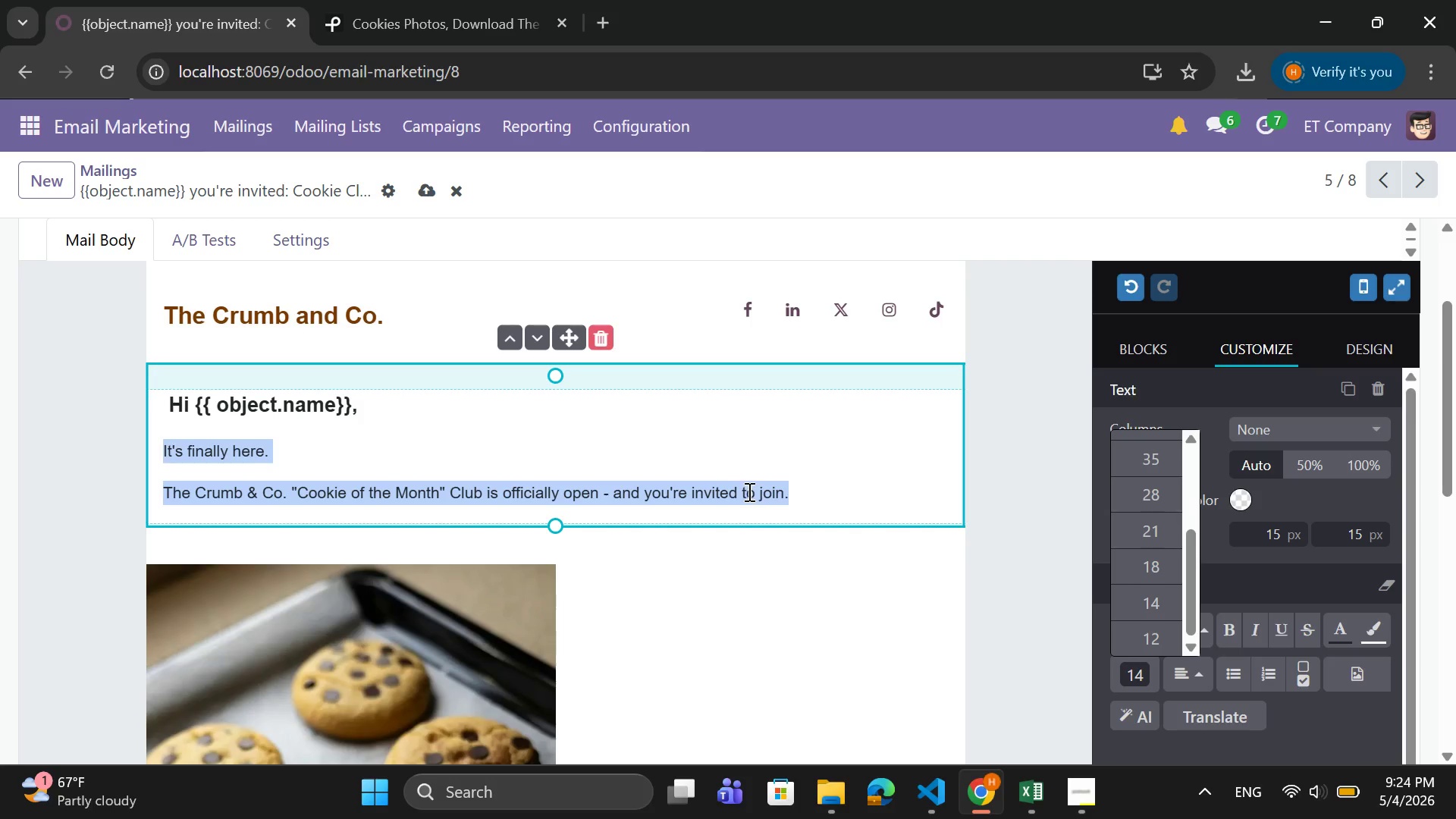 
wait(6.61)
 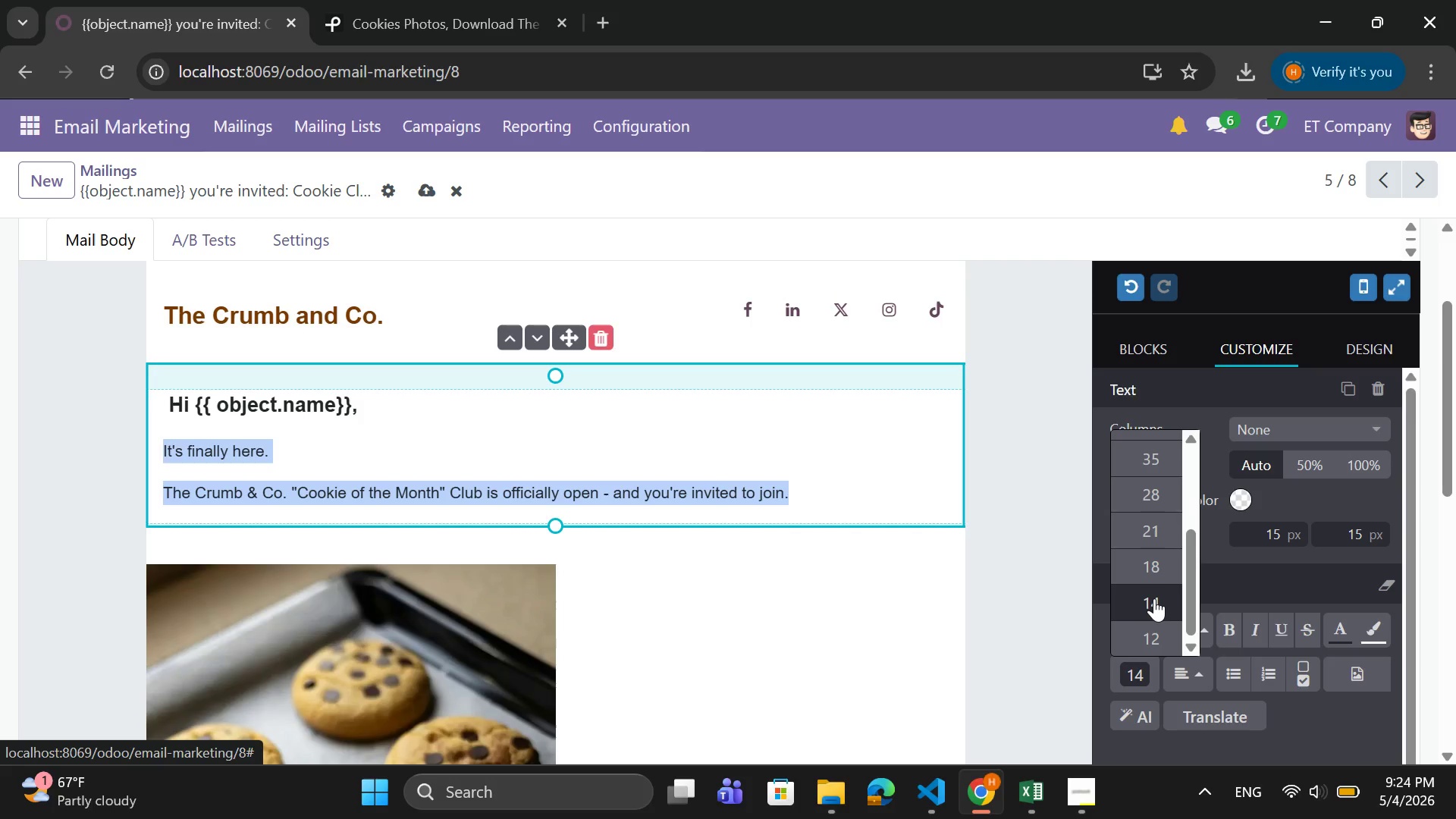 
left_click([1136, 598])
 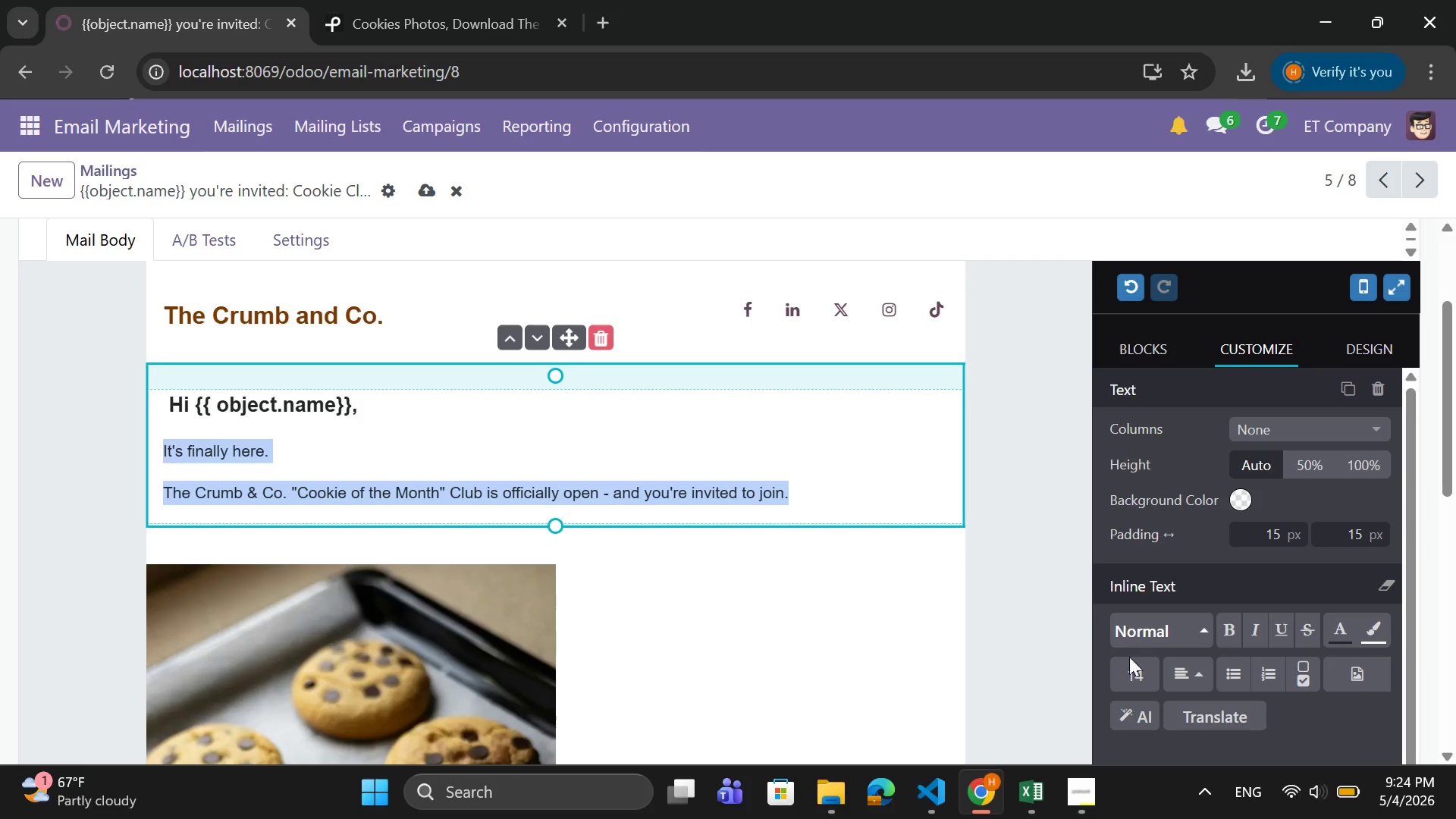 
left_click([1129, 662])
 